 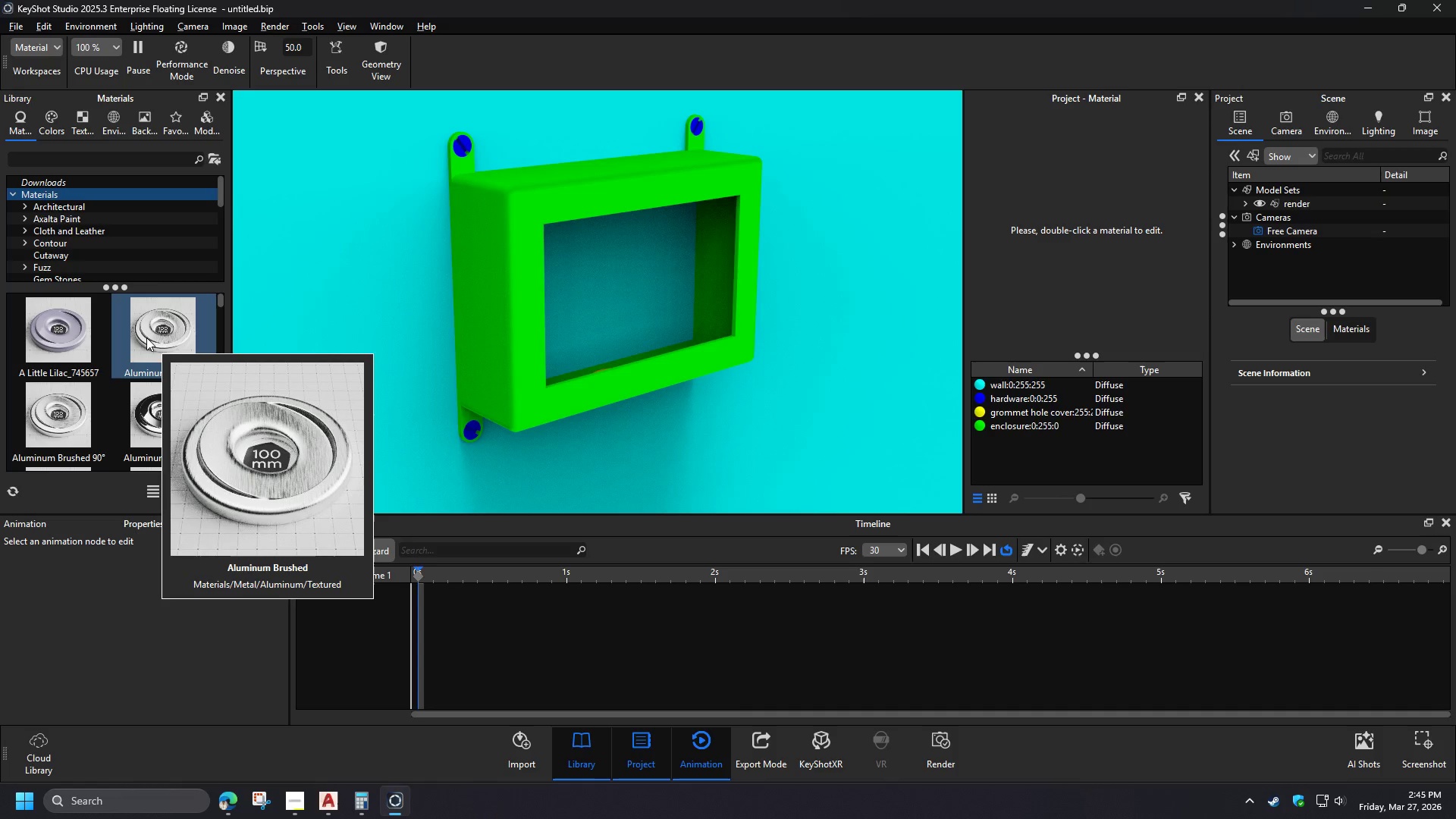 
scroll: coordinate [134, 247], scroll_direction: down, amount: 5.0
 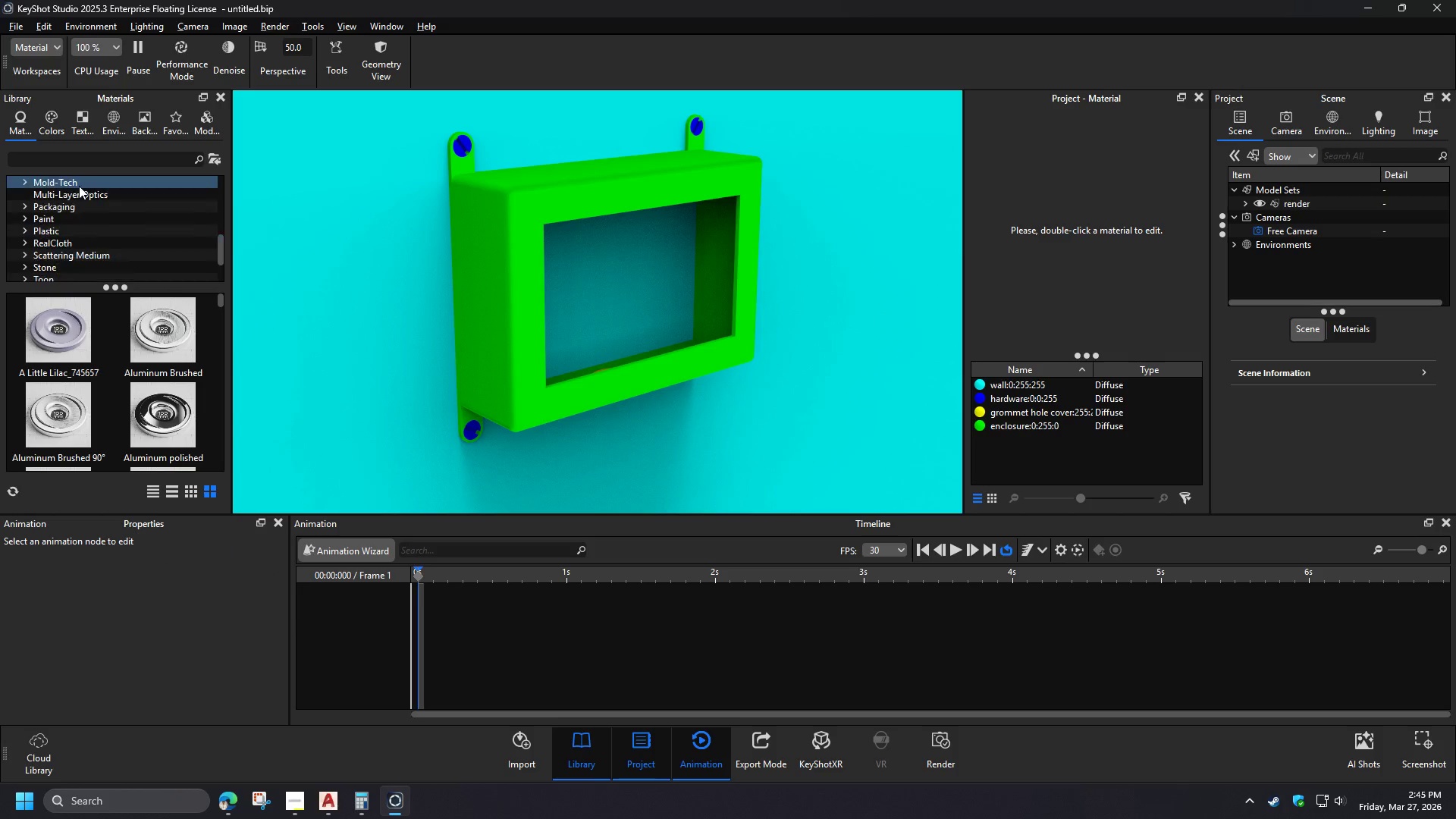 
left_click([76, 161])
 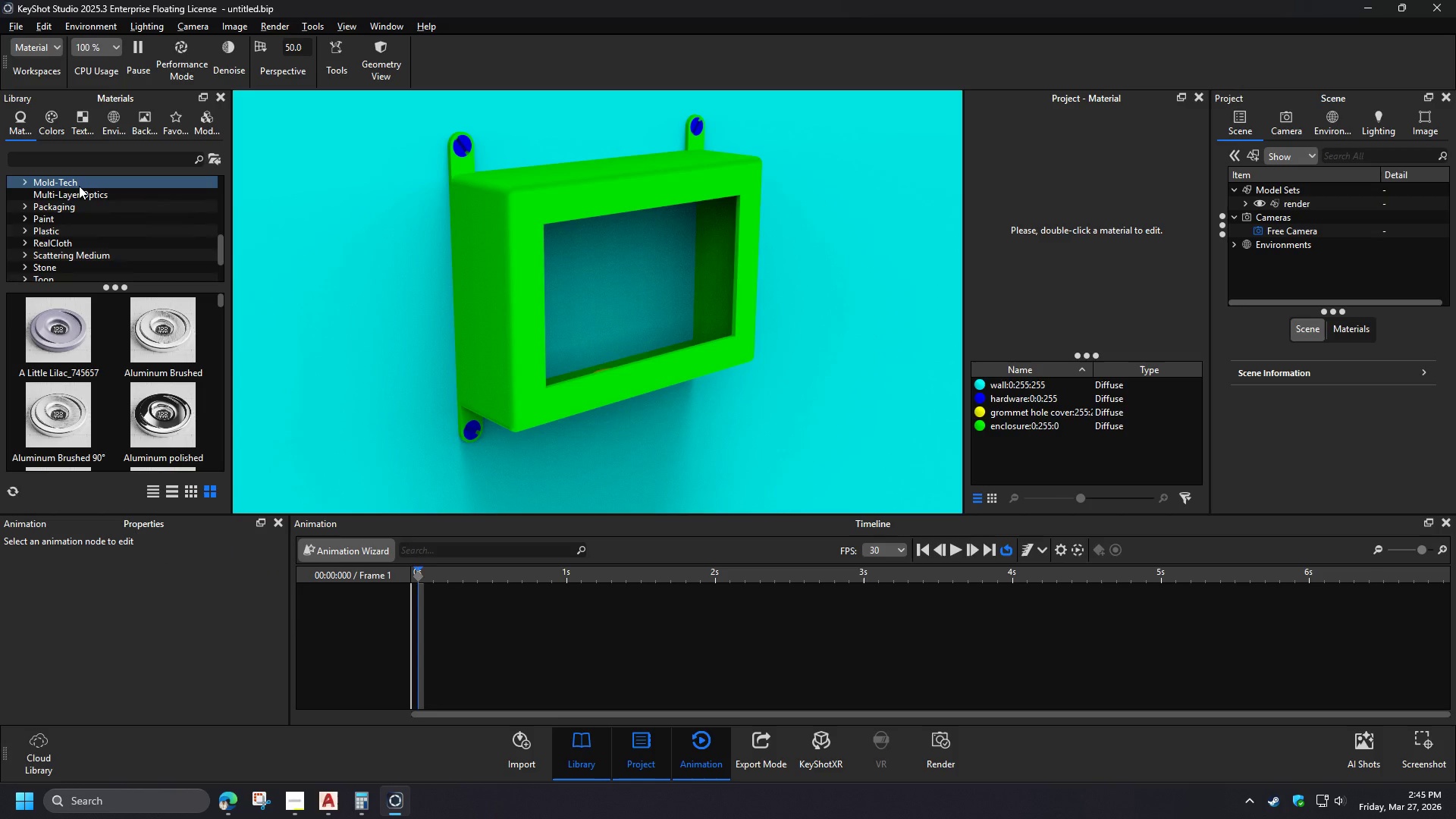 
type(chro)
 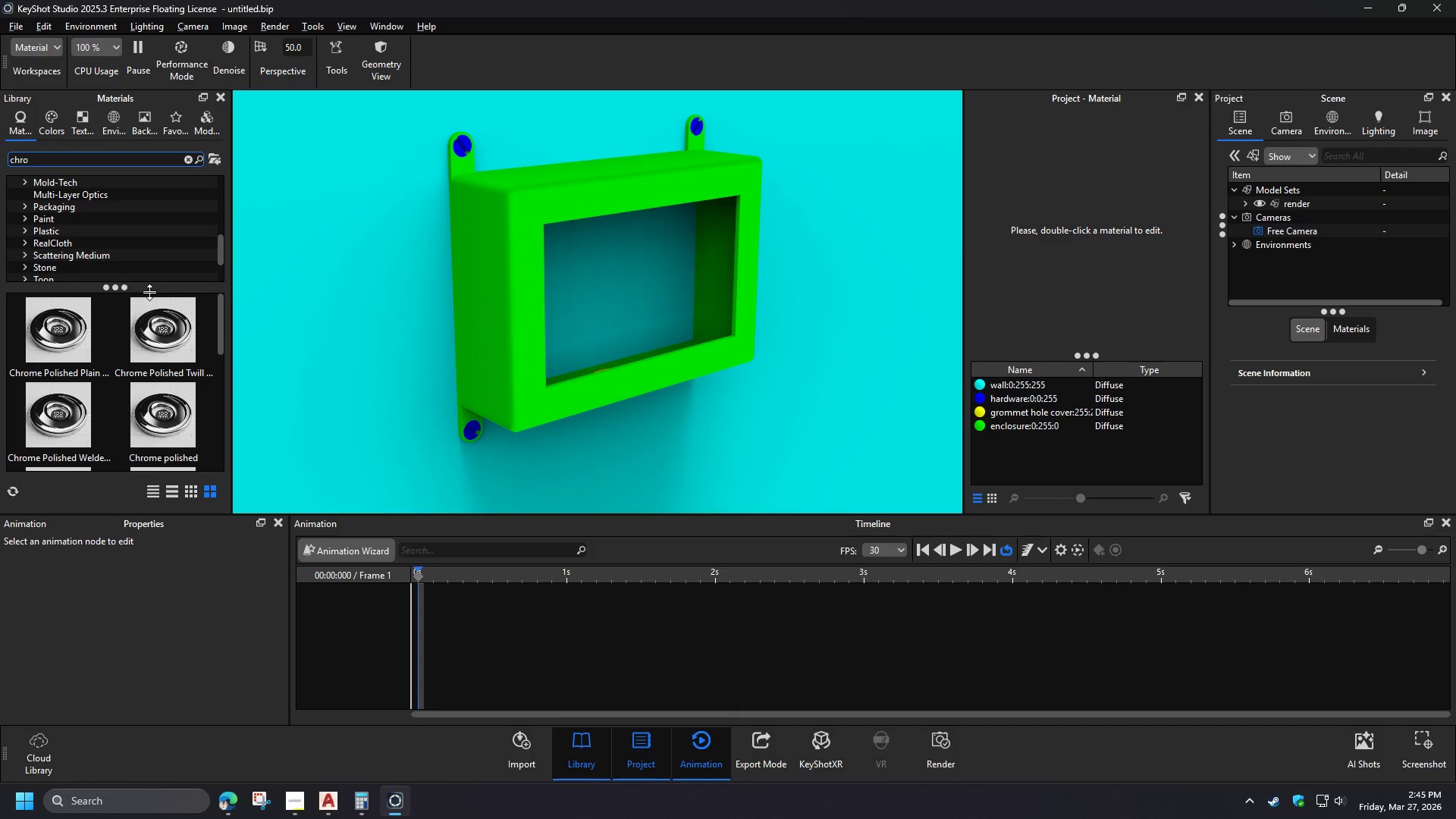 
wait(5.69)
 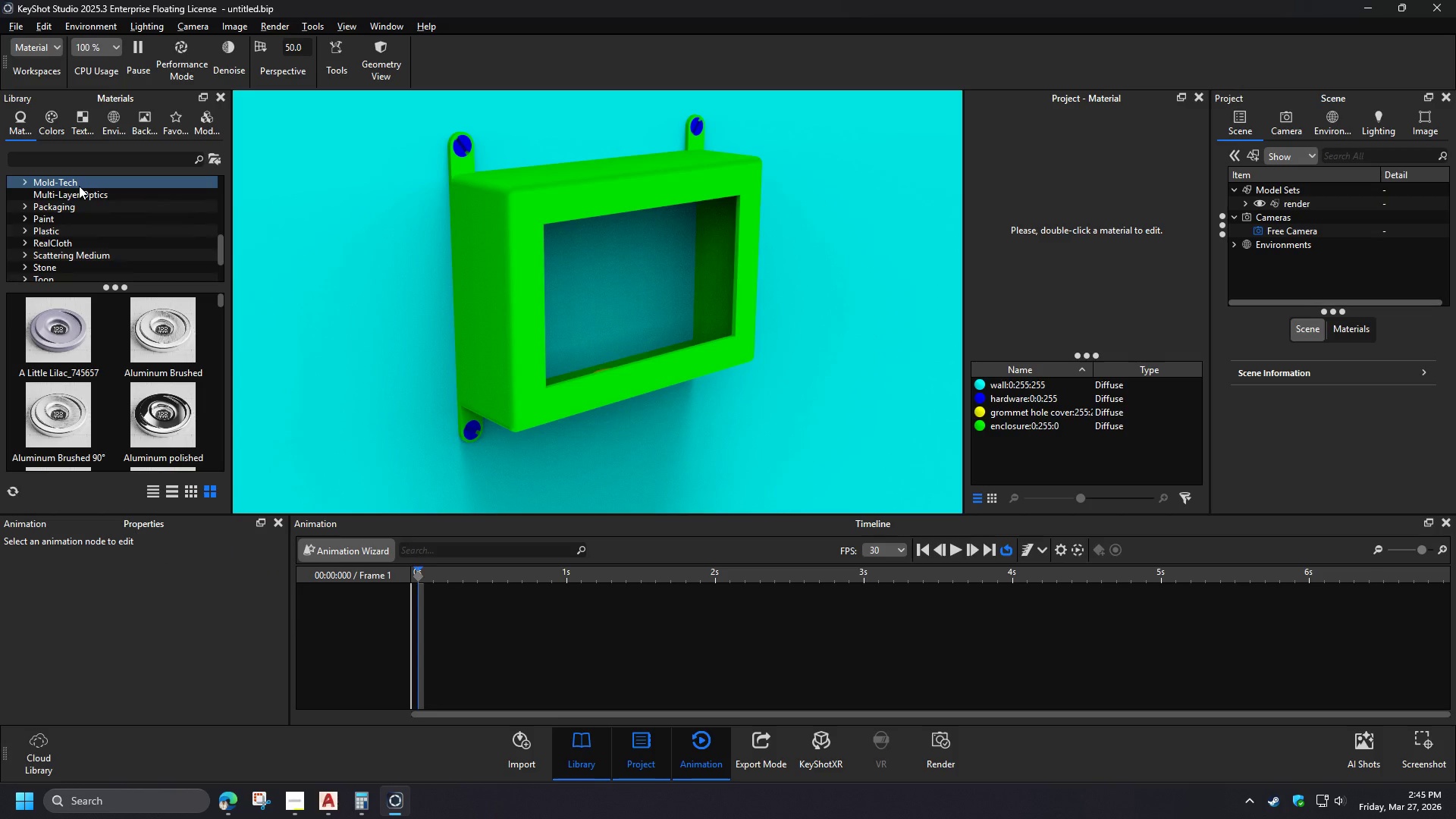 
left_click([170, 495])
 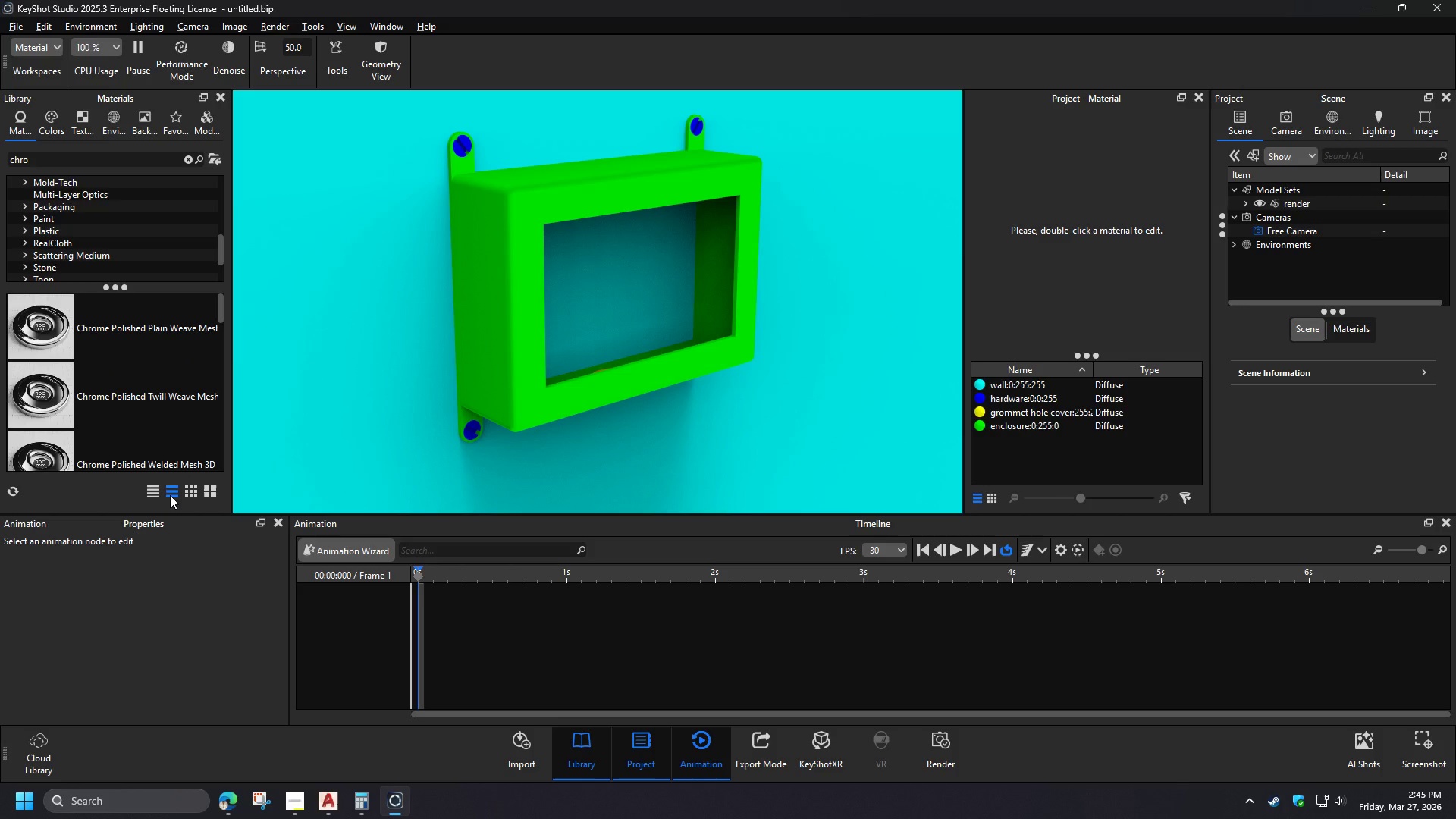 
scroll: coordinate [108, 251], scroll_direction: down, amount: 3.0
 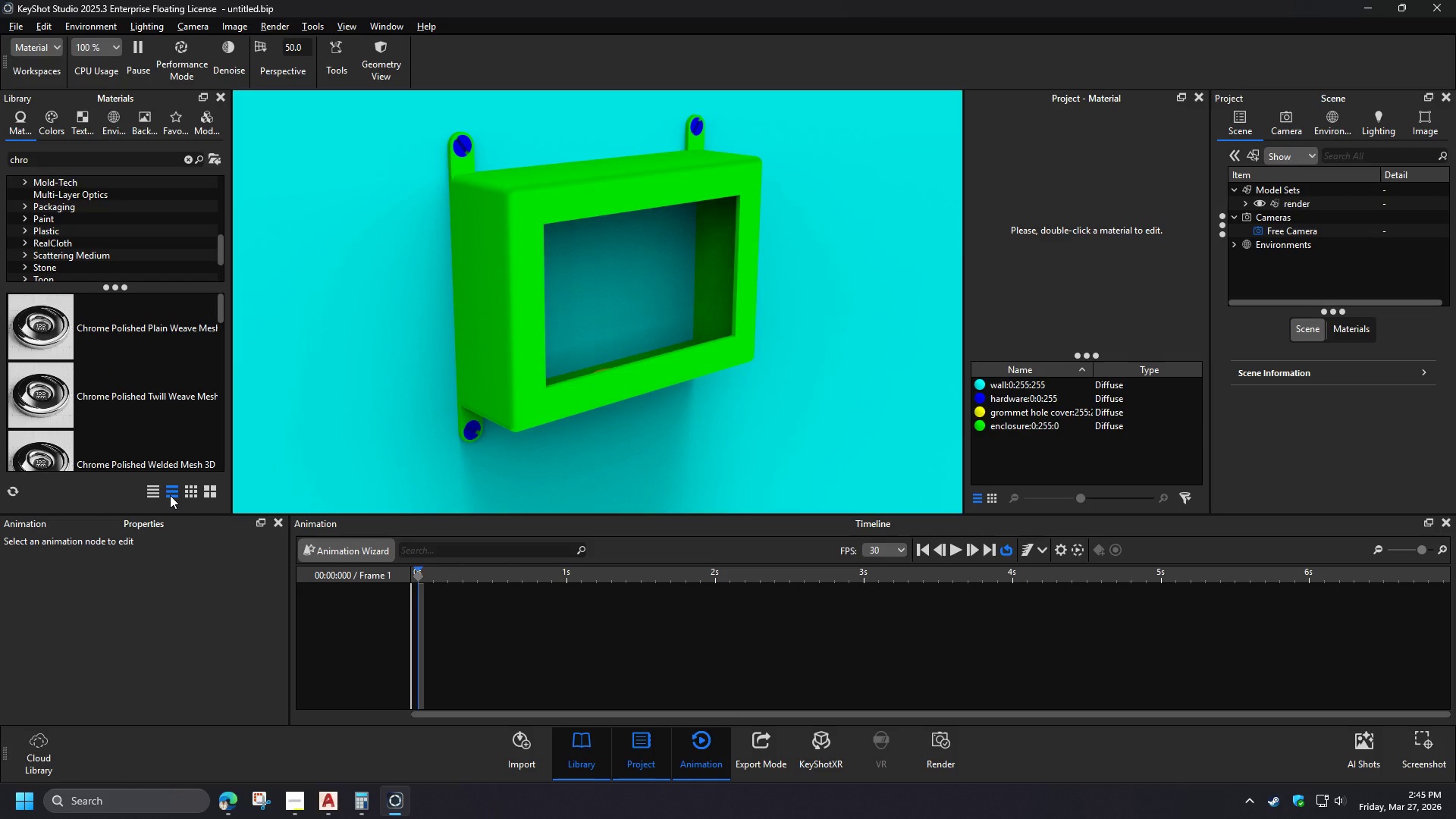 
left_click([85, 129])
 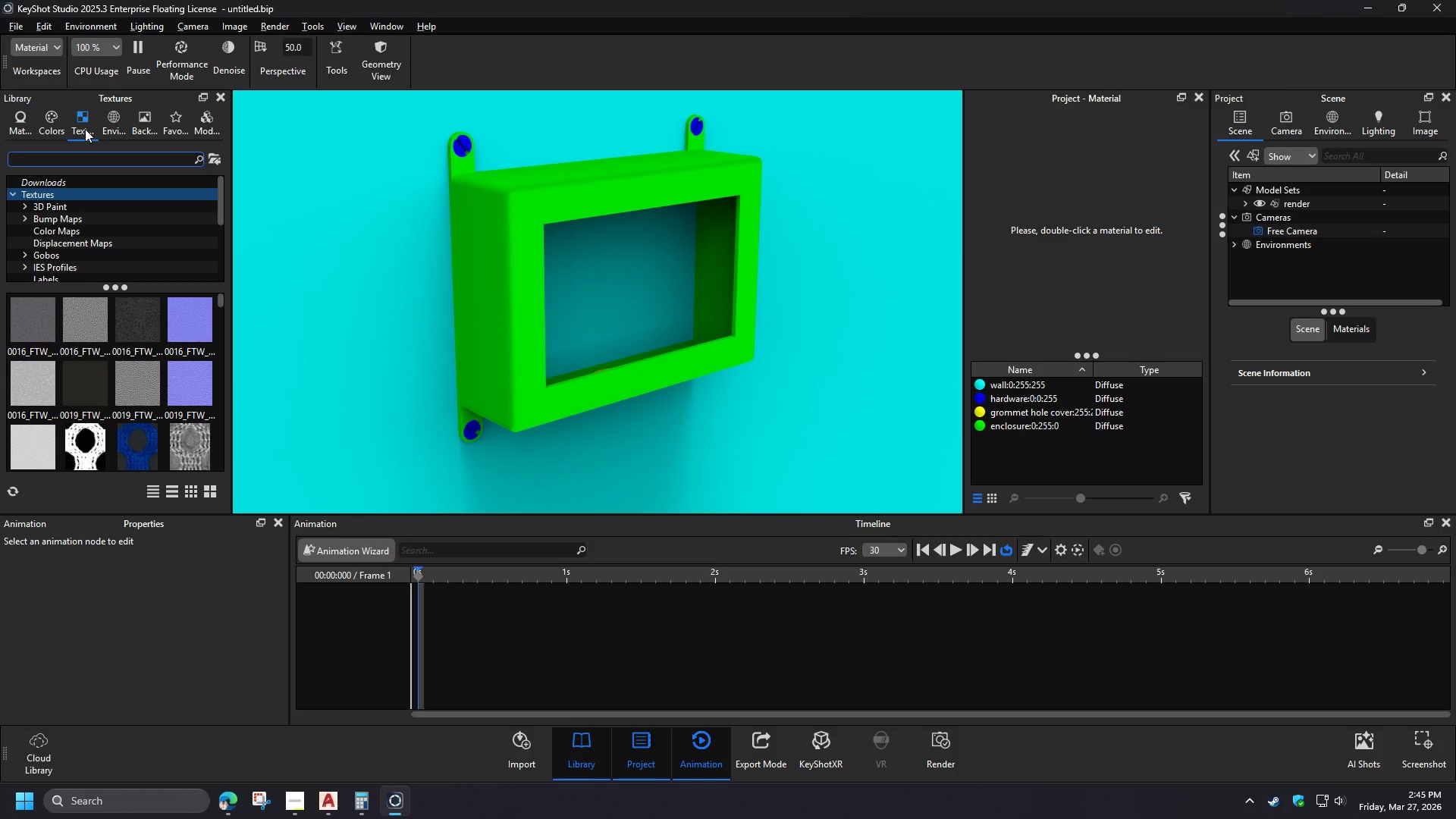 
scroll: coordinate [105, 240], scroll_direction: down, amount: 3.0
 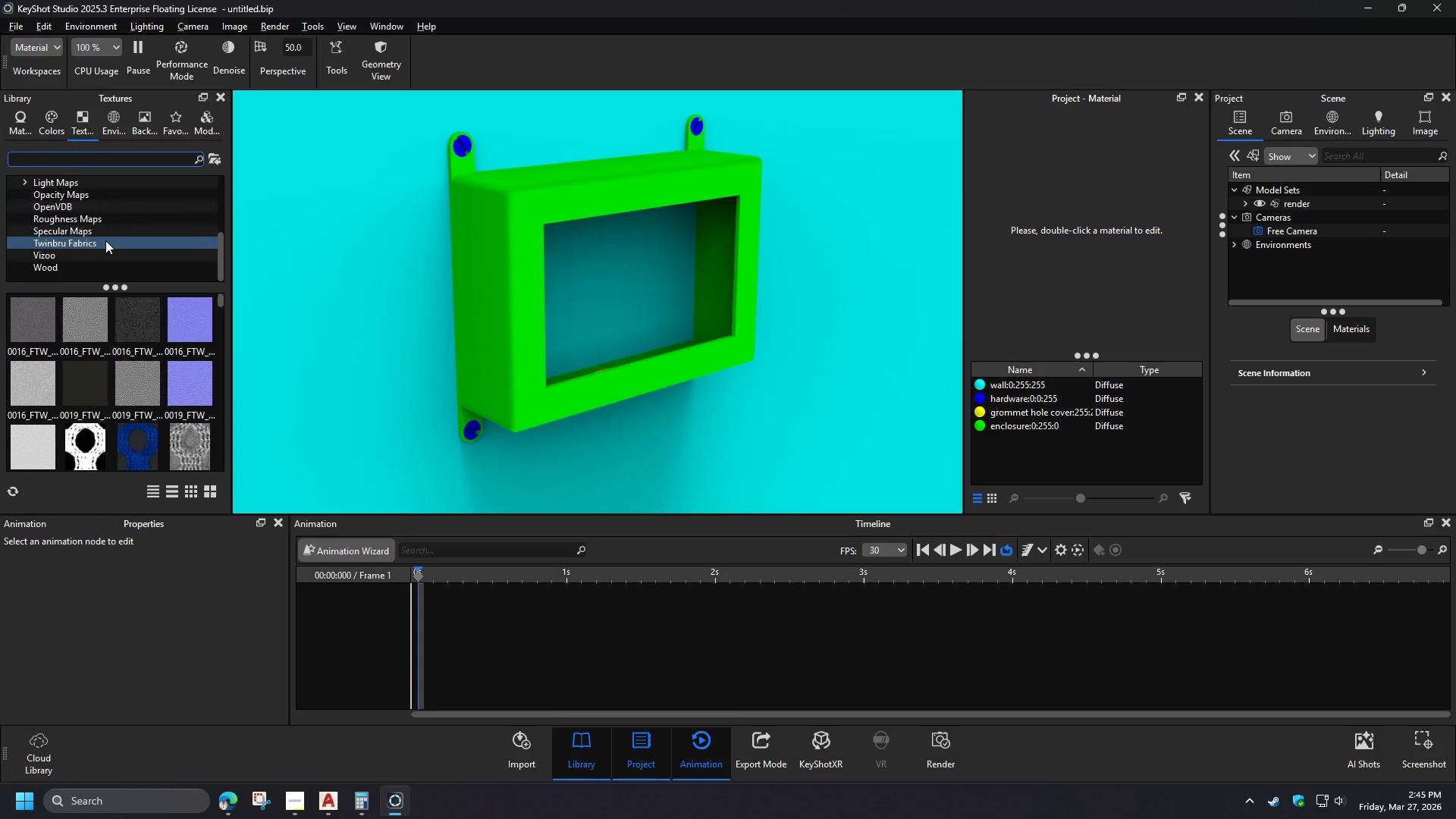 
scroll: coordinate [105, 240], scroll_direction: up, amount: 1.0
 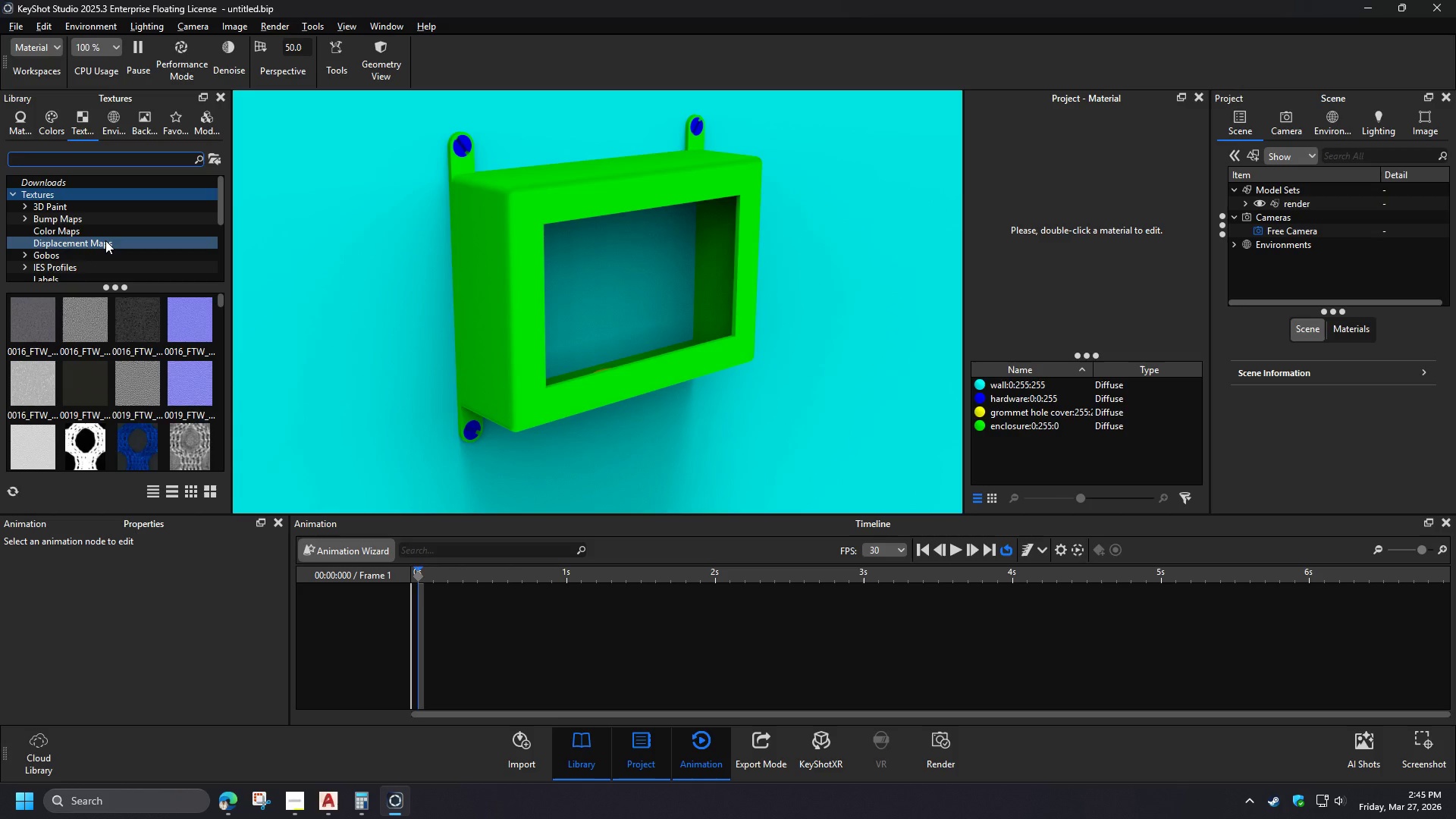 
left_click([15, 126])
 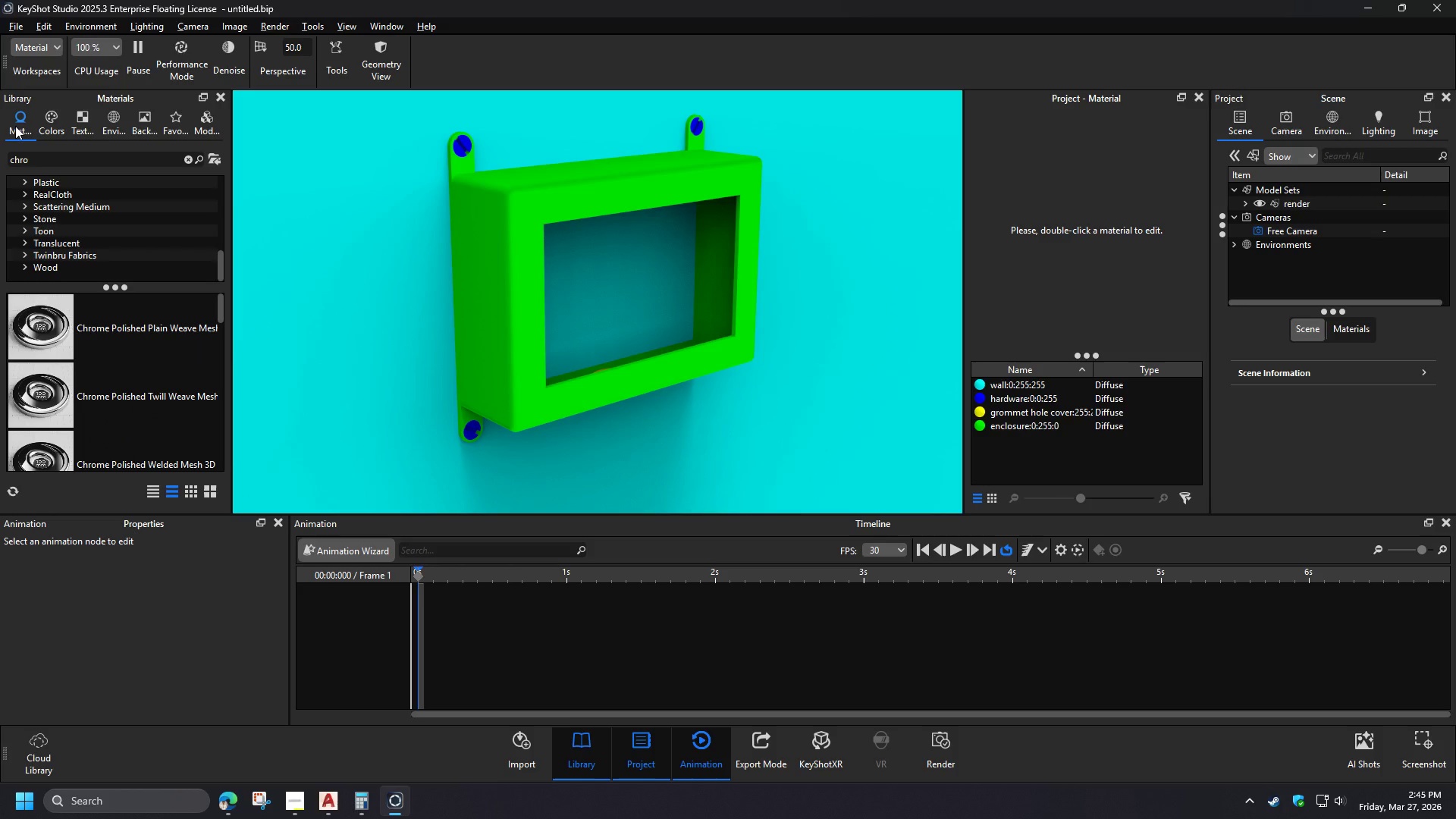 
left_click([49, 123])
 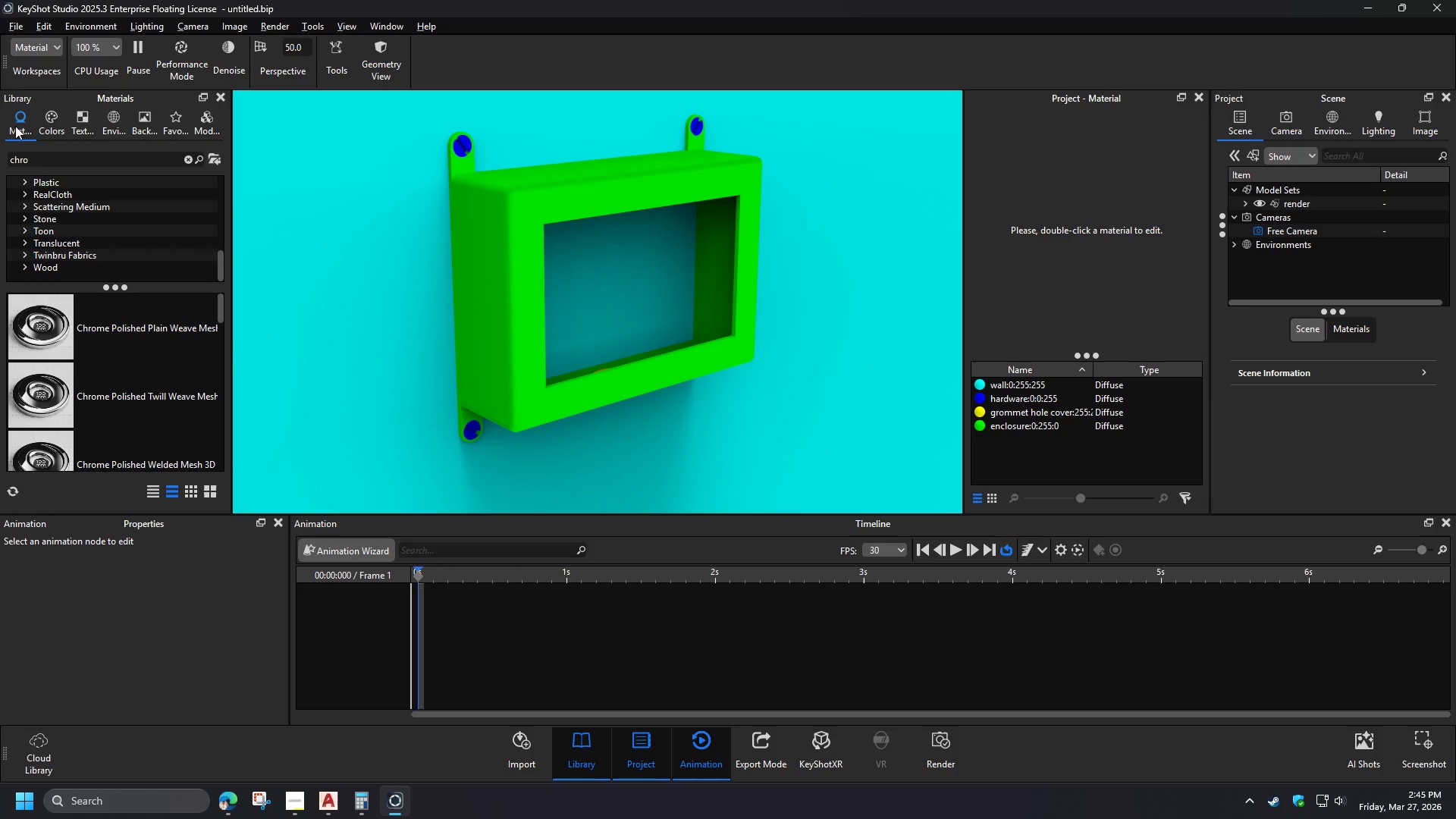 
scroll: coordinate [83, 258], scroll_direction: up, amount: 3.0
 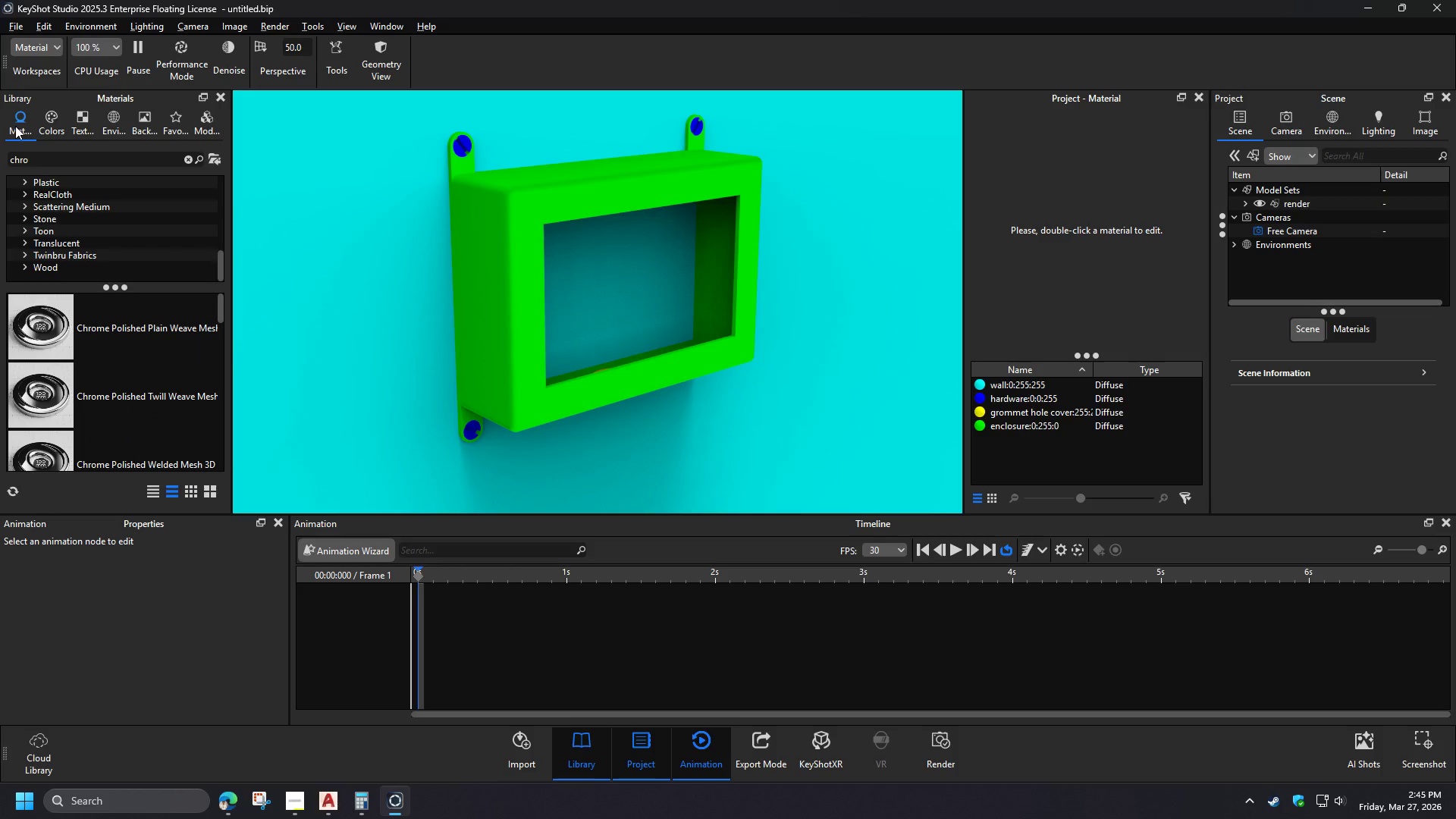 
left_click([16, 234])
 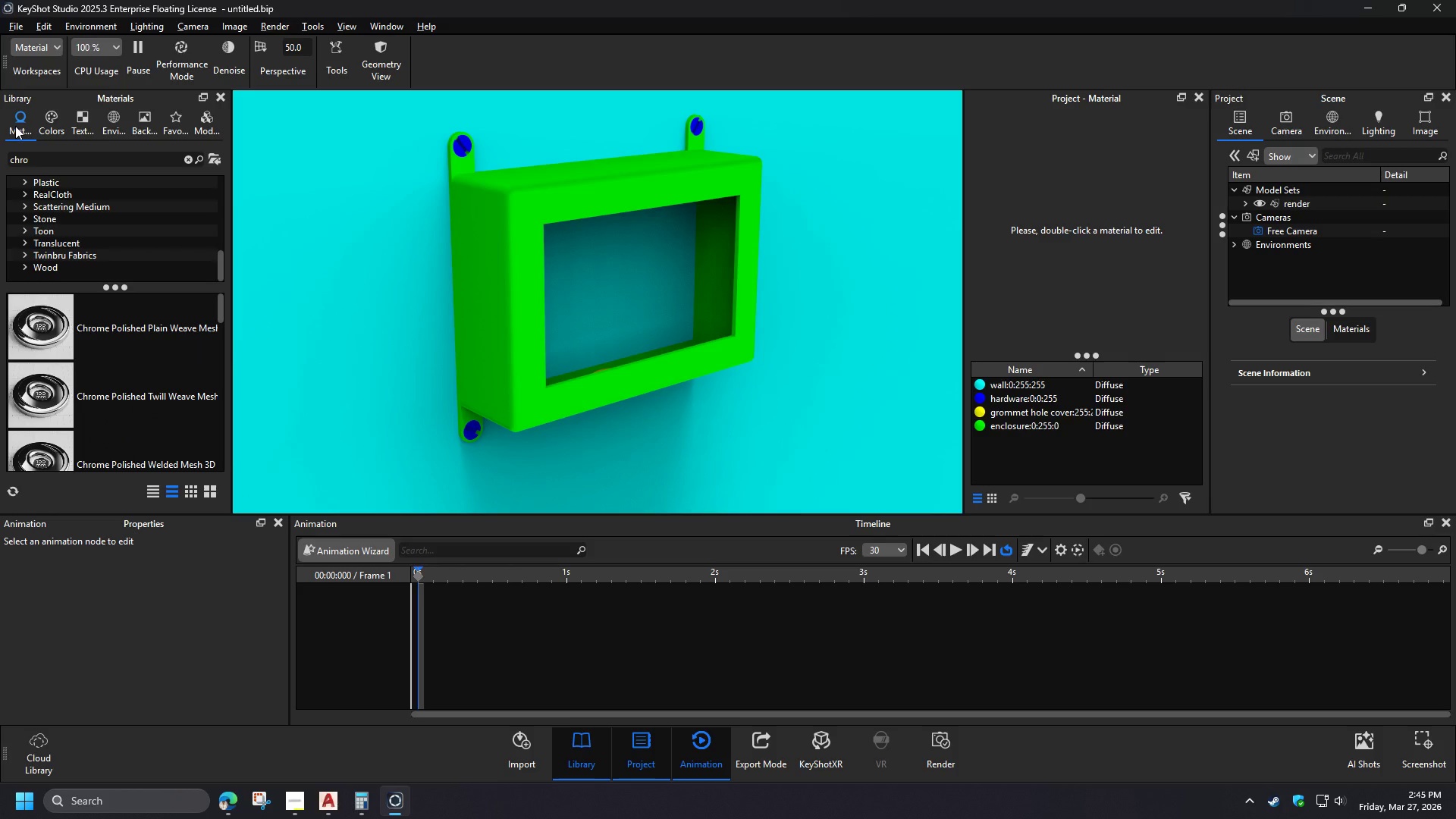 
left_click([12, 198])
 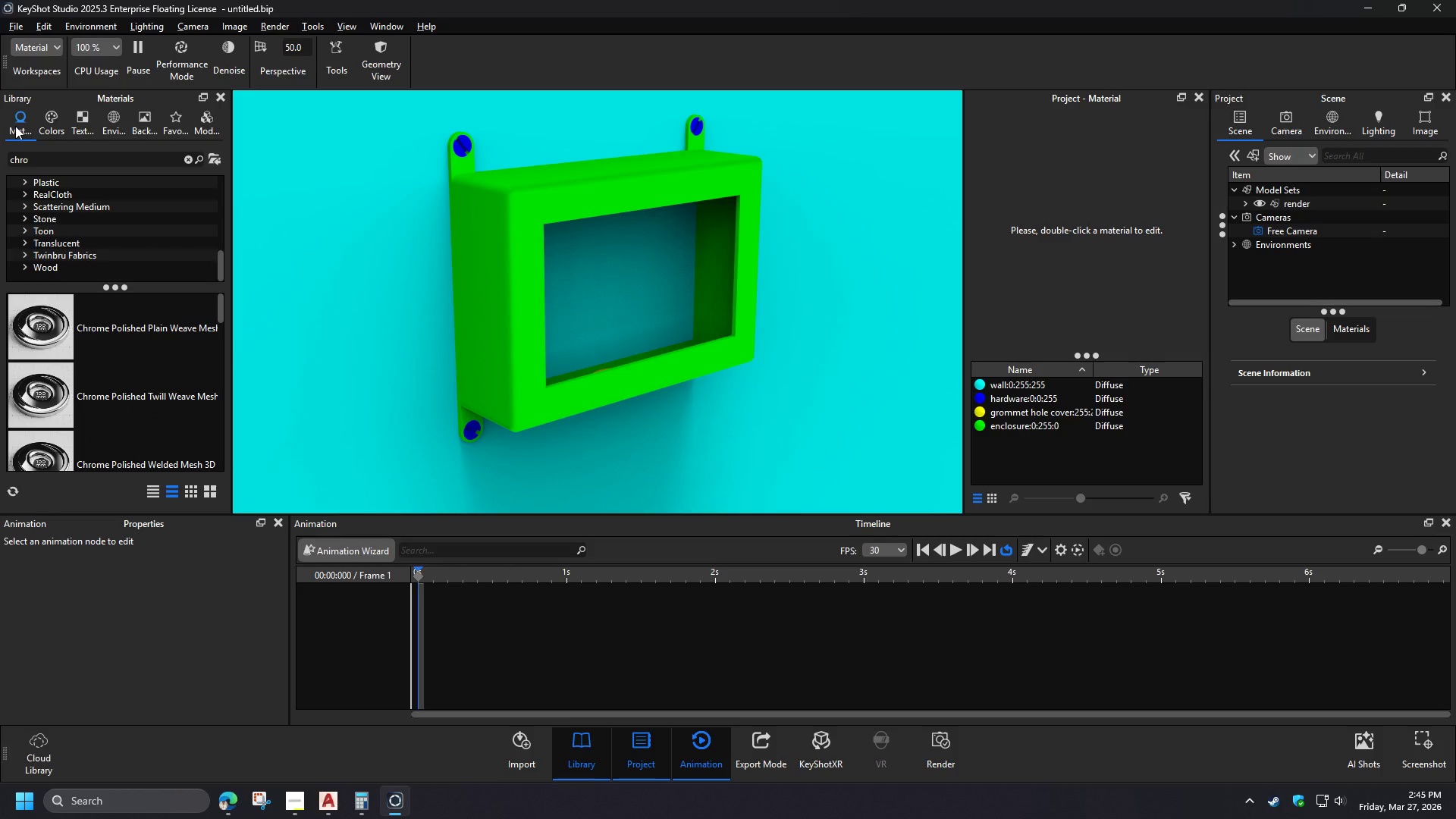 
left_click([75, 210])
 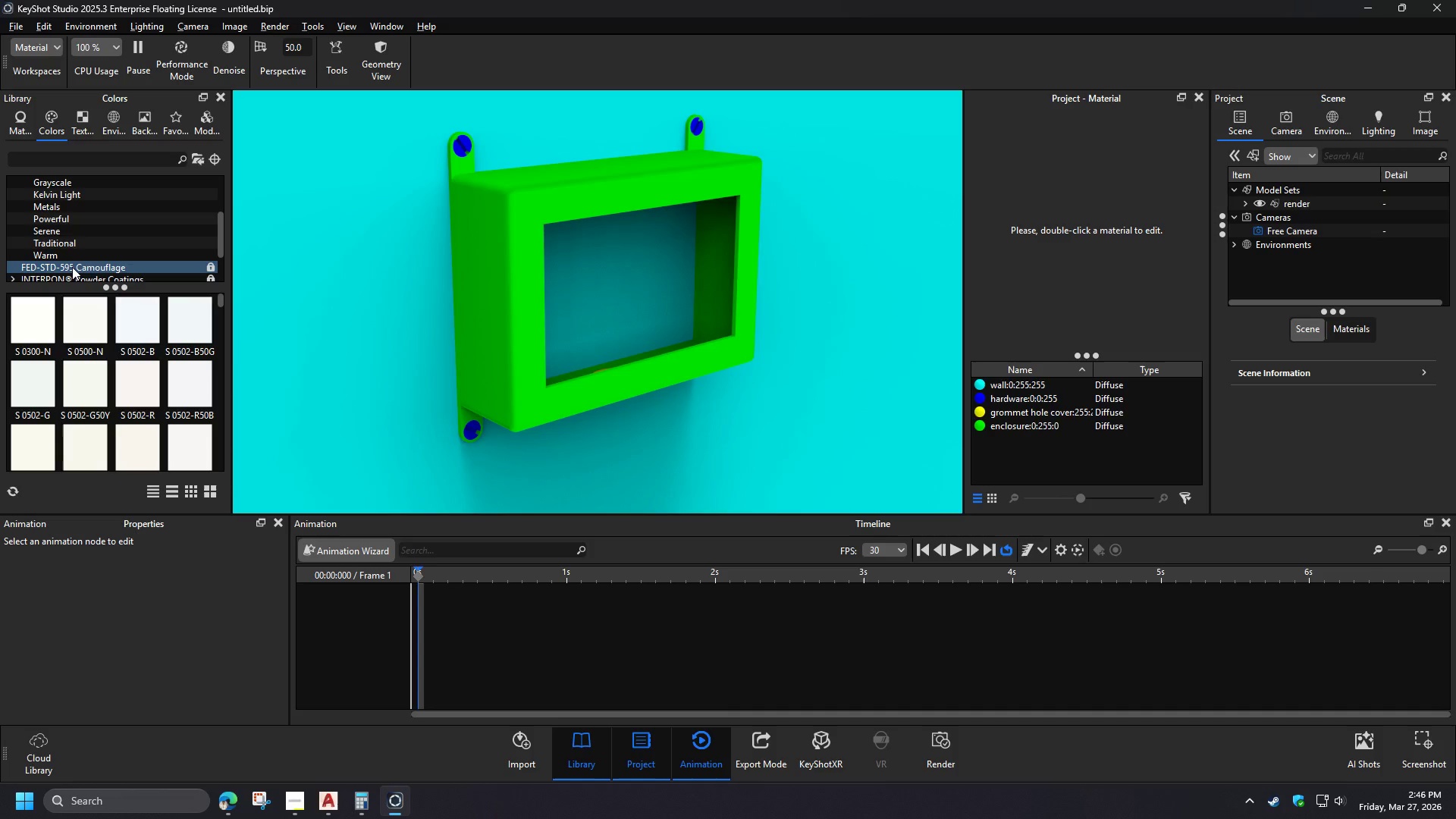 
scroll: coordinate [141, 367], scroll_direction: down, amount: 5.0
 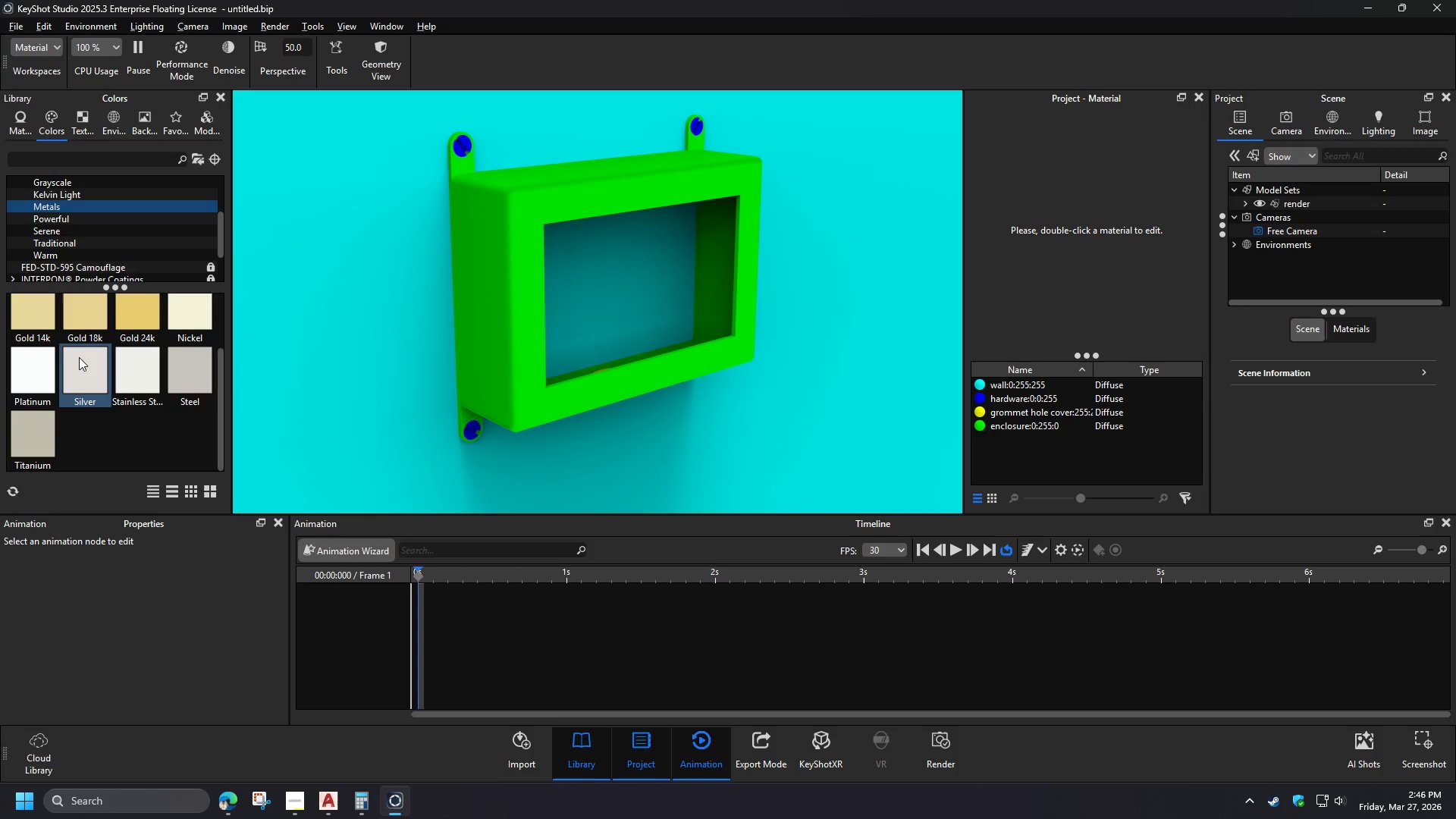 
left_click_drag(start_coordinate=[192, 378], to_coordinate=[492, 306])
 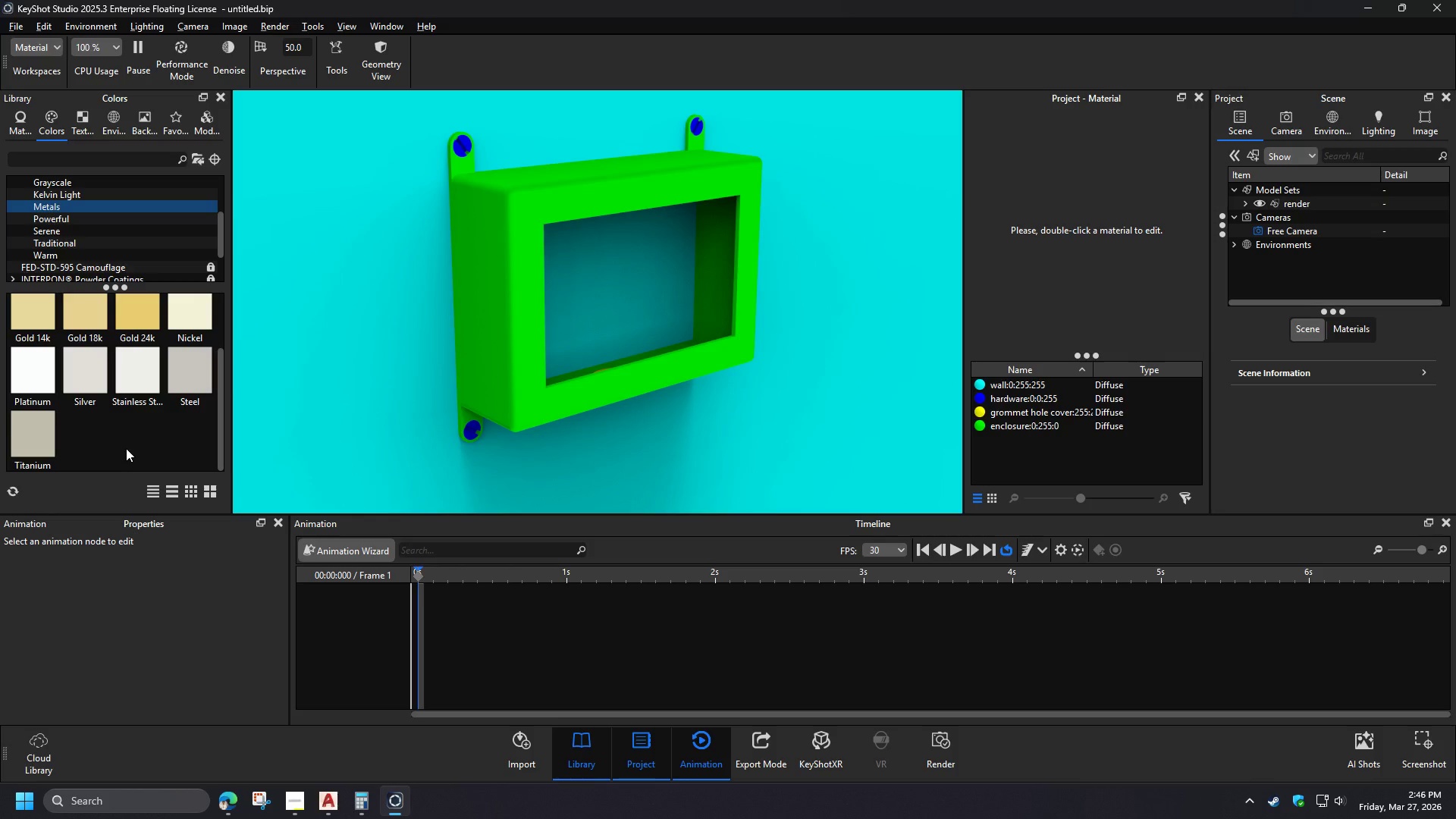 
scroll: coordinate [102, 242], scroll_direction: up, amount: 4.0
 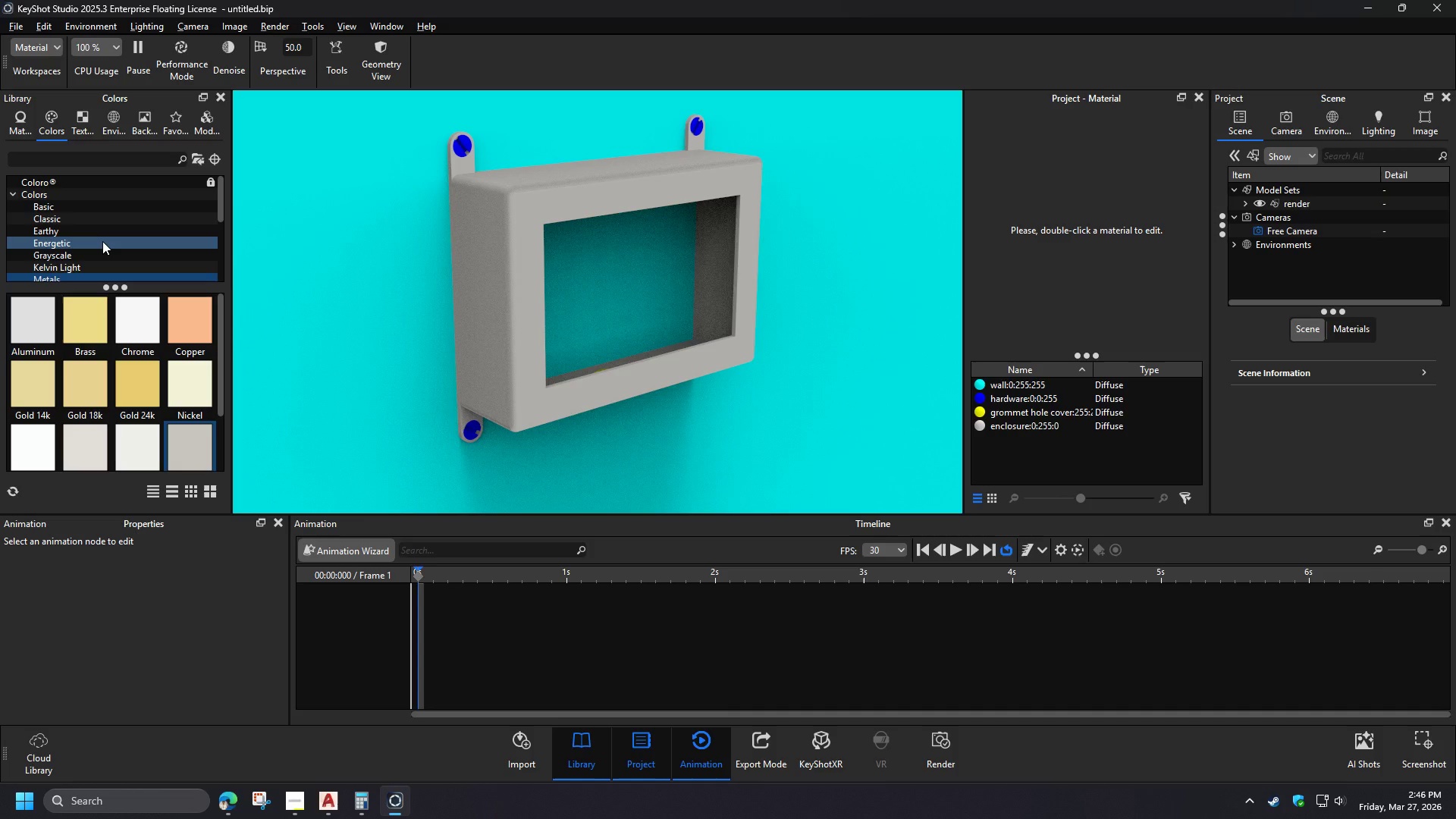 
left_click([98, 208])
 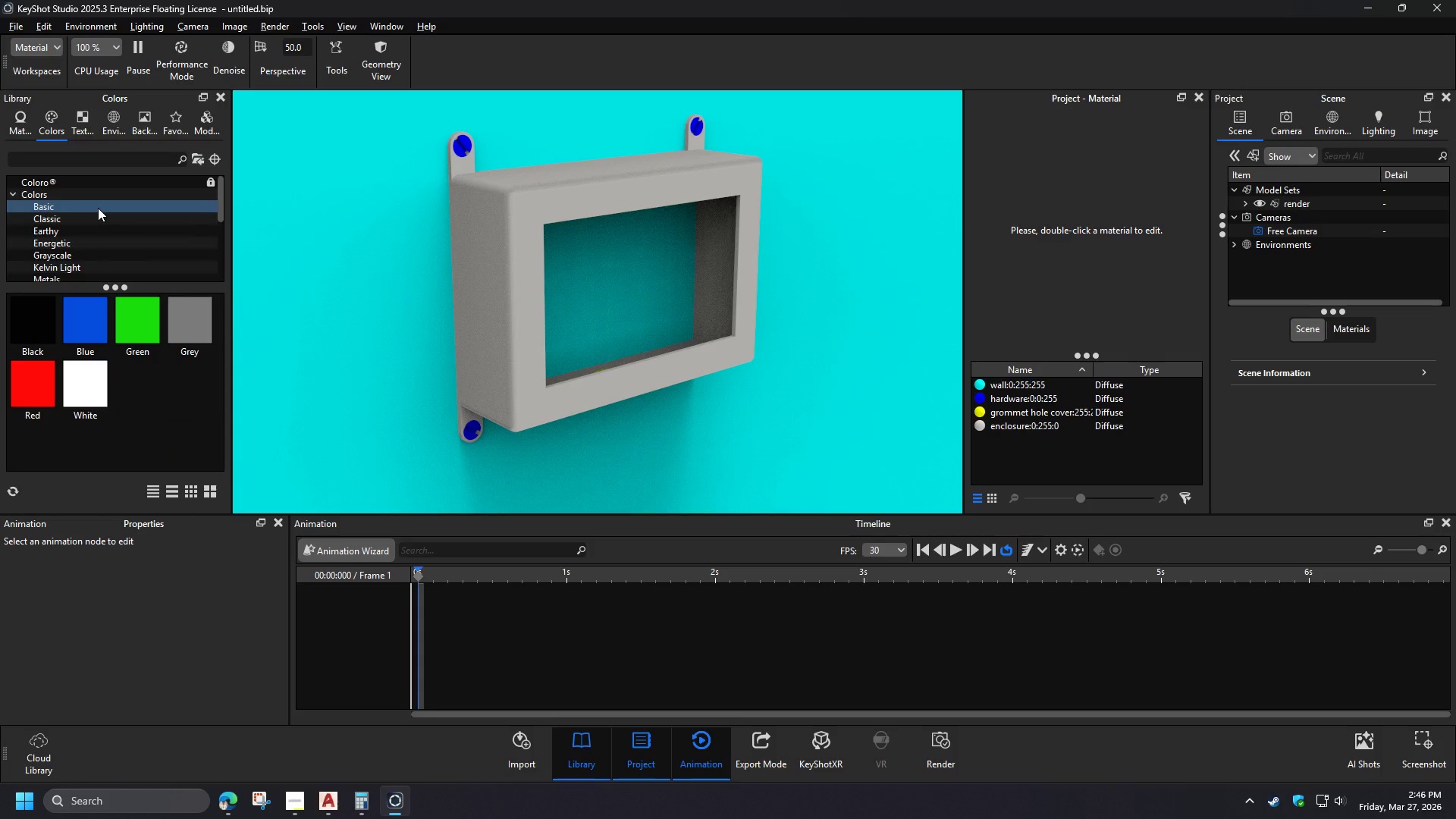 
left_click([20, 131])
 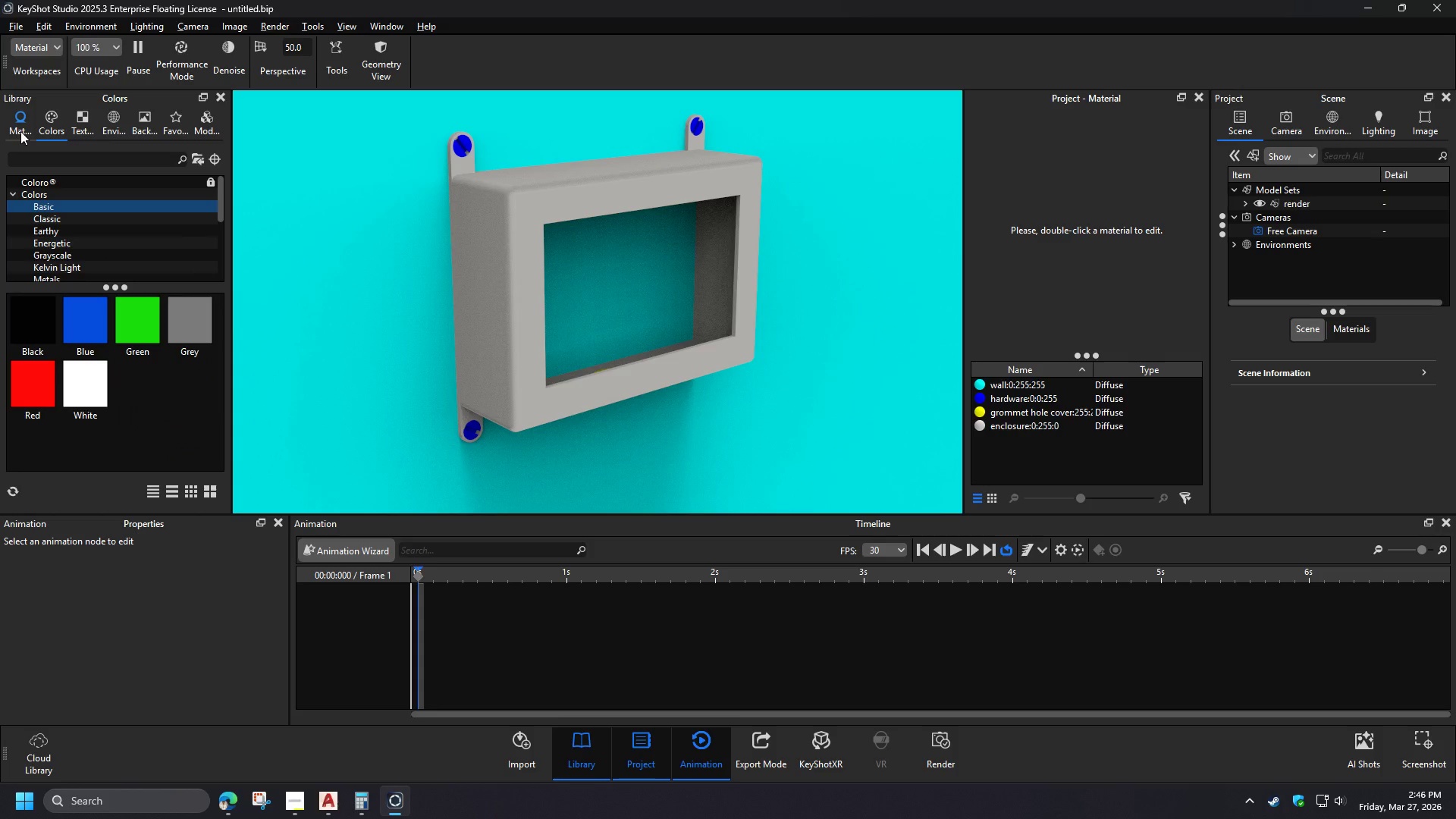 
scroll: coordinate [124, 357], scroll_direction: down, amount: 2.0
 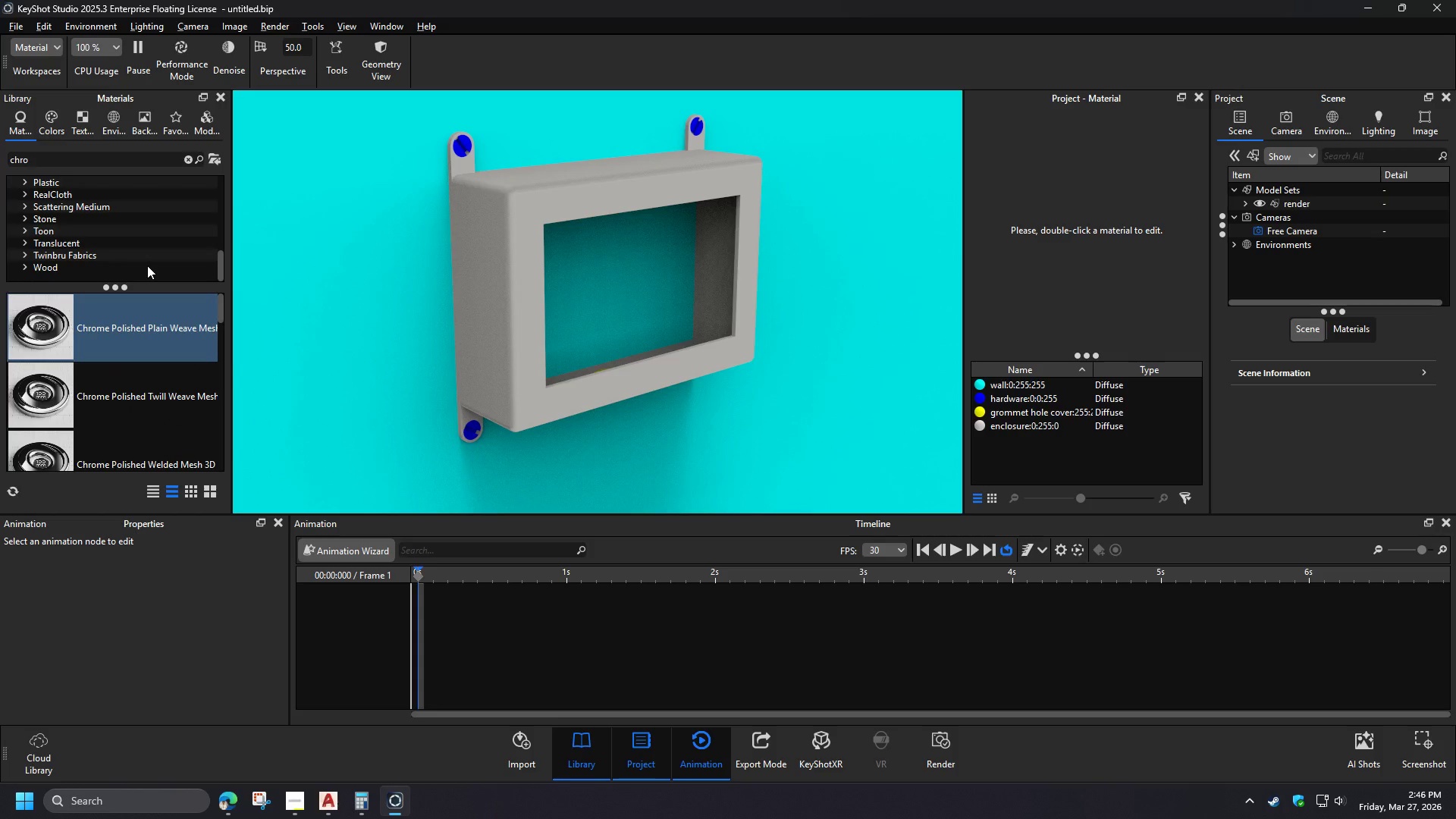 
left_click_drag(start_coordinate=[64, 165], to_coordinate=[0, 164])
 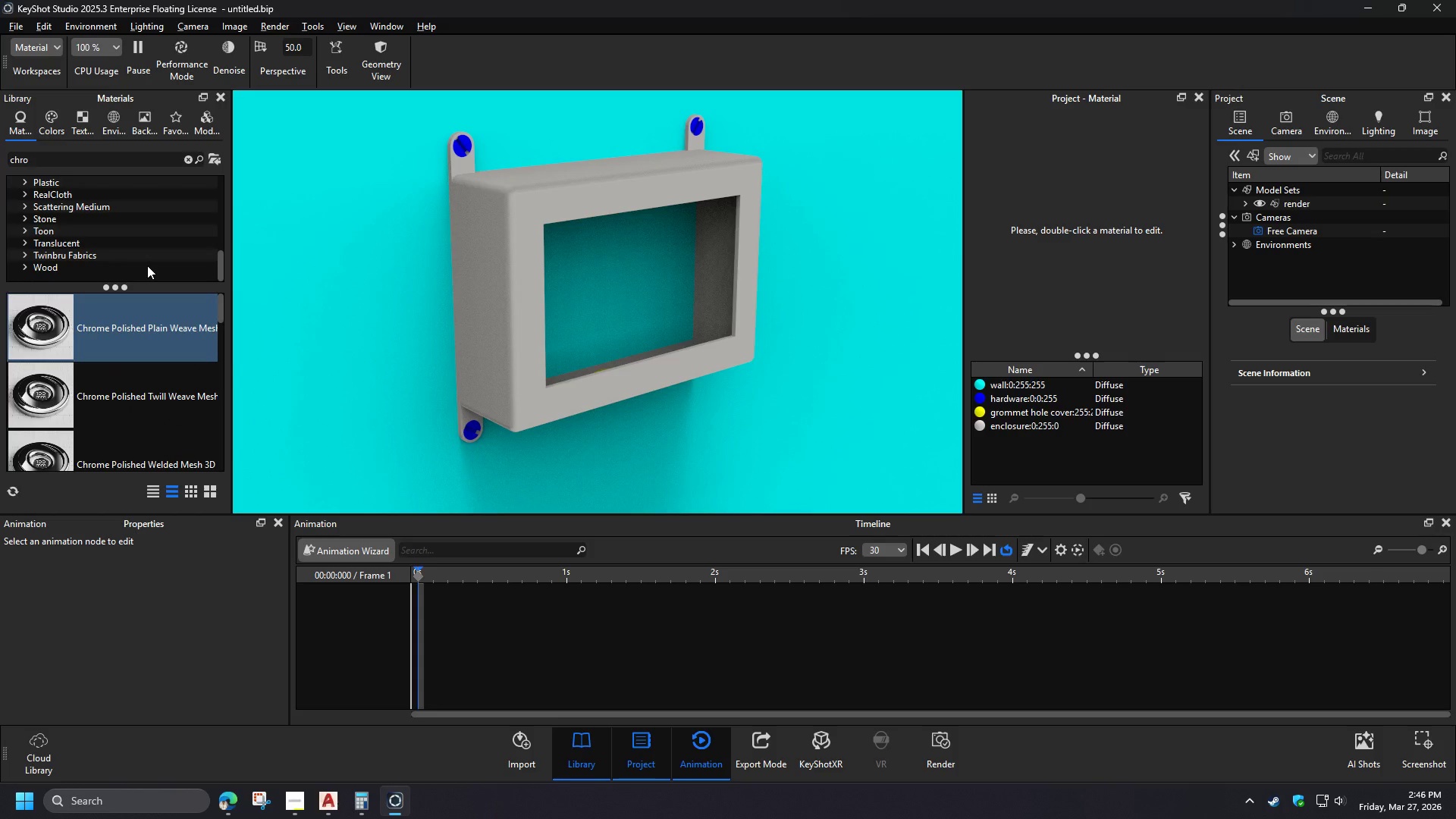 
scroll: coordinate [153, 372], scroll_direction: up, amount: 1.0
 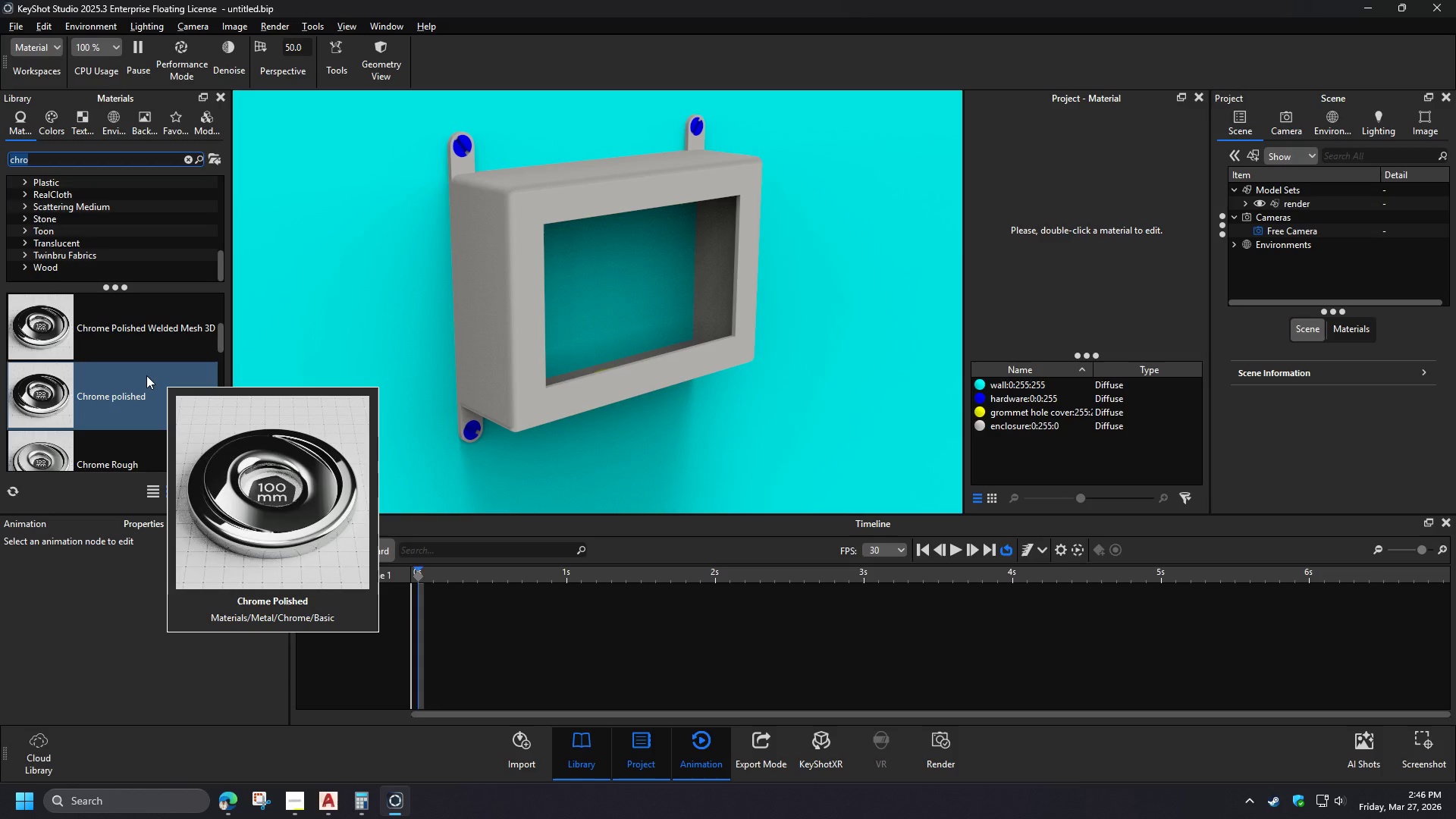 
wait(6.31)
 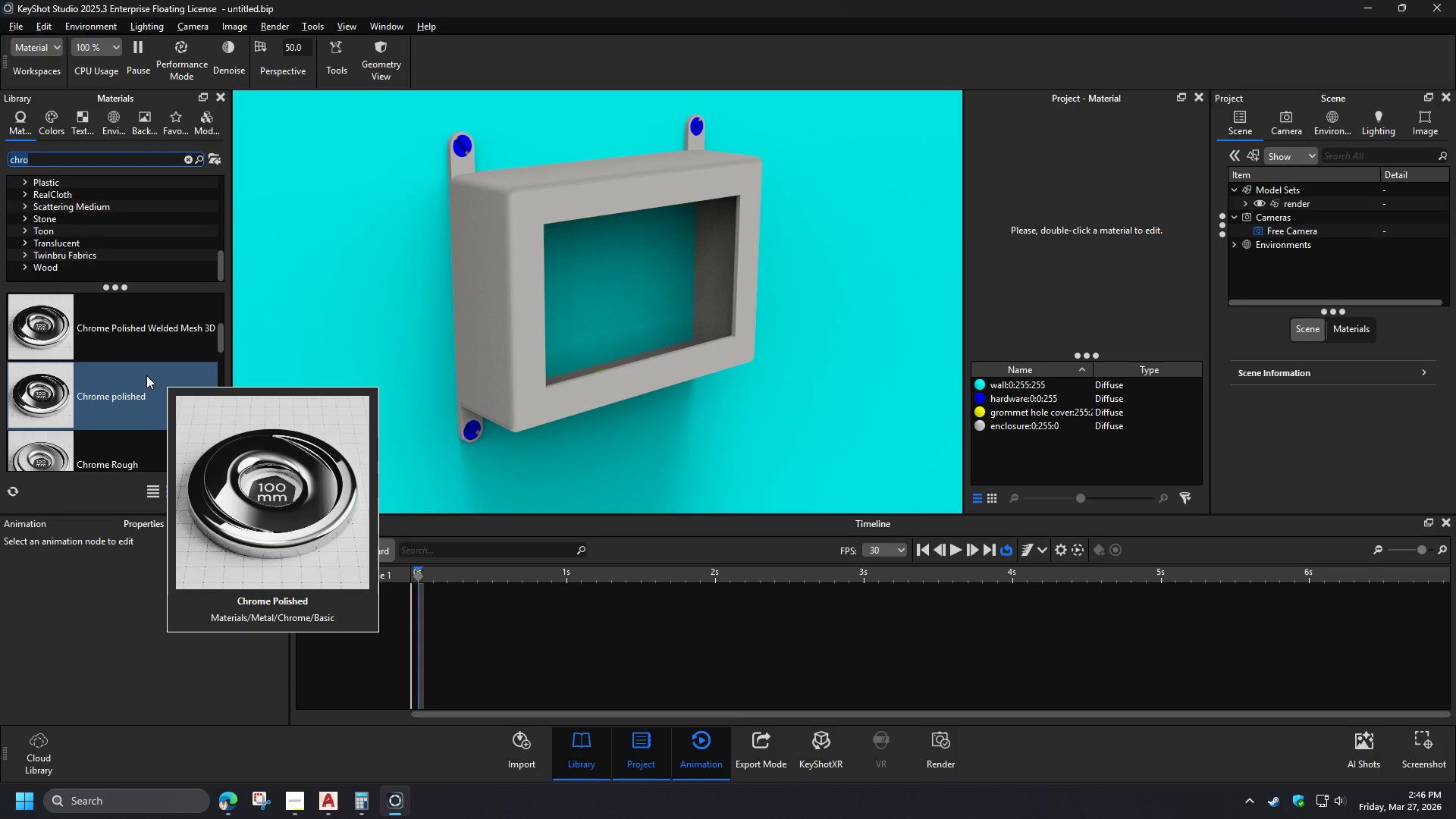 
left_click_drag(start_coordinate=[128, 452], to_coordinate=[516, 294])
 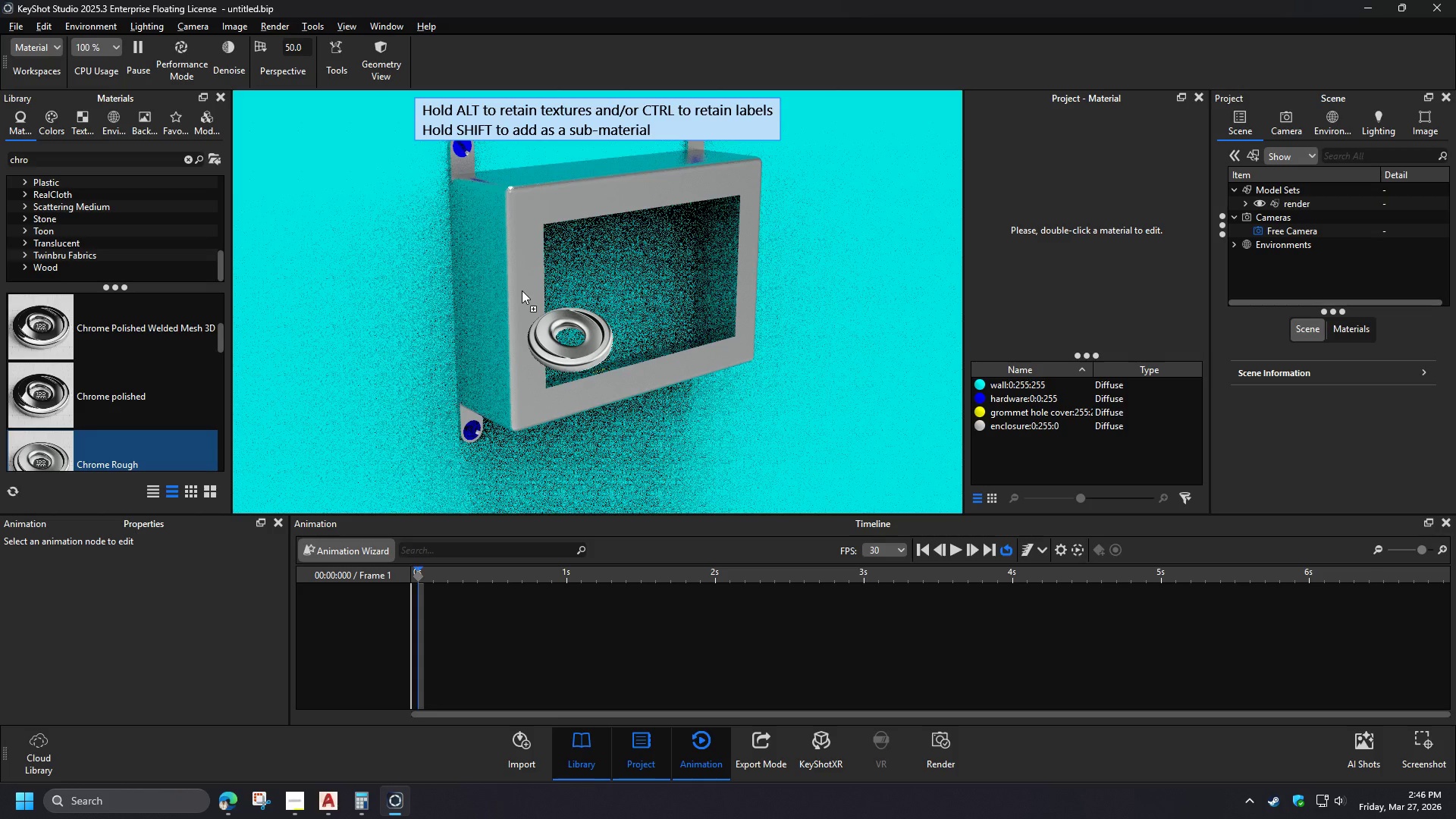 
double_click([1022, 427])
 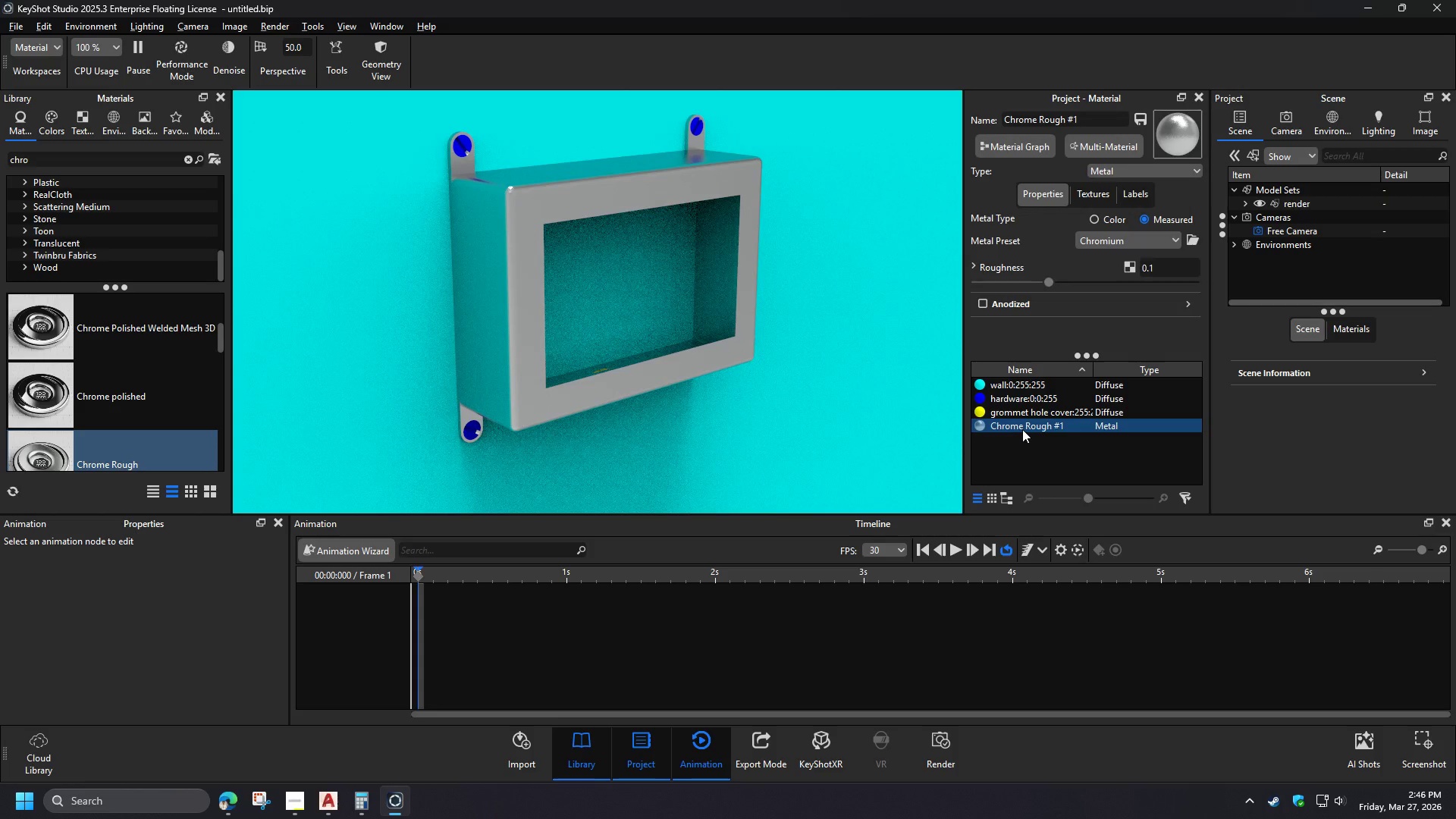 
wait(8.84)
 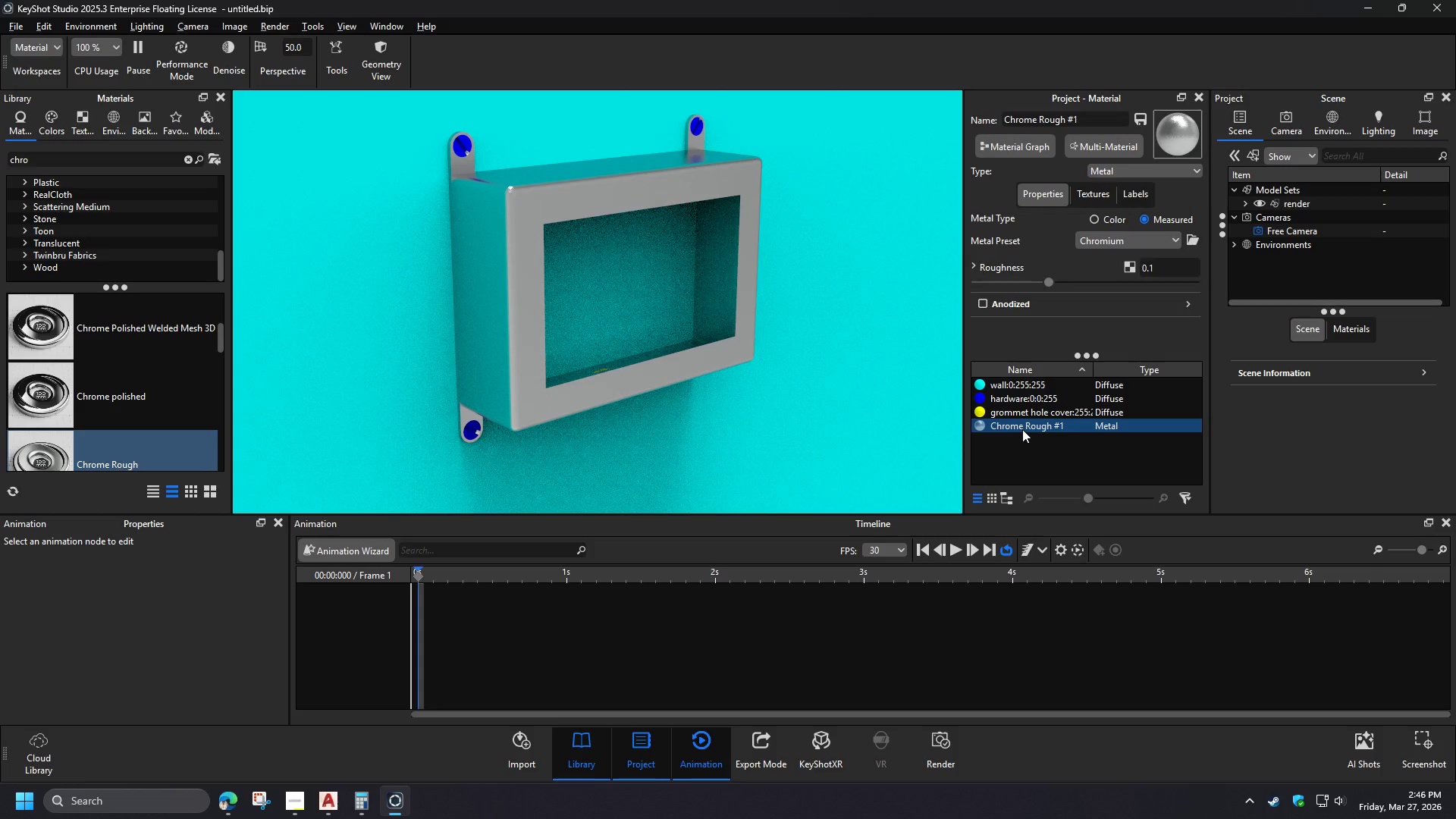 
left_click([1445, 523])
 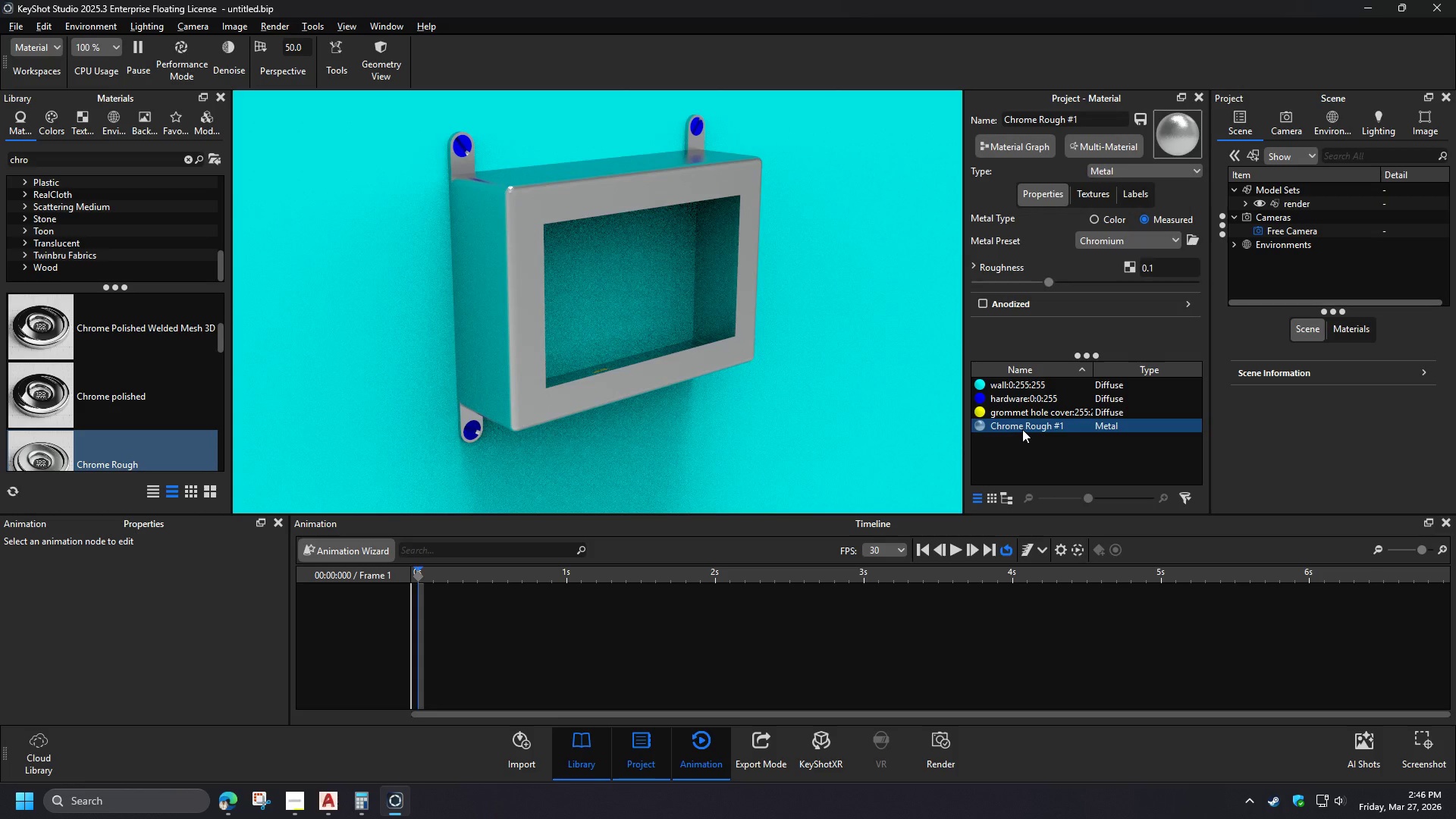 
left_click([1446, 524])
 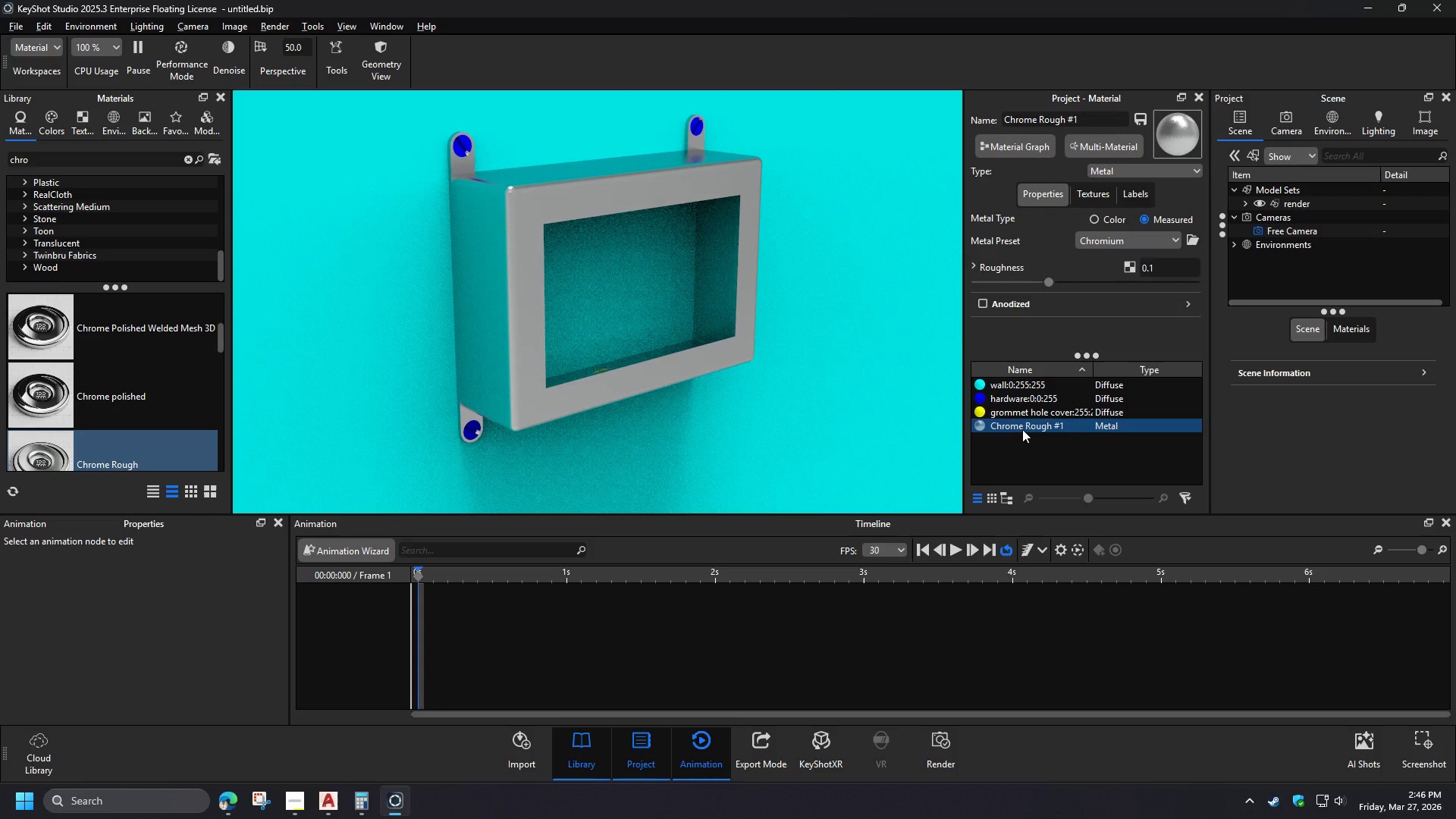 
left_click([1343, 425])
 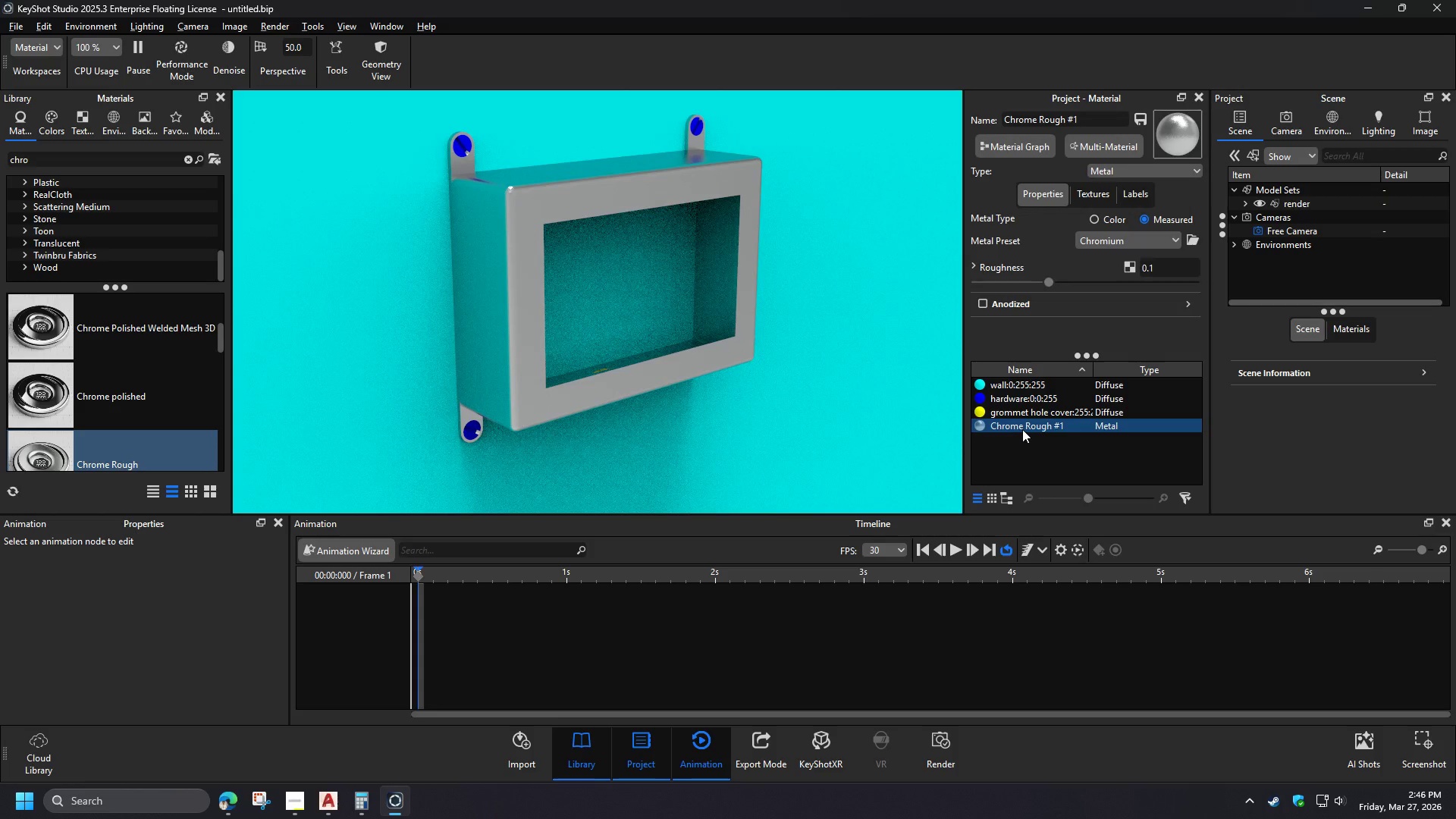 
left_click([1316, 428])
 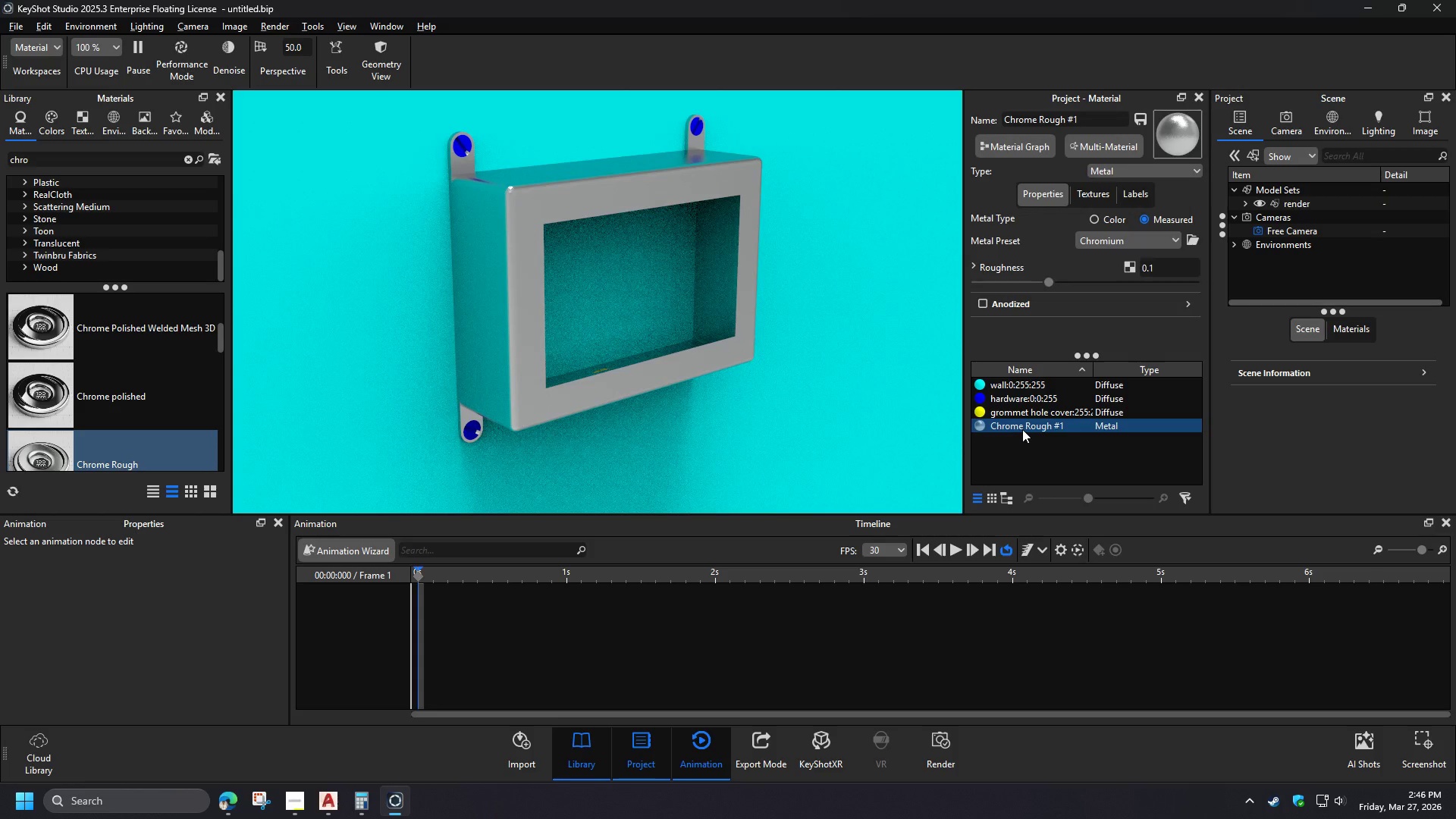 
mouse_move([1158, 416])
 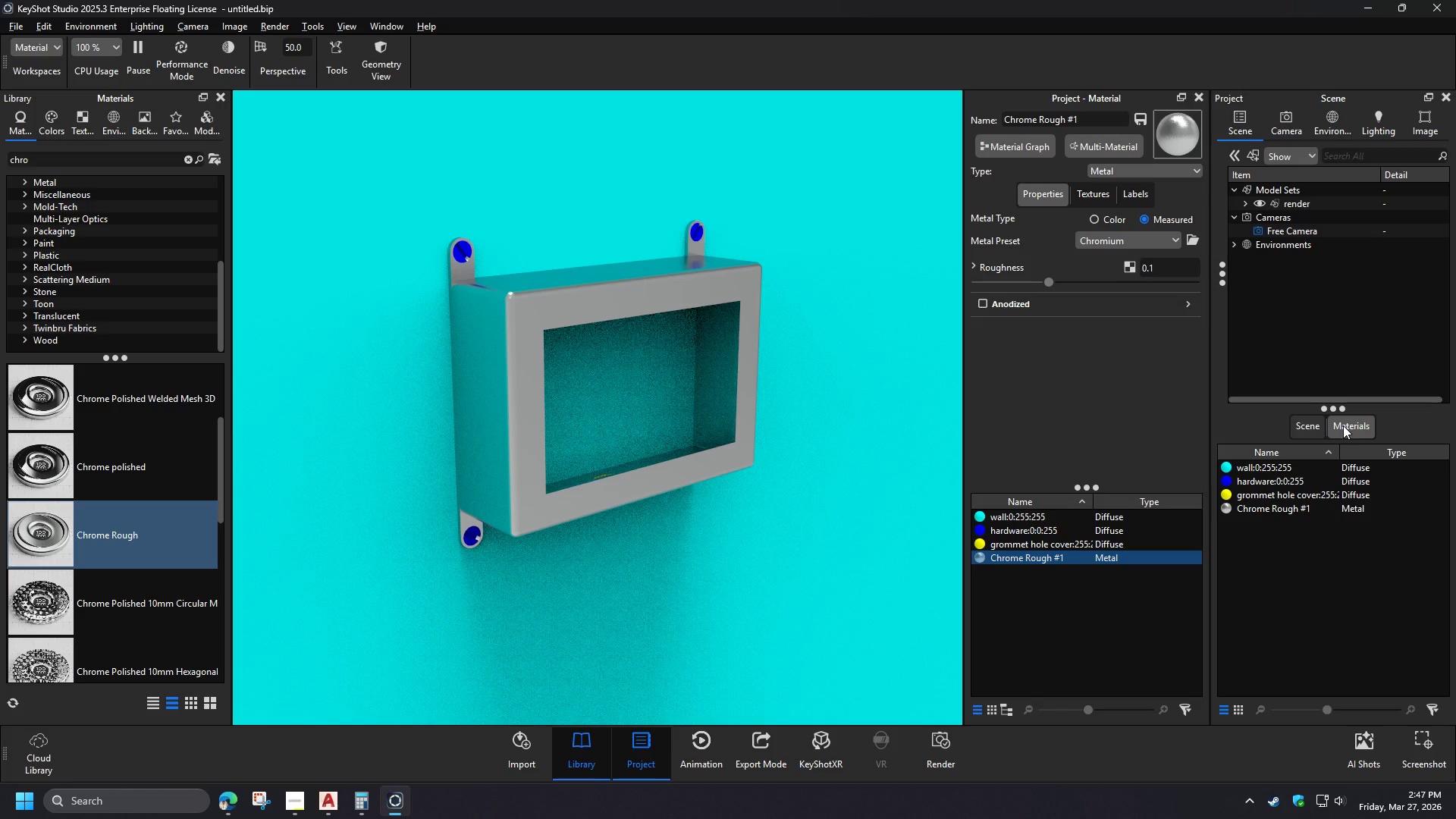 
left_click_drag(start_coordinate=[962, 362], to_coordinate=[1033, 367])
 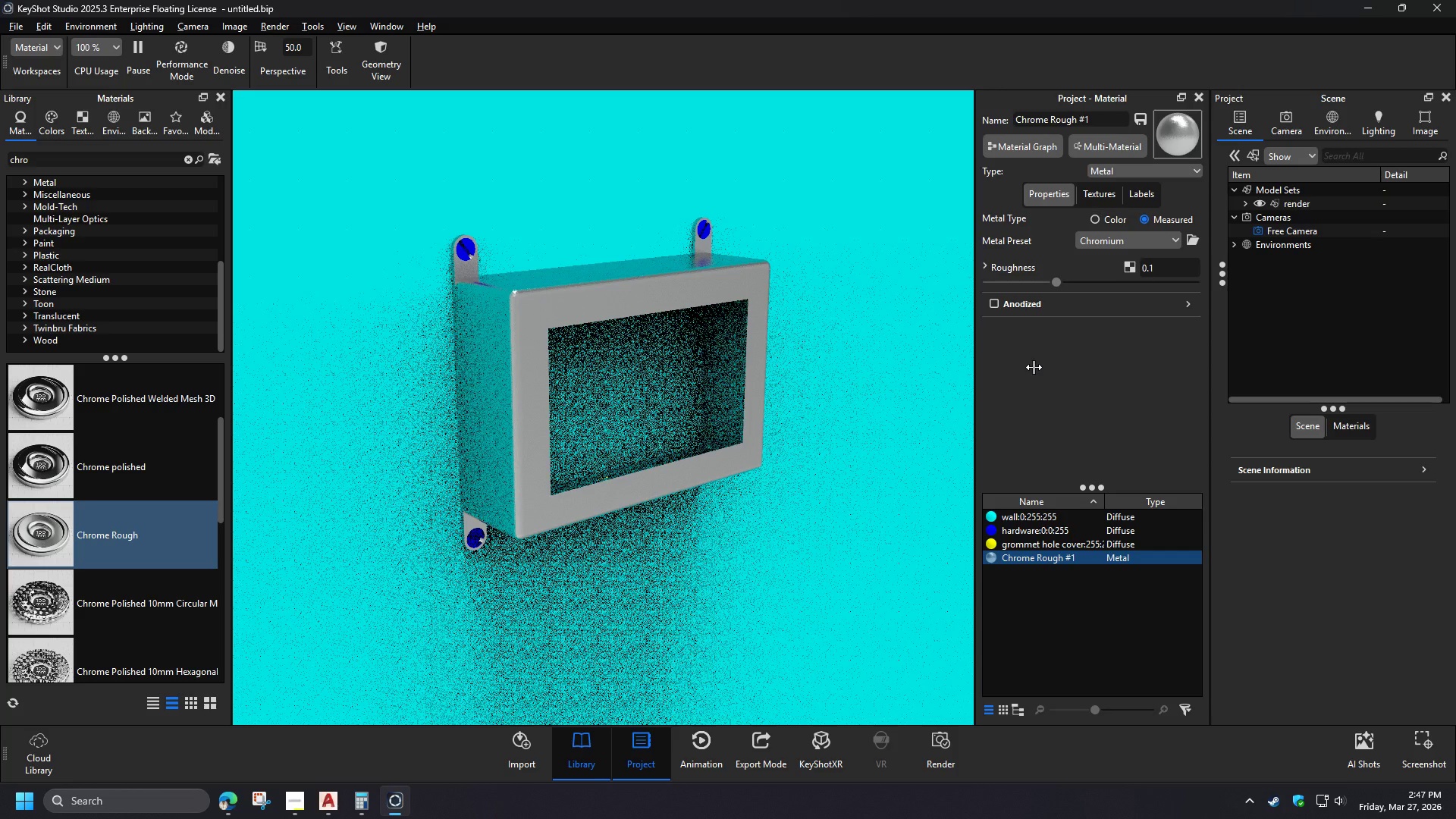 
left_click([1170, 244])
 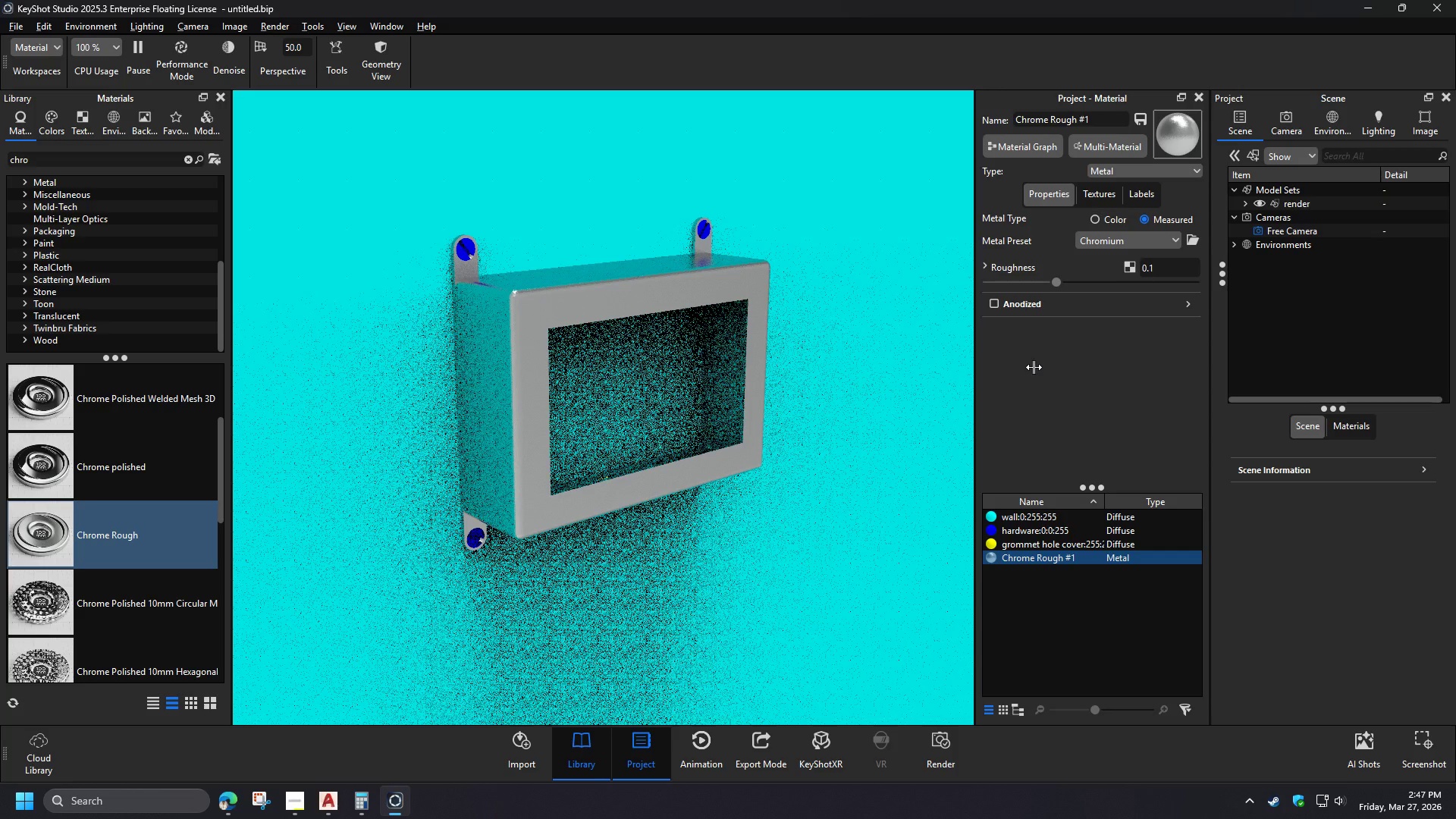 
left_click([1170, 244])
 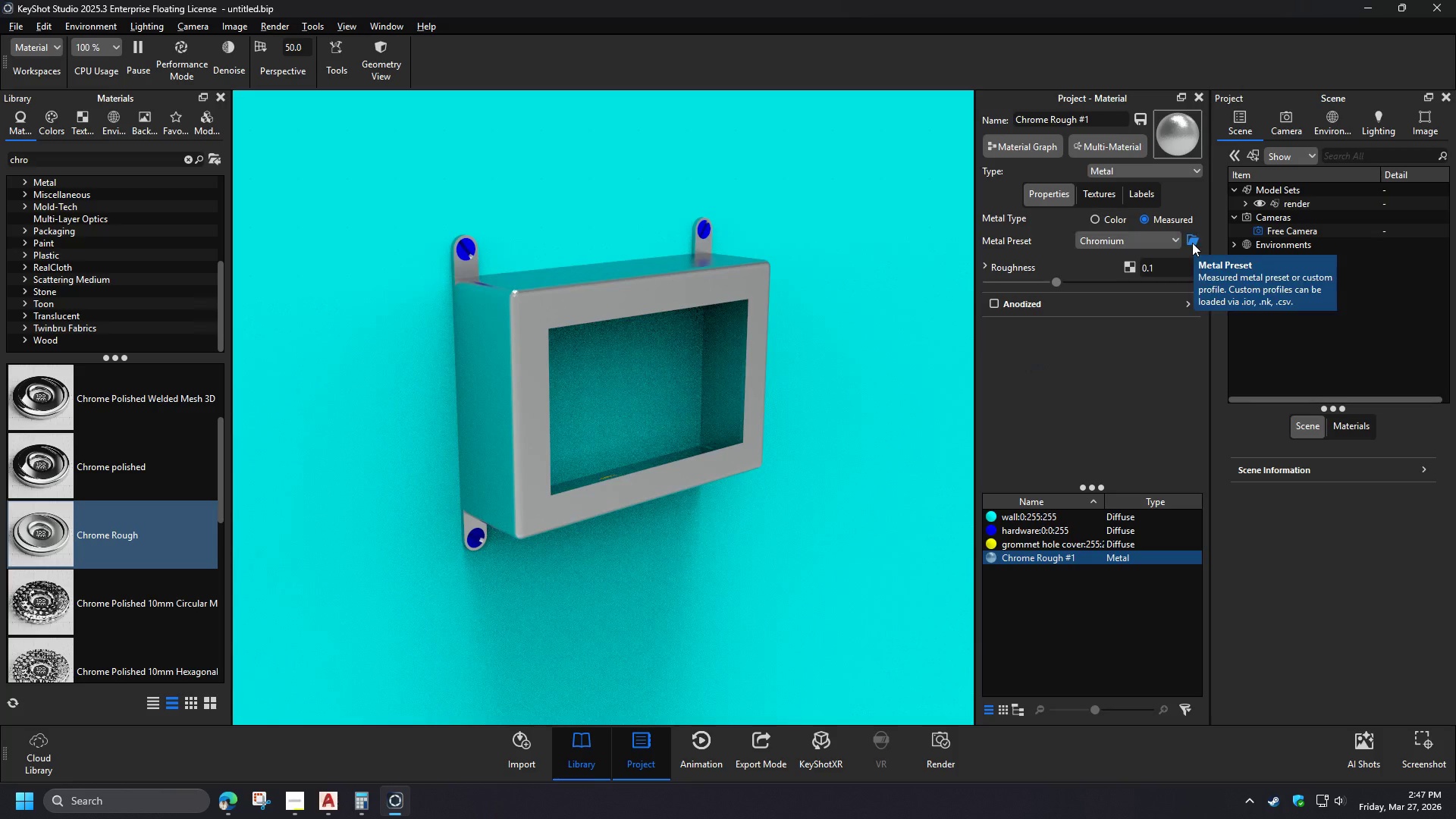 
left_click([1189, 238])
 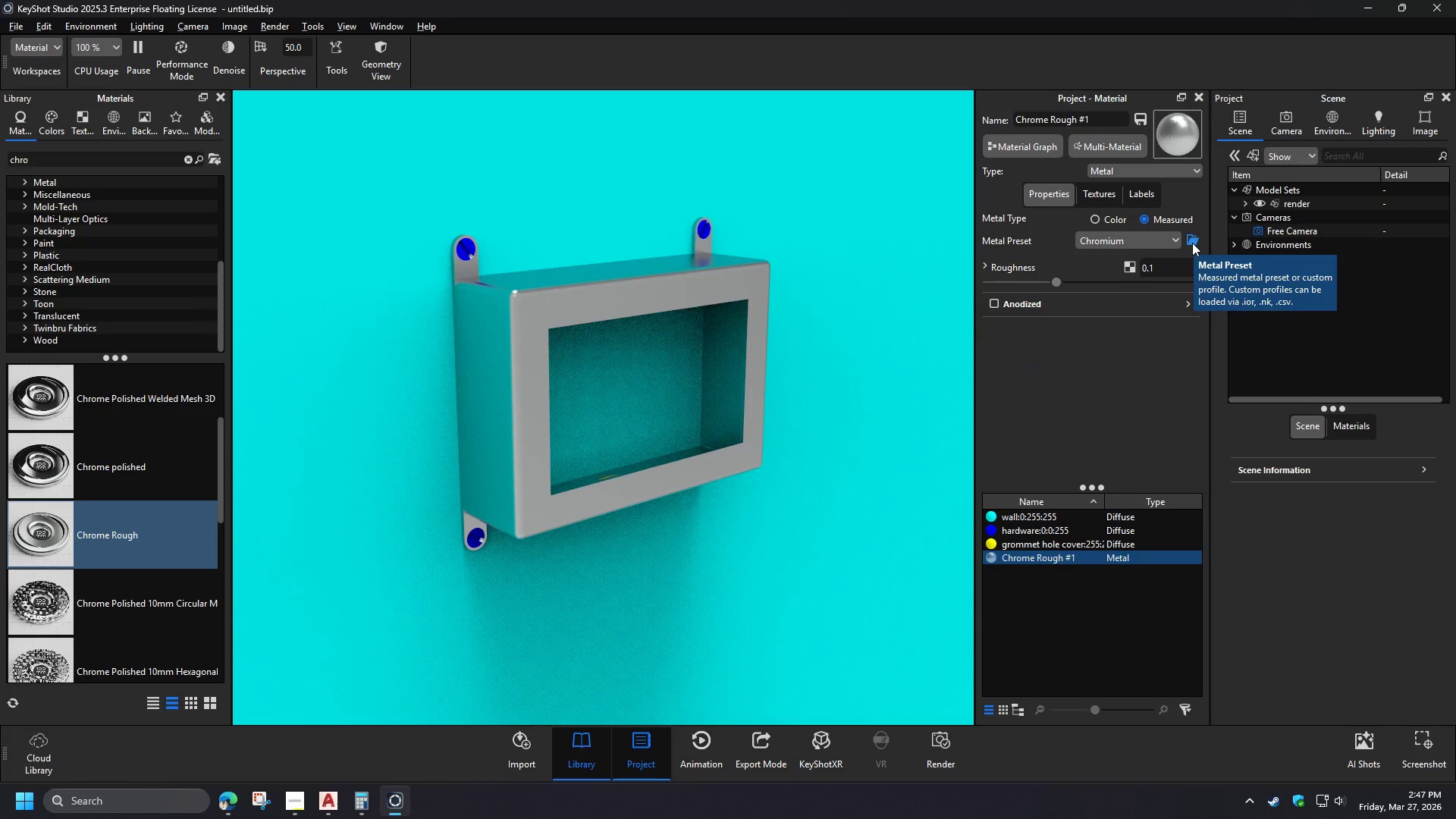 
wait(11.47)
 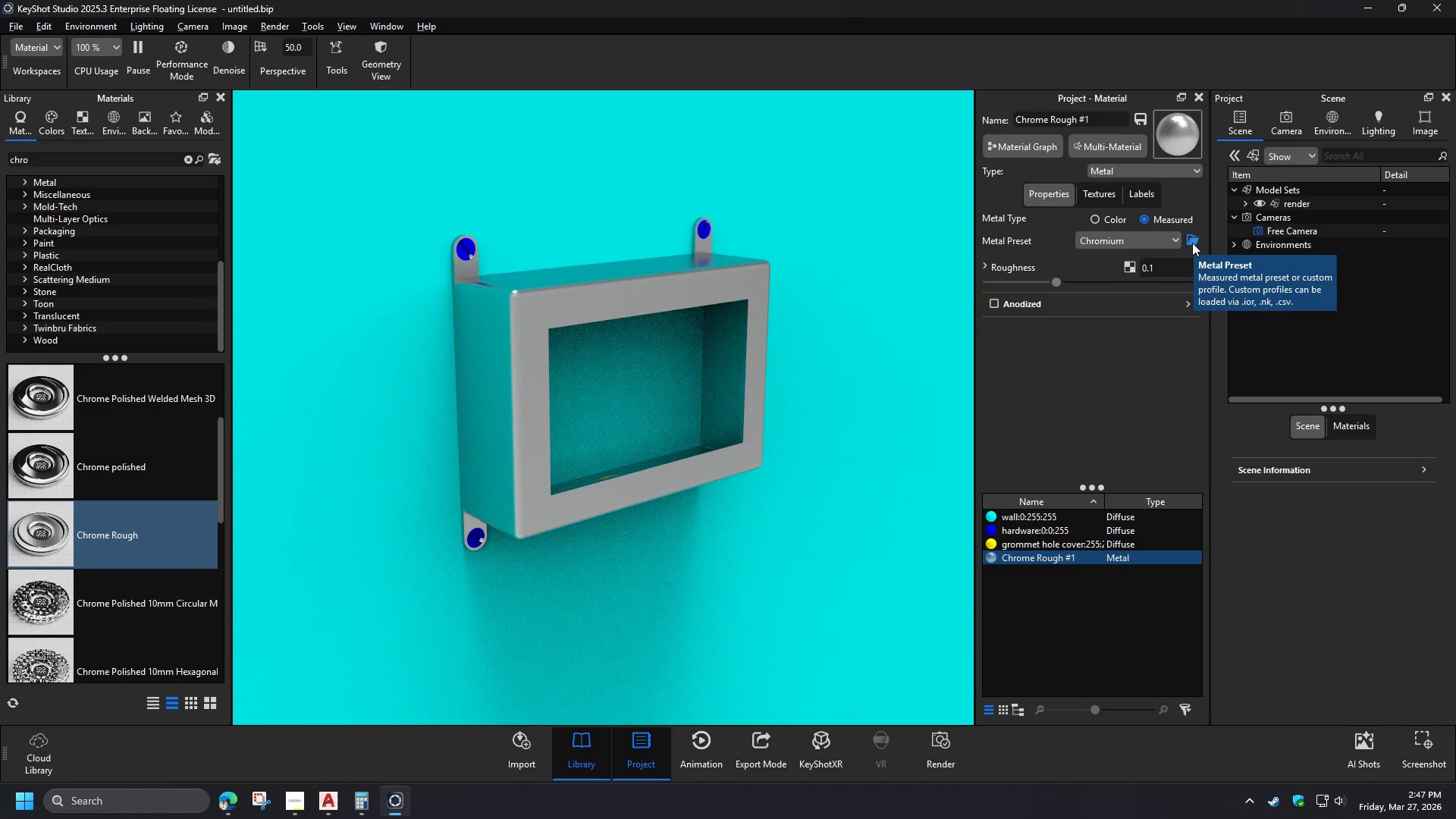 
left_click([661, 401])
 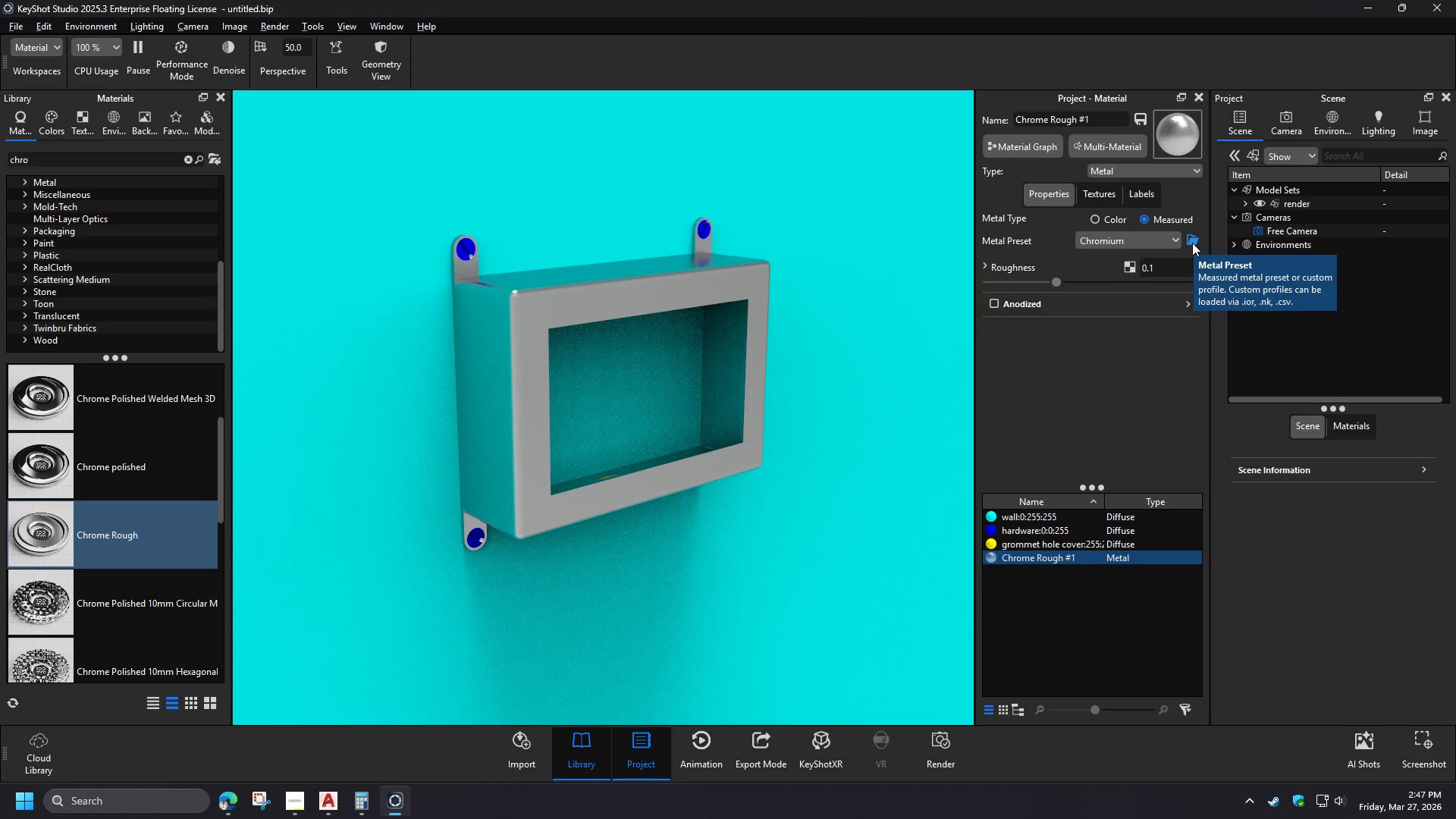 
scroll: coordinate [248, 215], scroll_direction: down, amount: 2.0
 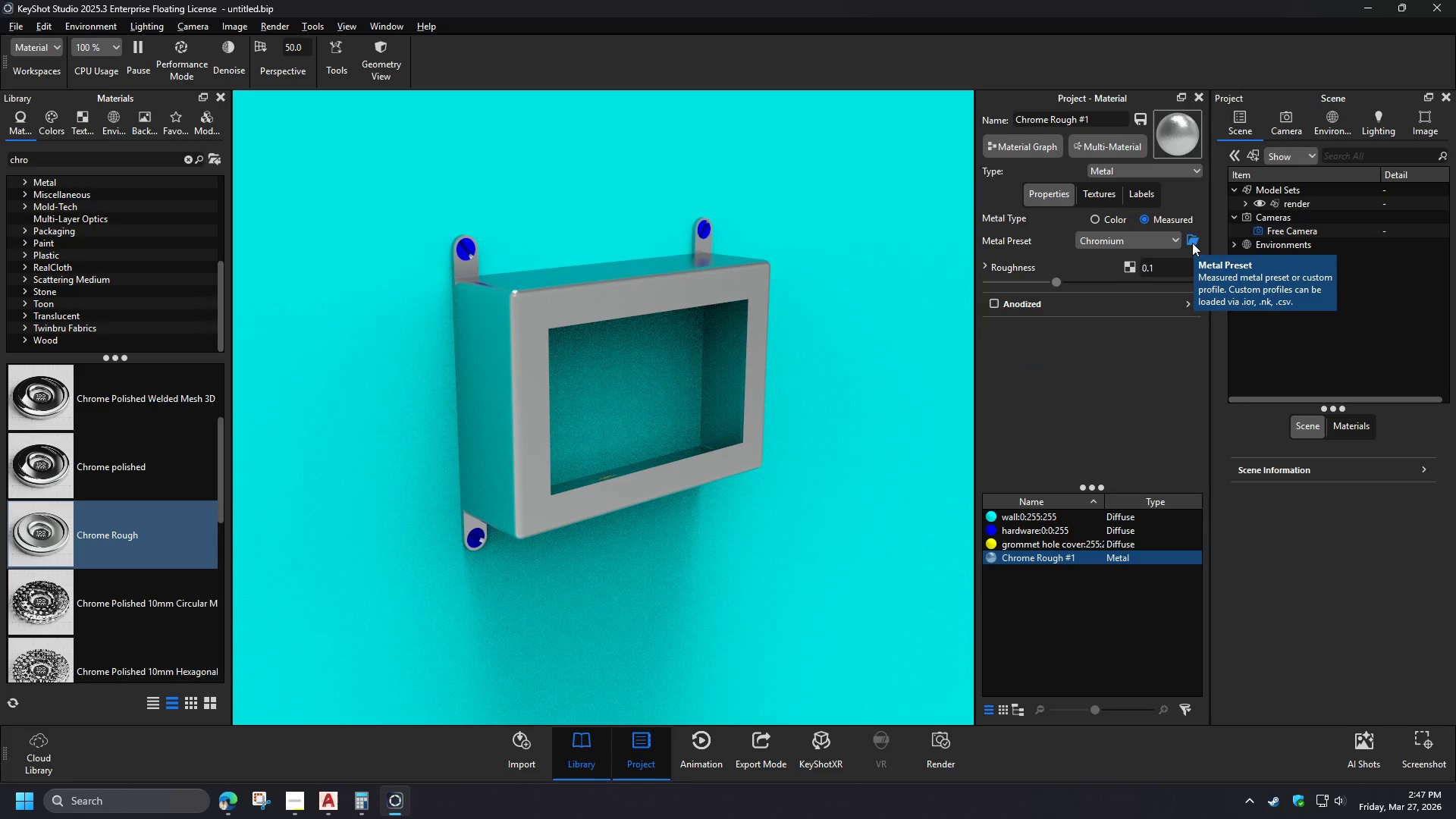 
scroll: coordinate [249, 225], scroll_direction: none, amount: 0.0
 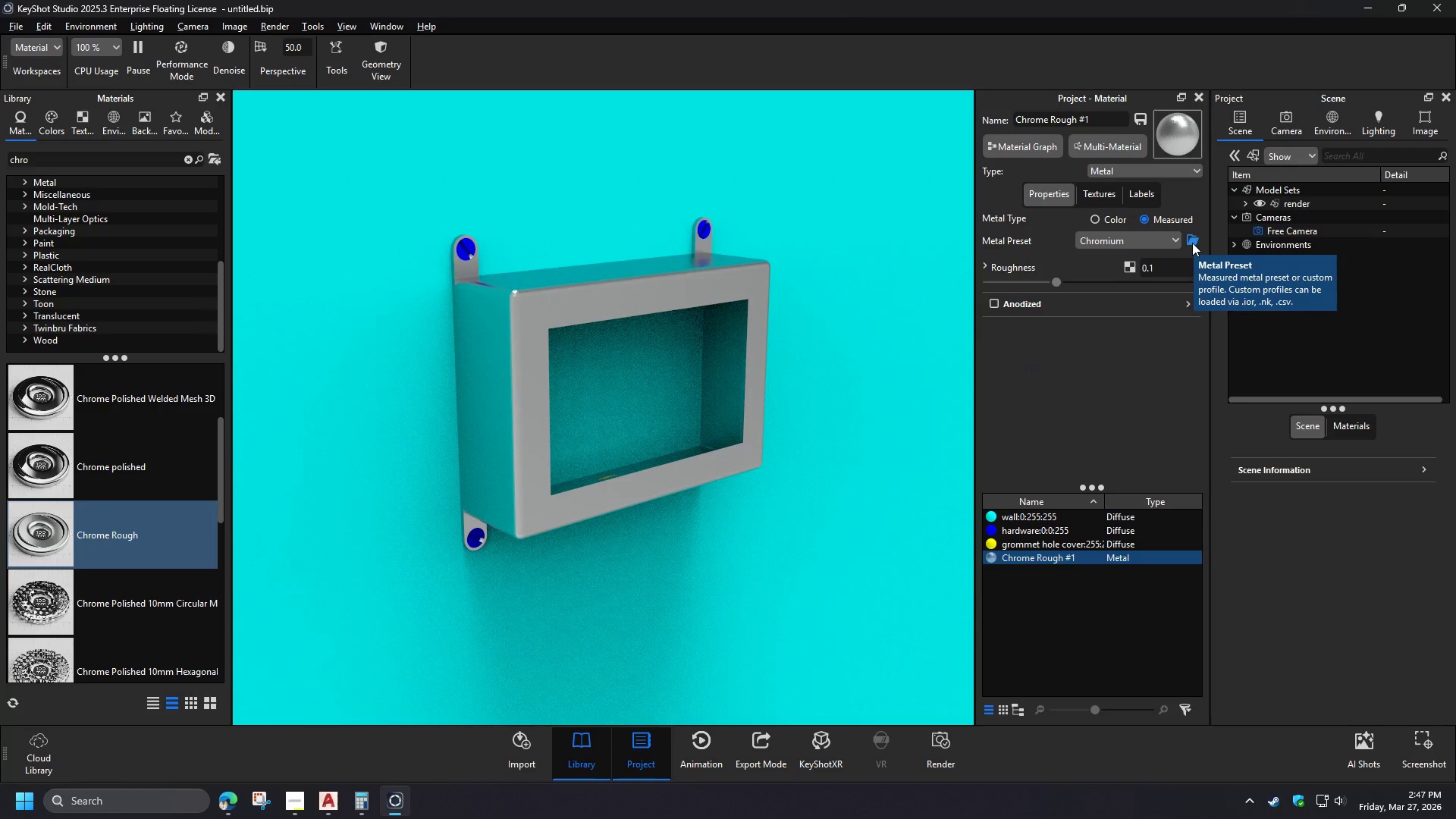 
left_click([1091, 192])
 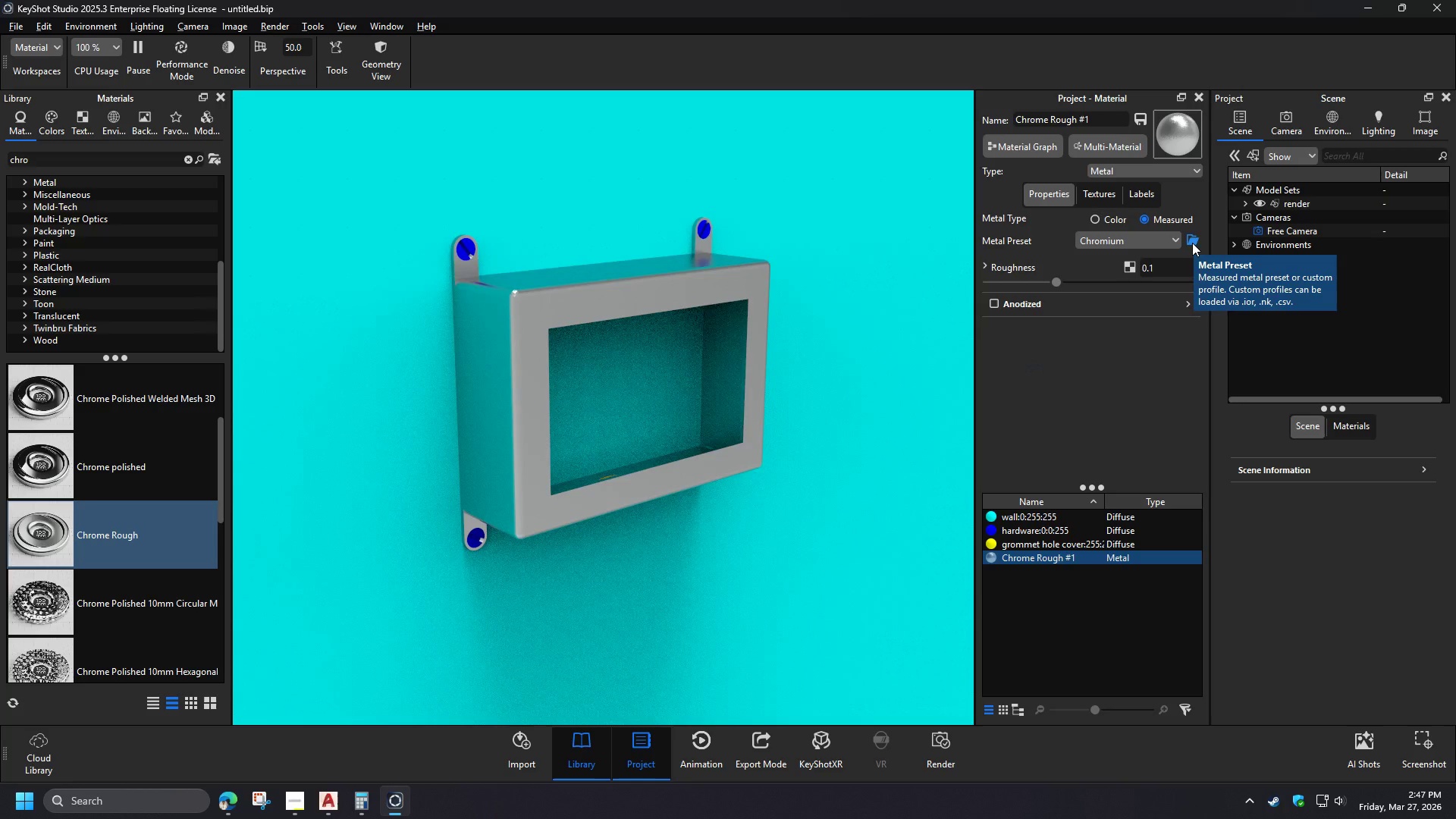 
wait(8.06)
 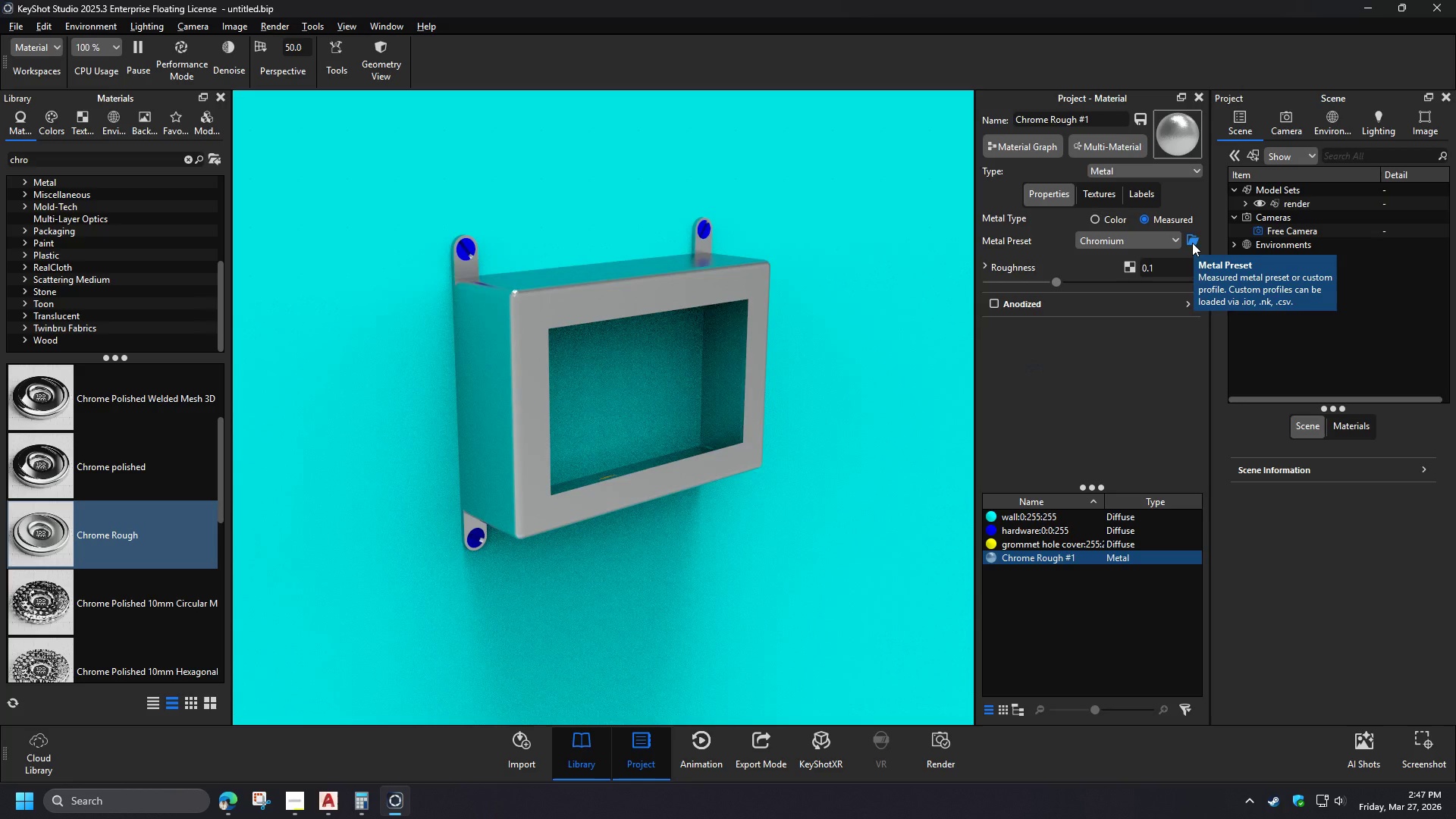 
left_click([1191, 175])
 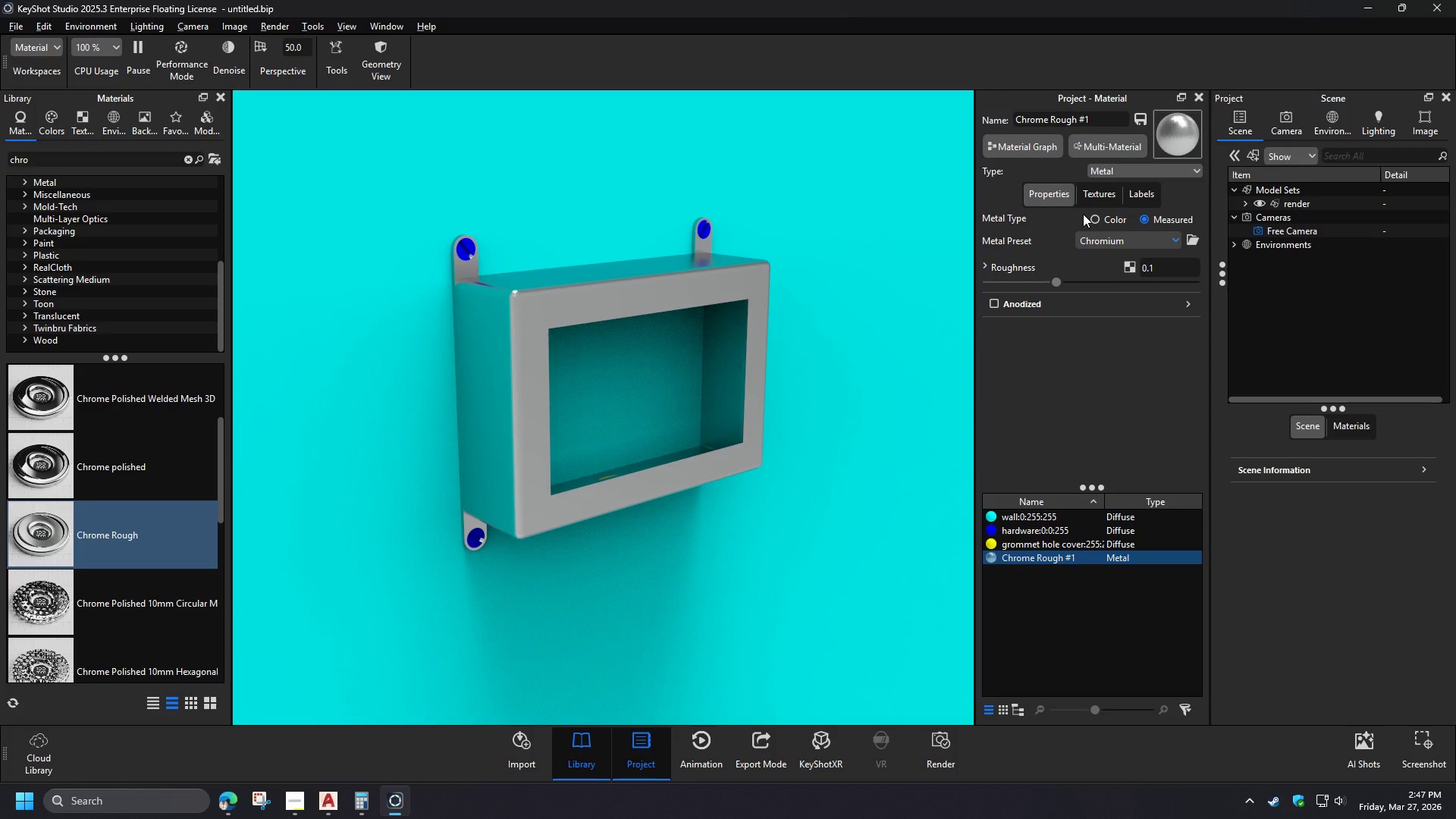 
left_click([1134, 343])
 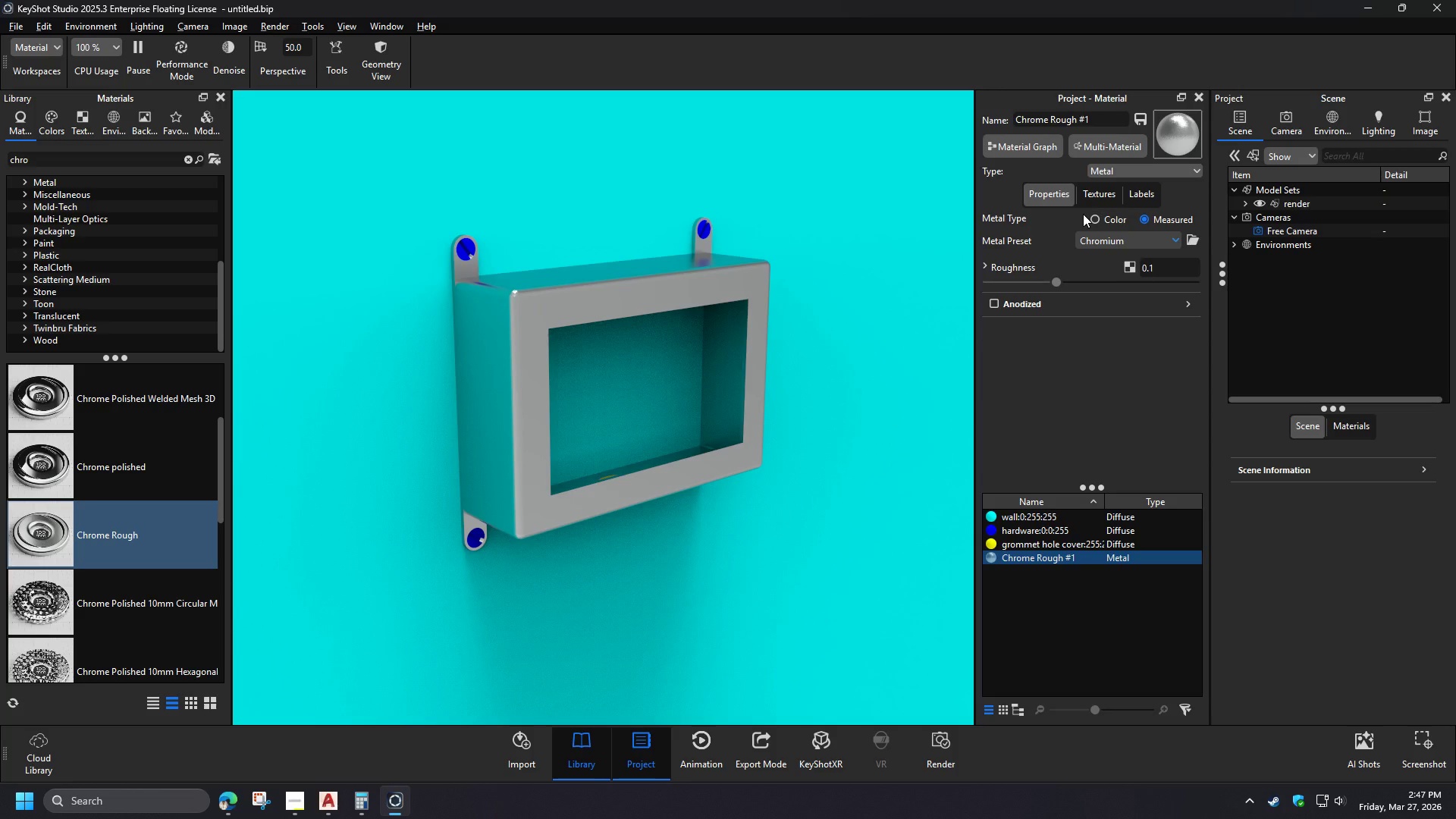 
wait(8.84)
 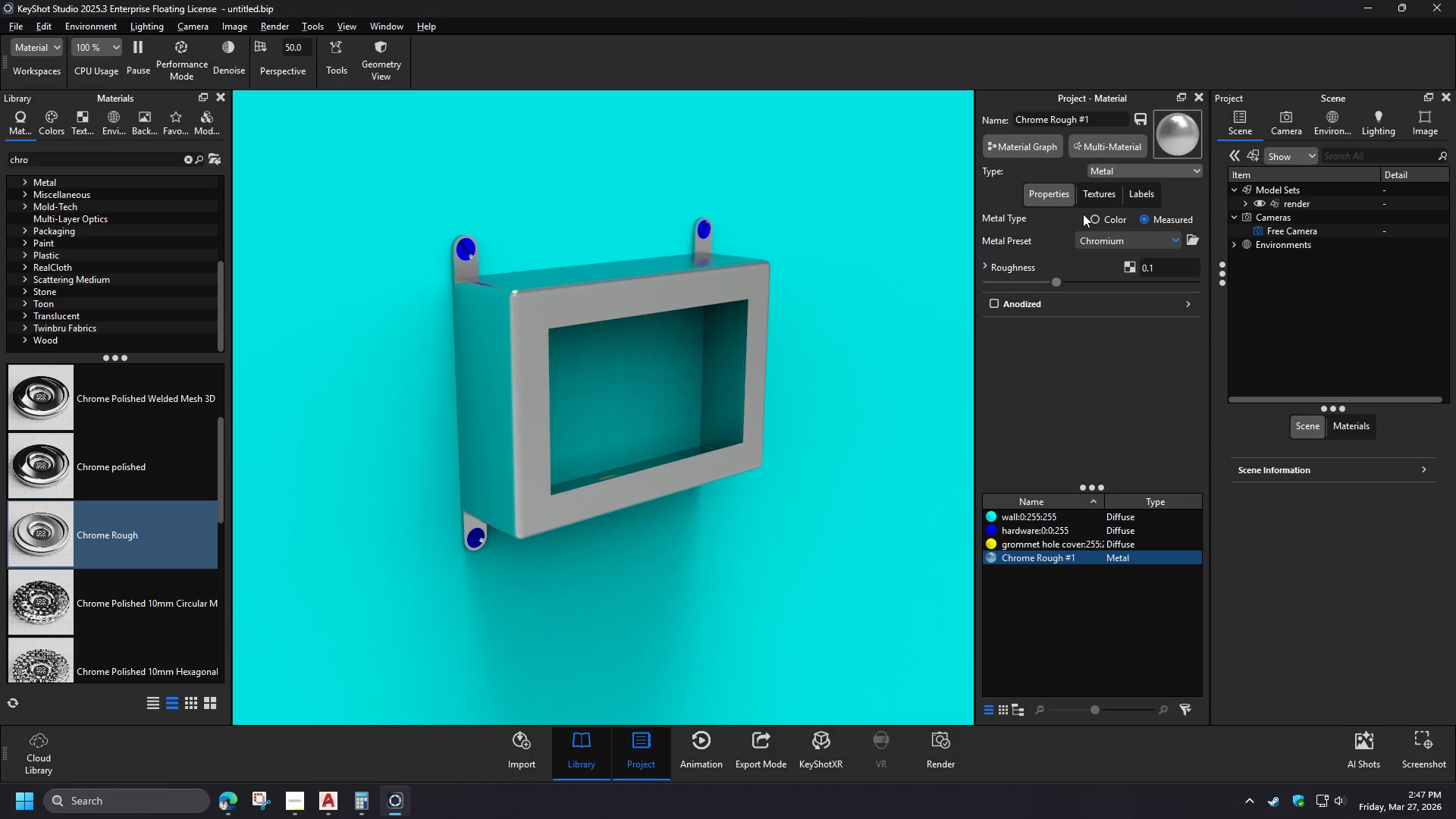 
left_click([89, 136])
 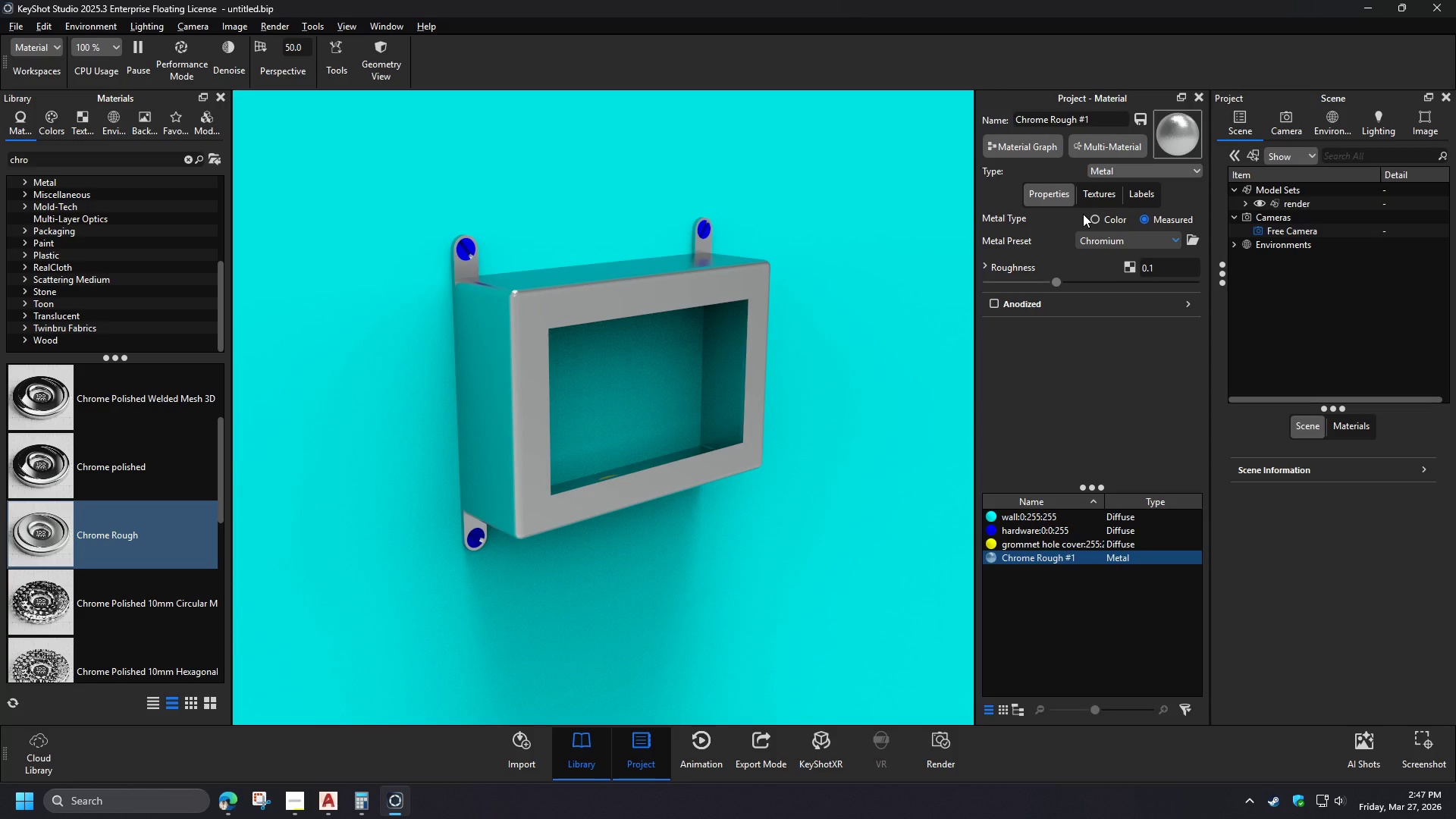 
left_click([75, 230])
 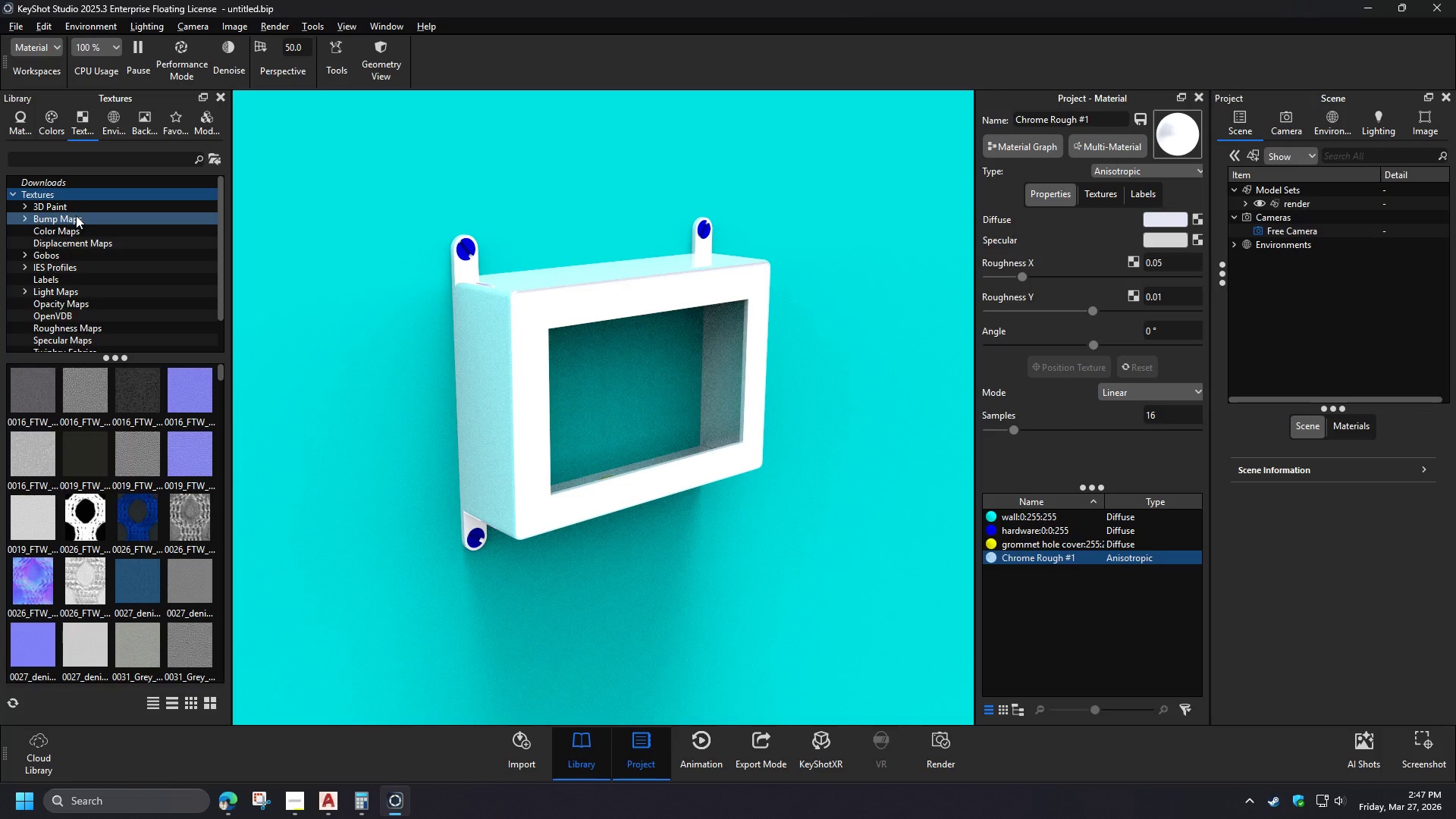 
wait(9.05)
 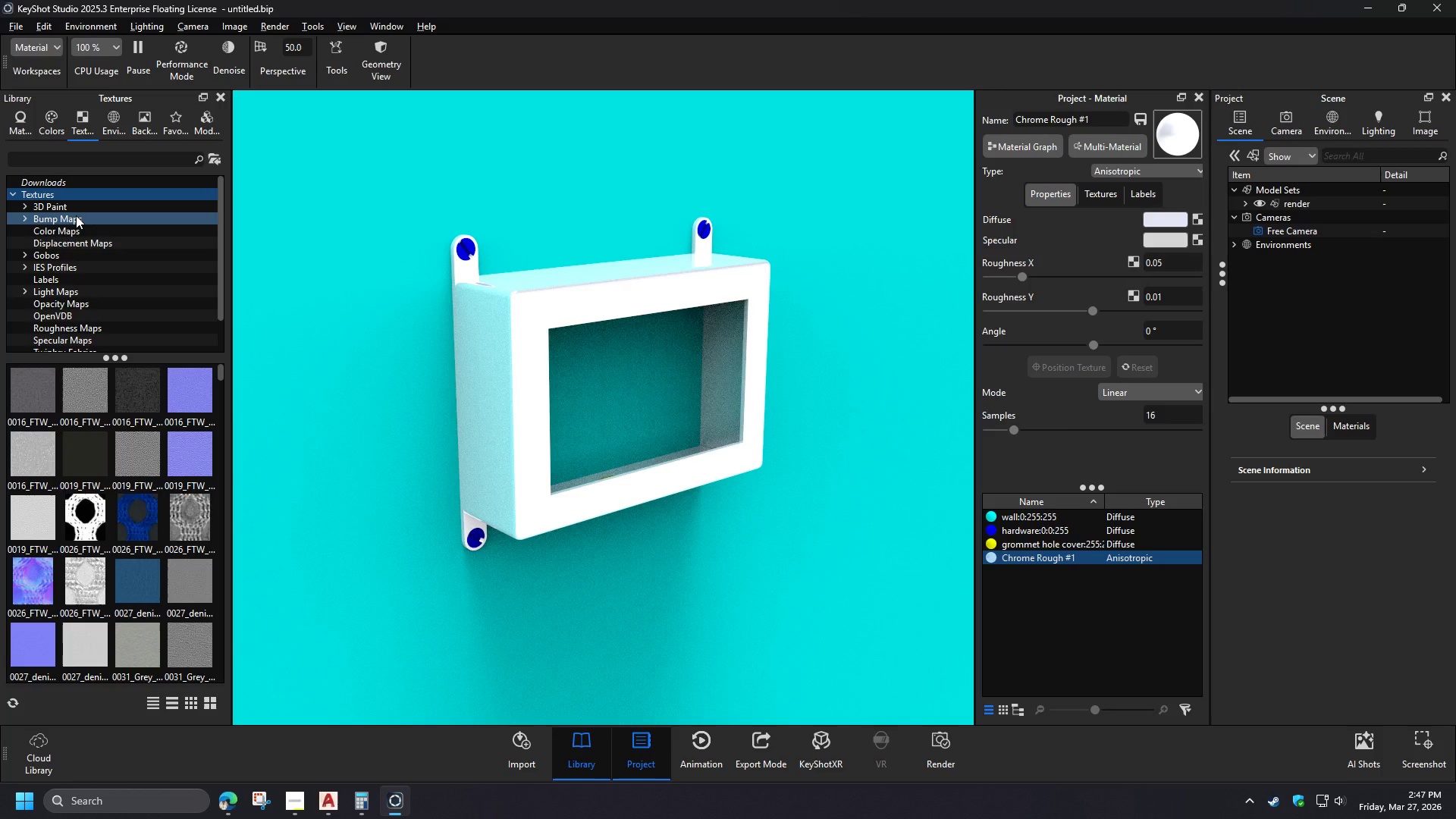 
left_click([55, 130])
 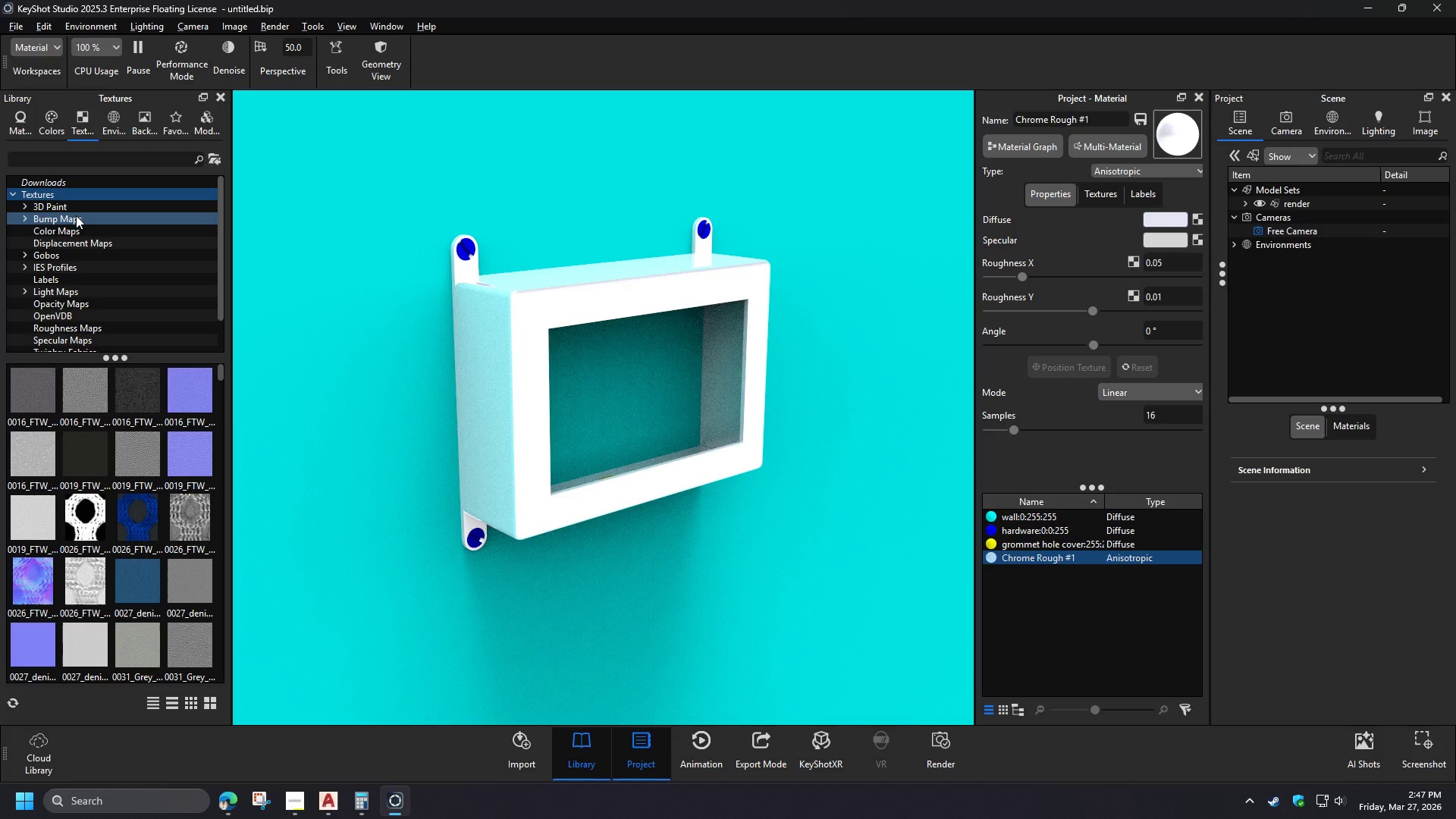 
left_click([93, 275])
 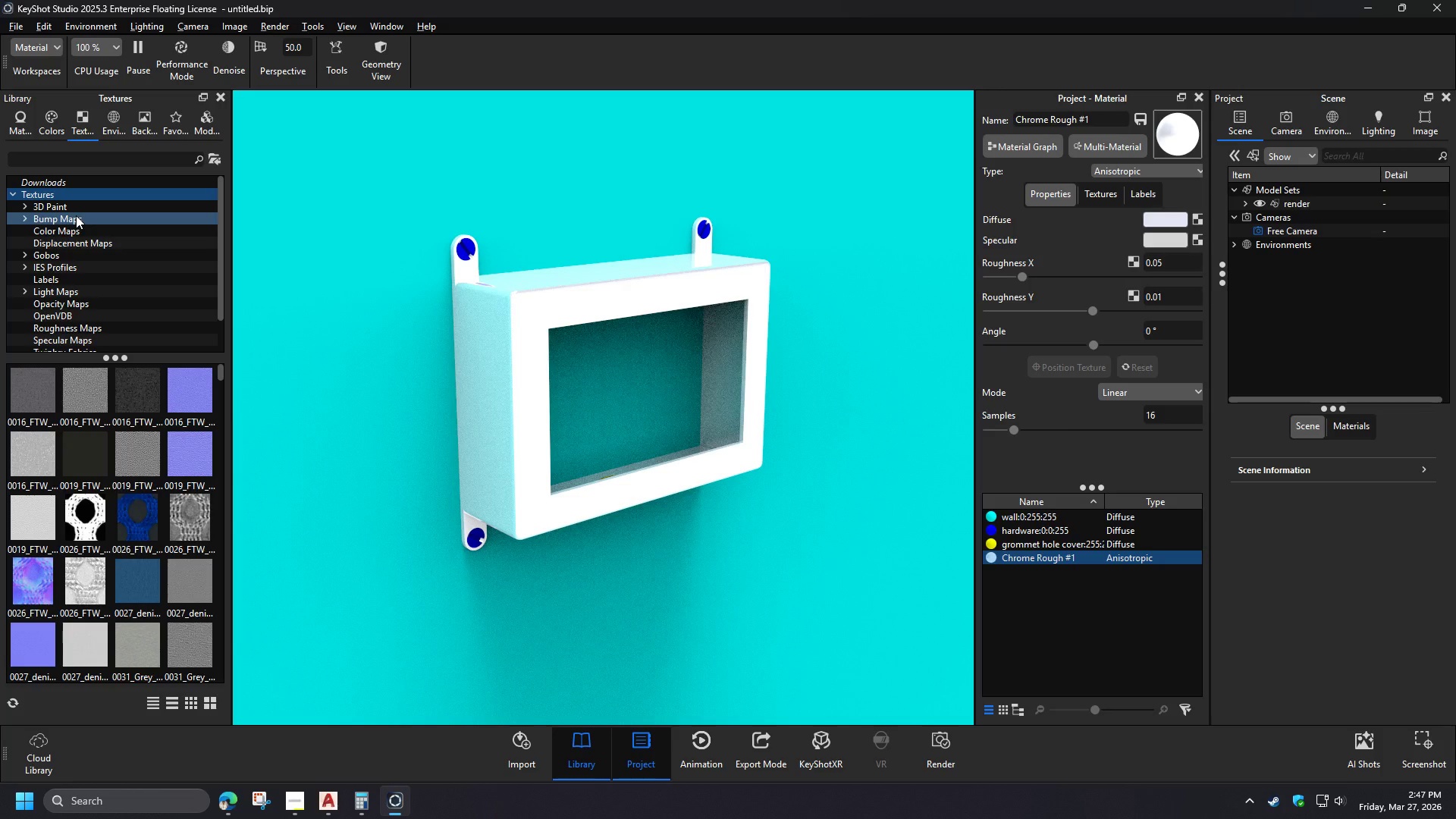 
wait(6.69)
 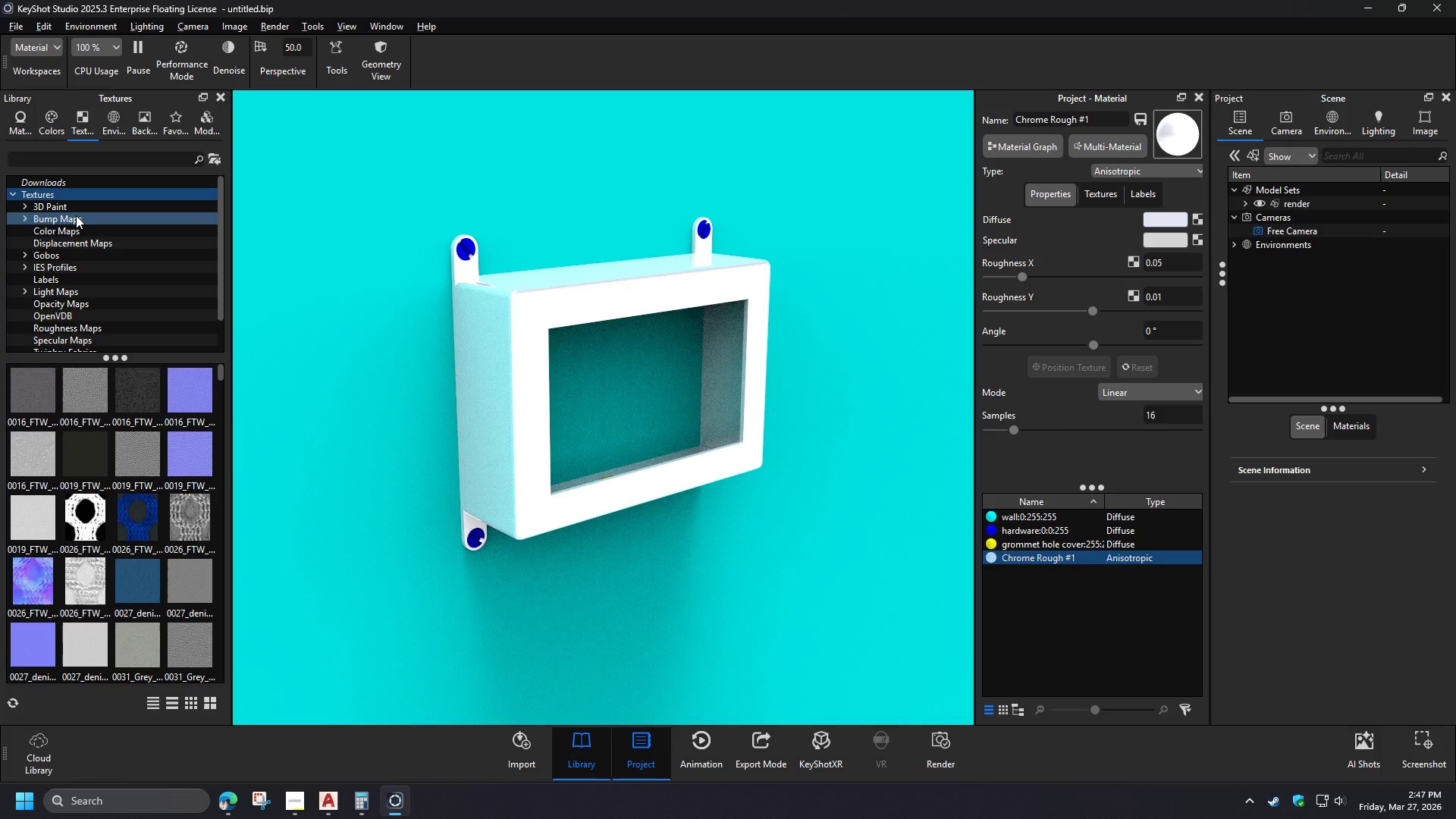 
left_click([1159, 224])
 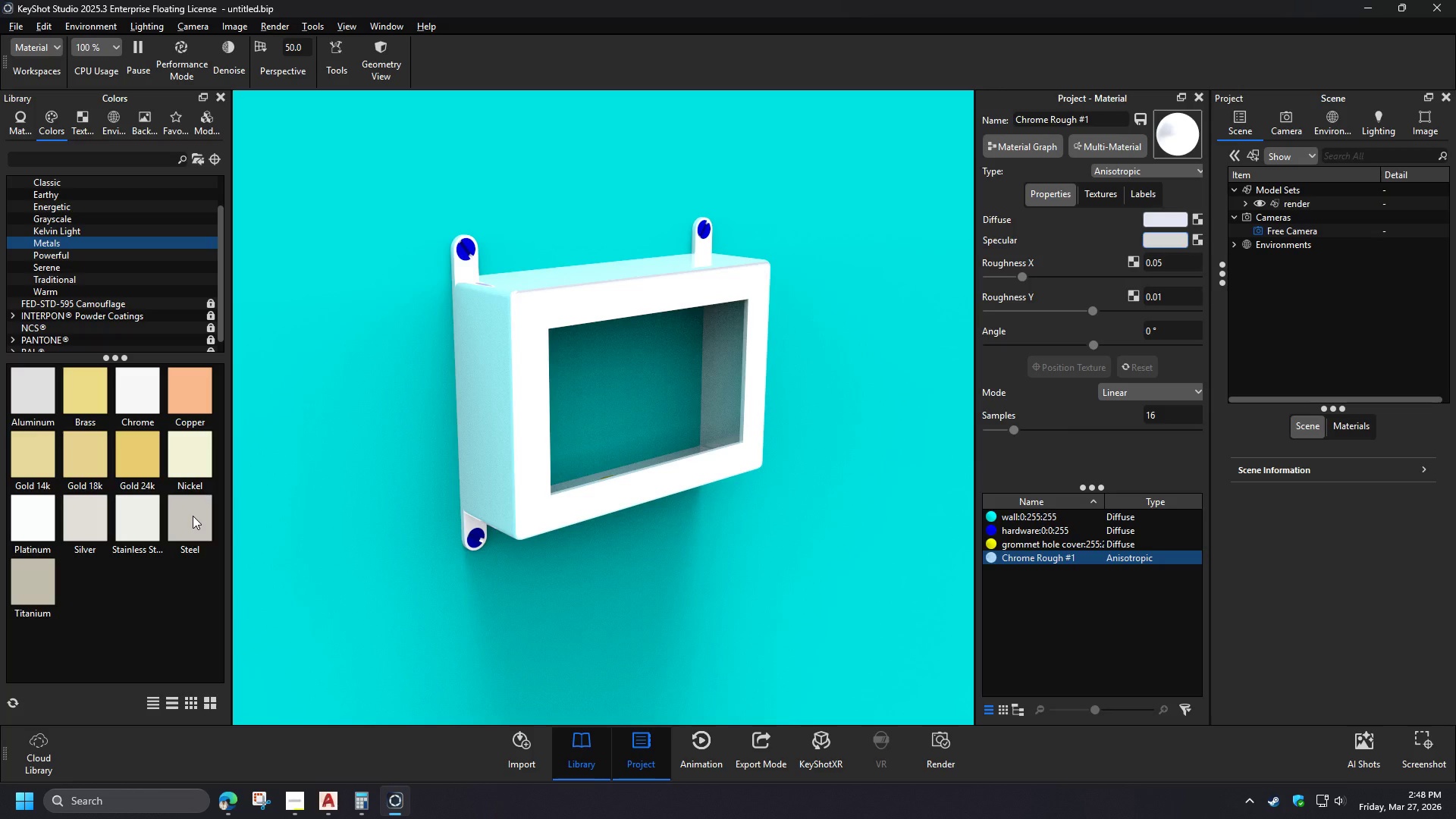 
scroll: coordinate [107, 284], scroll_direction: none, amount: 0.0
 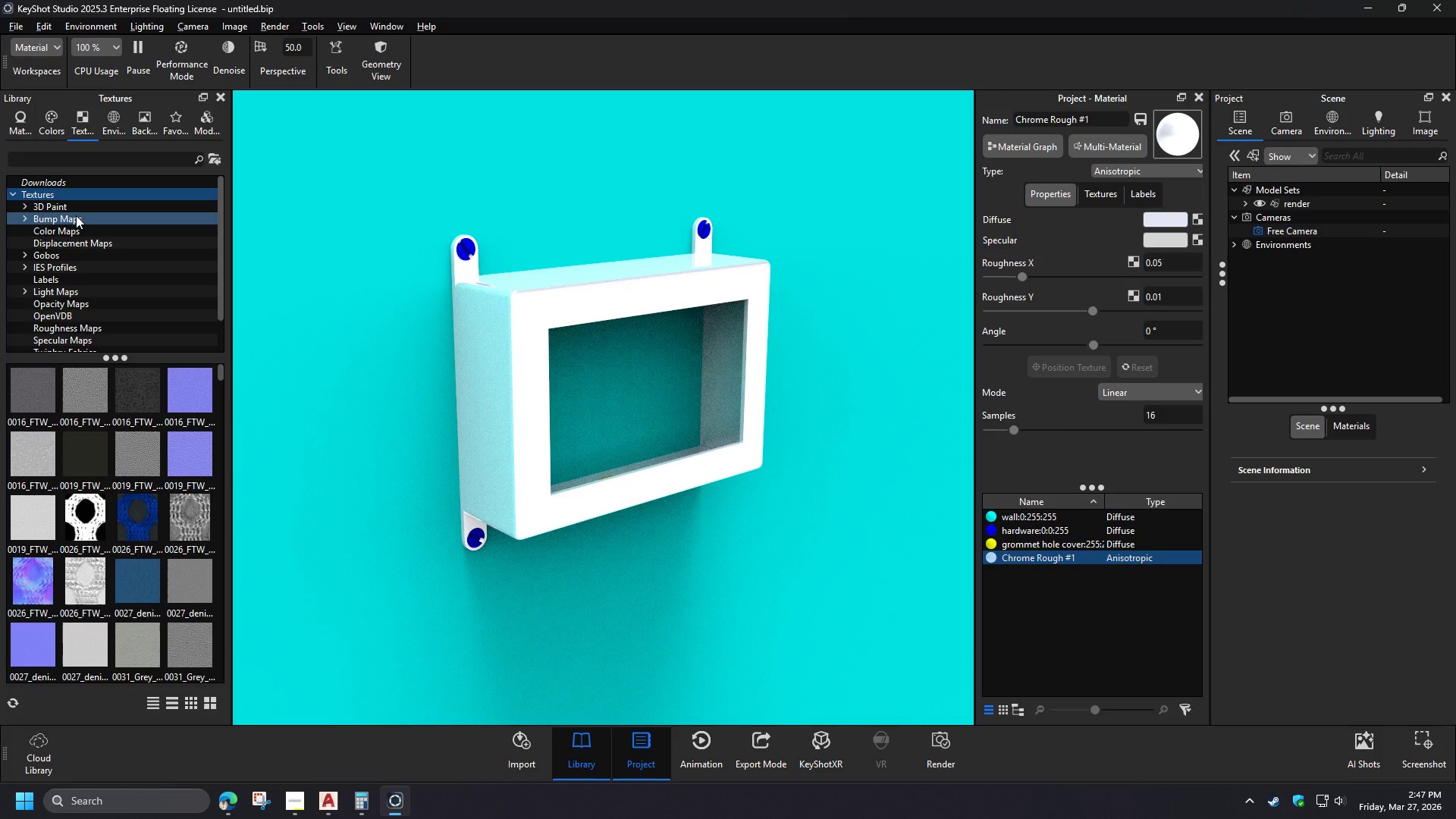 
left_click_drag(start_coordinate=[1172, 369], to_coordinate=[1090, 437])
 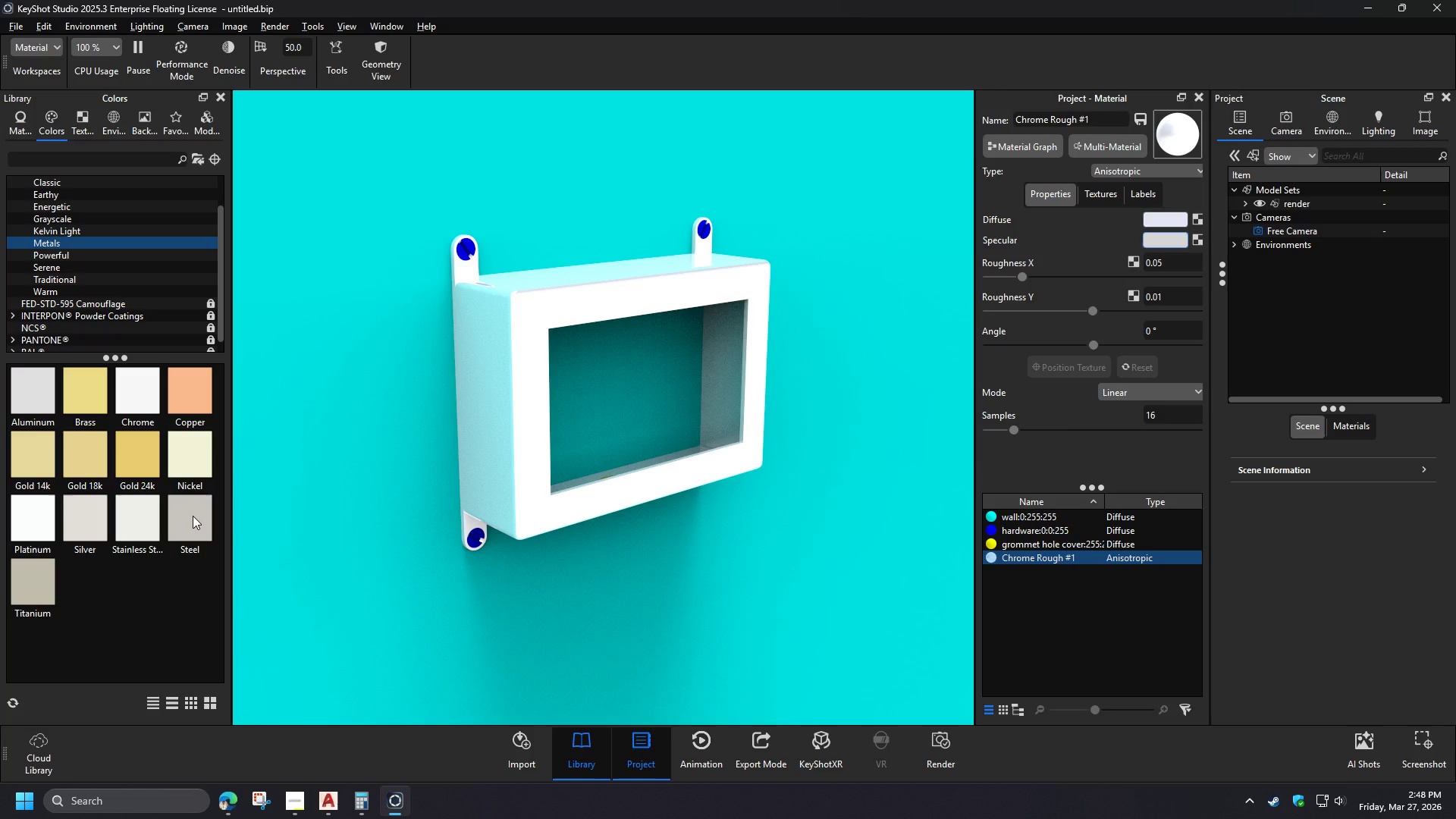 
left_click([1348, 193])
 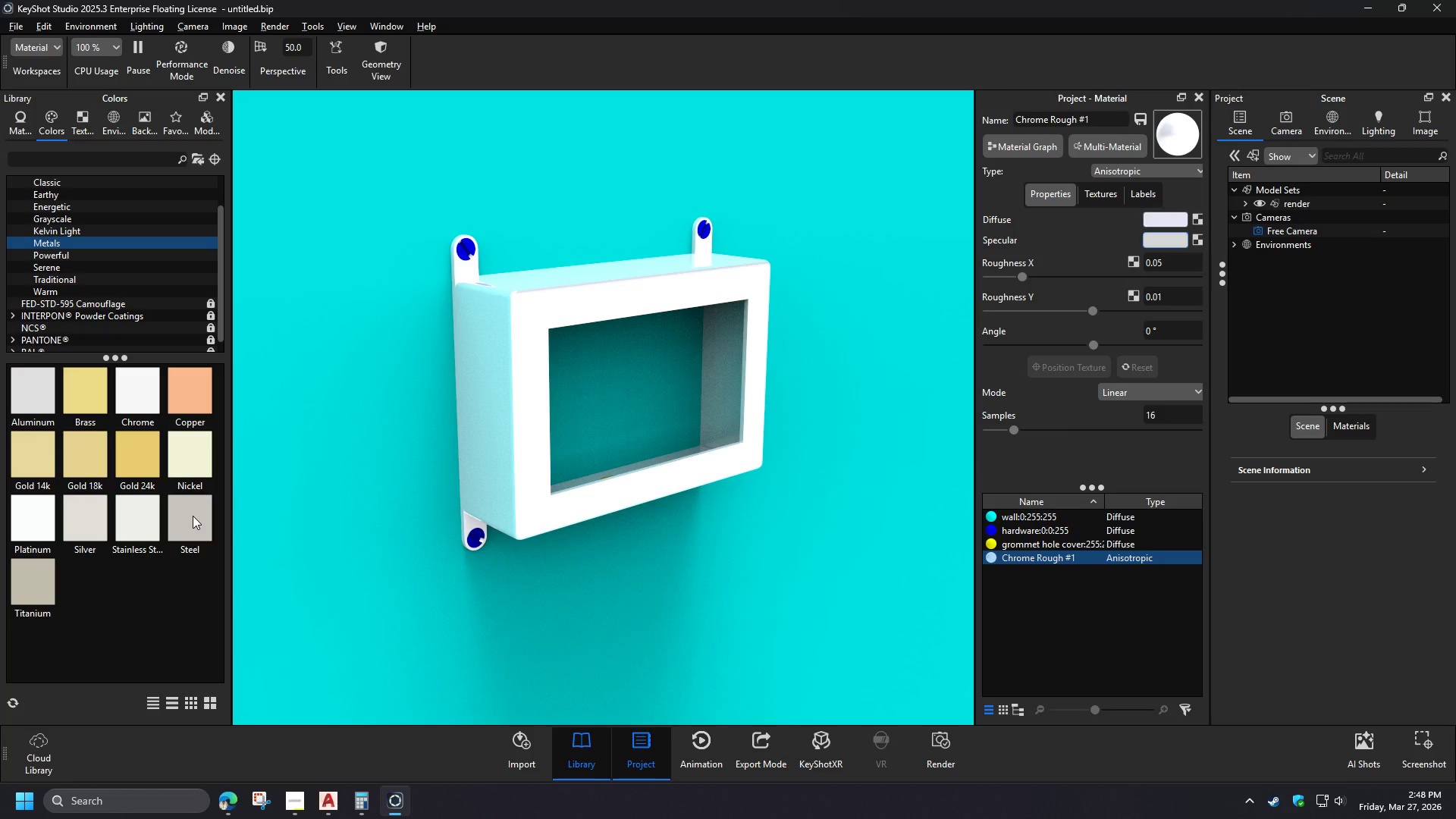 
left_click_drag(start_coordinate=[190, 522], to_coordinate=[1166, 241])
 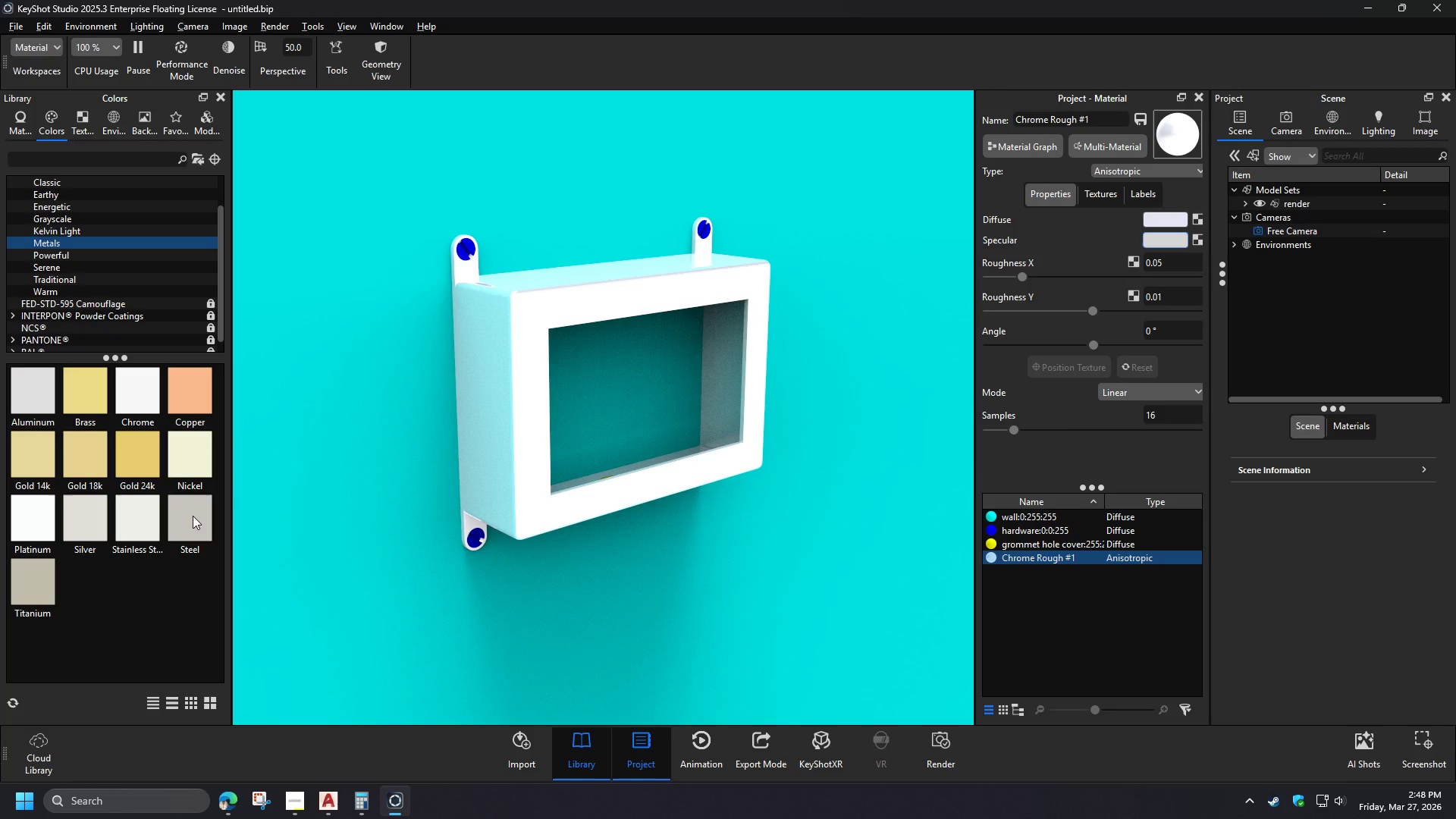 
wait(6.41)
 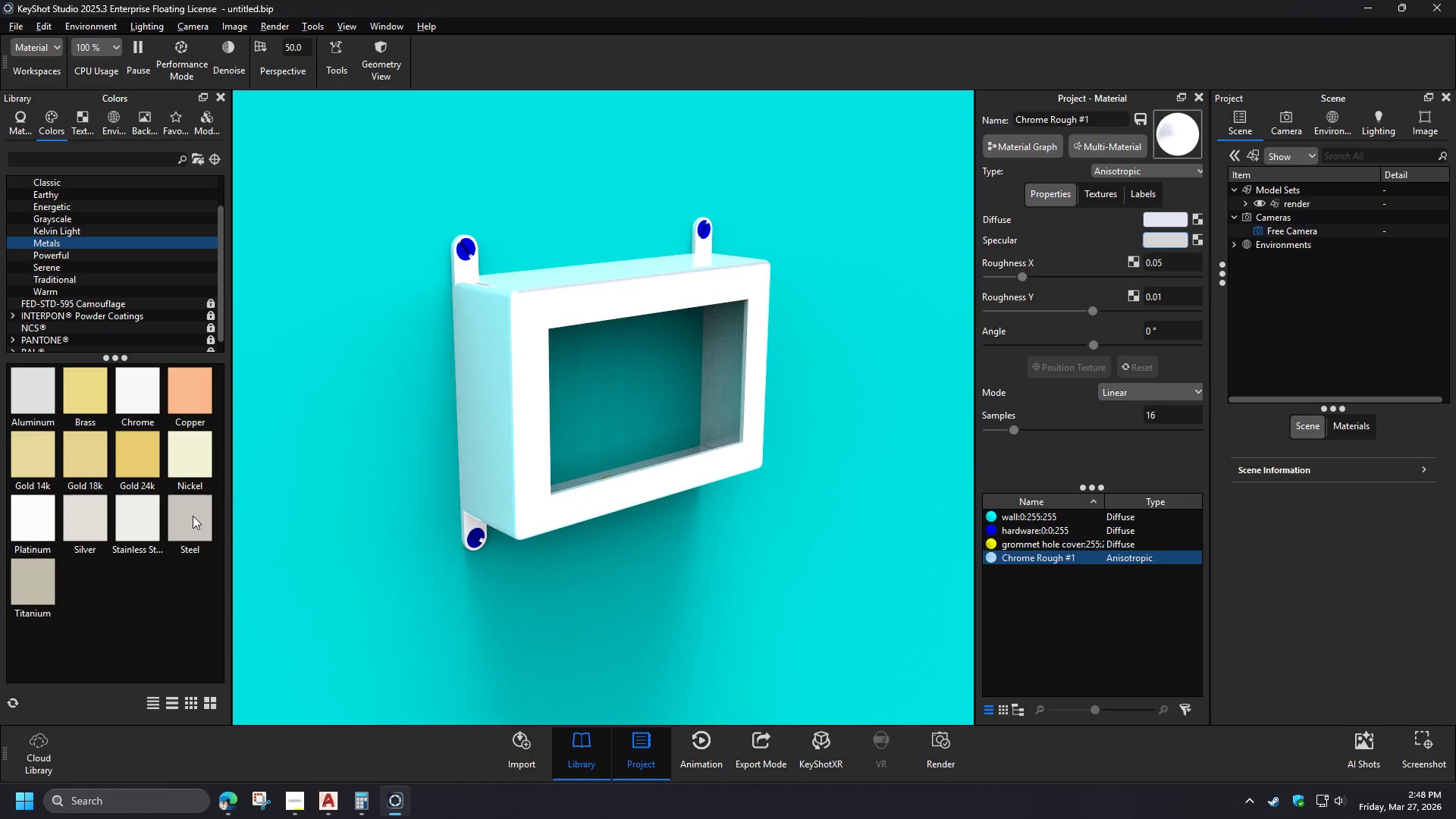 
left_click_drag(start_coordinate=[1092, 309], to_coordinate=[959, 302])
 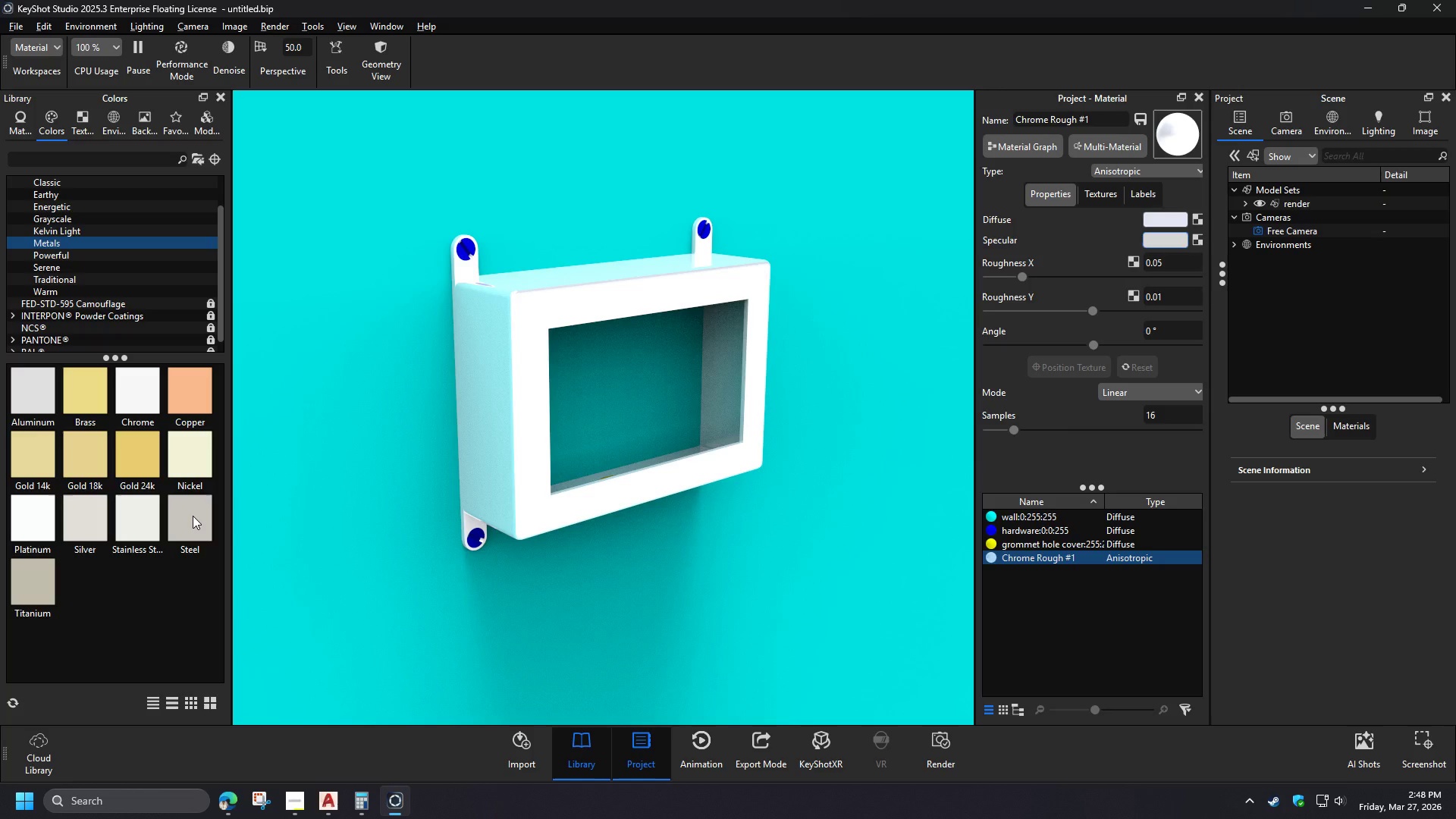 
left_click_drag(start_coordinate=[1025, 279], to_coordinate=[964, 279])
 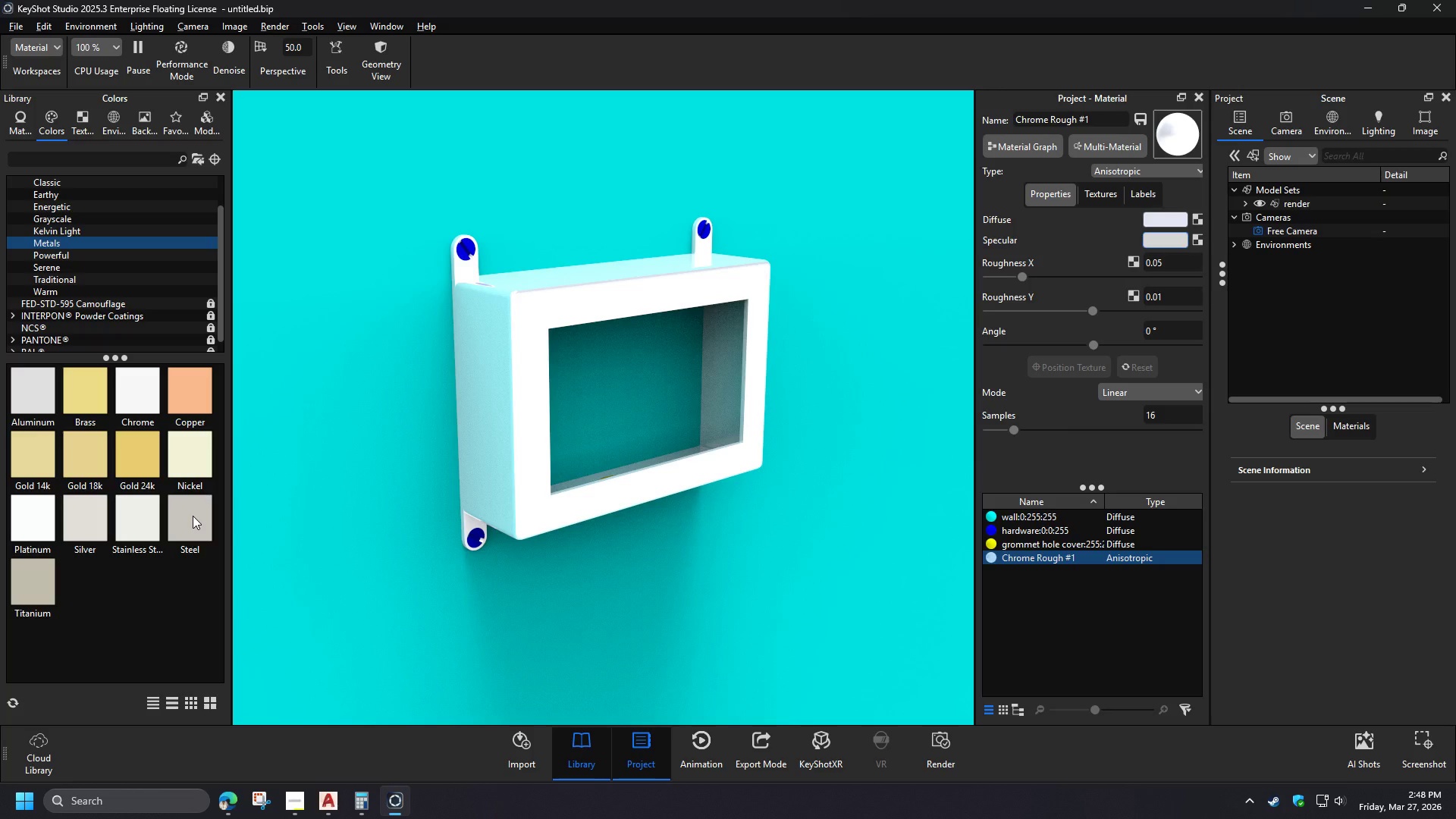 
scroll: coordinate [93, 278], scroll_direction: down, amount: 1.0
 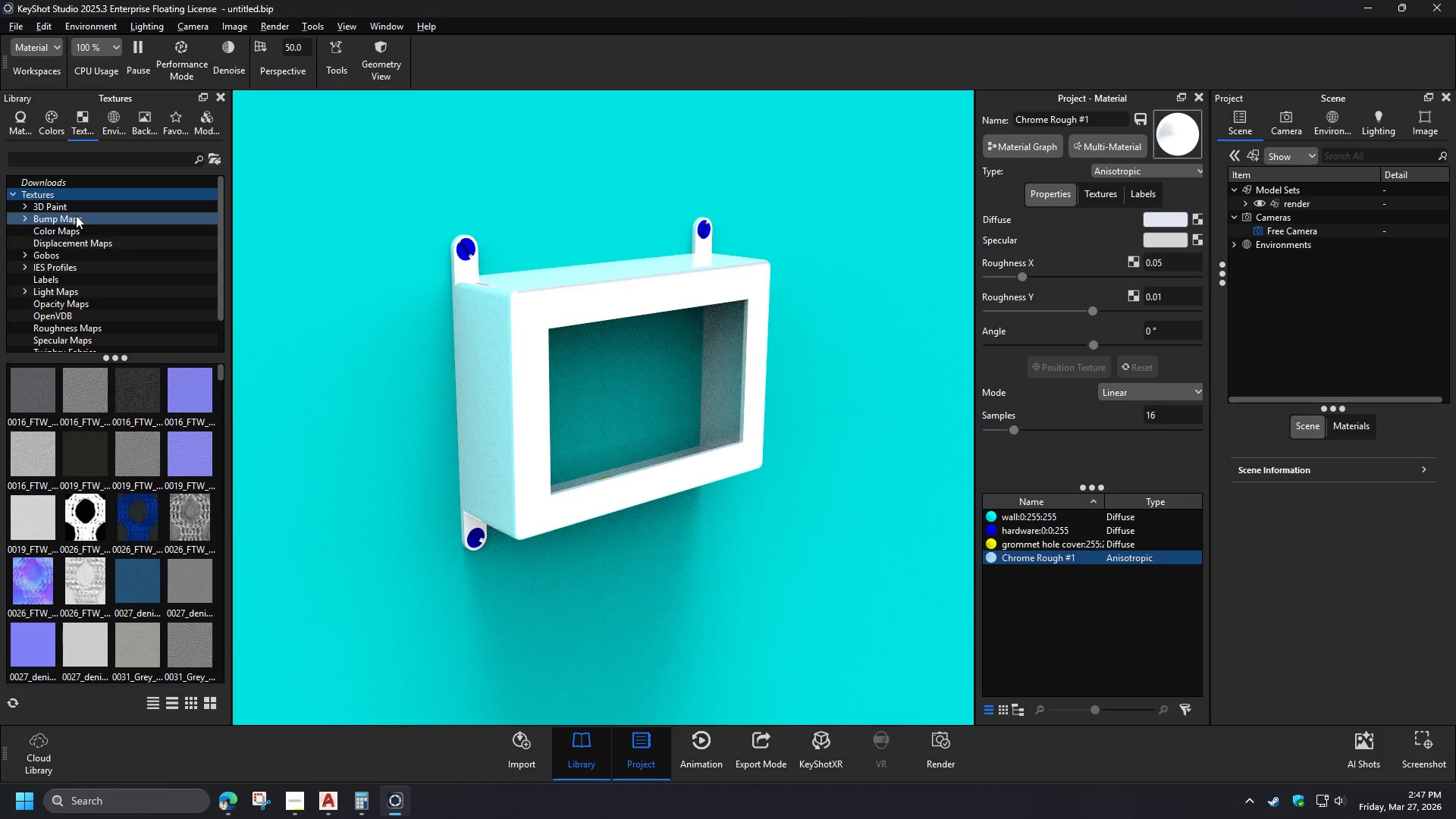 
wait(18.42)
 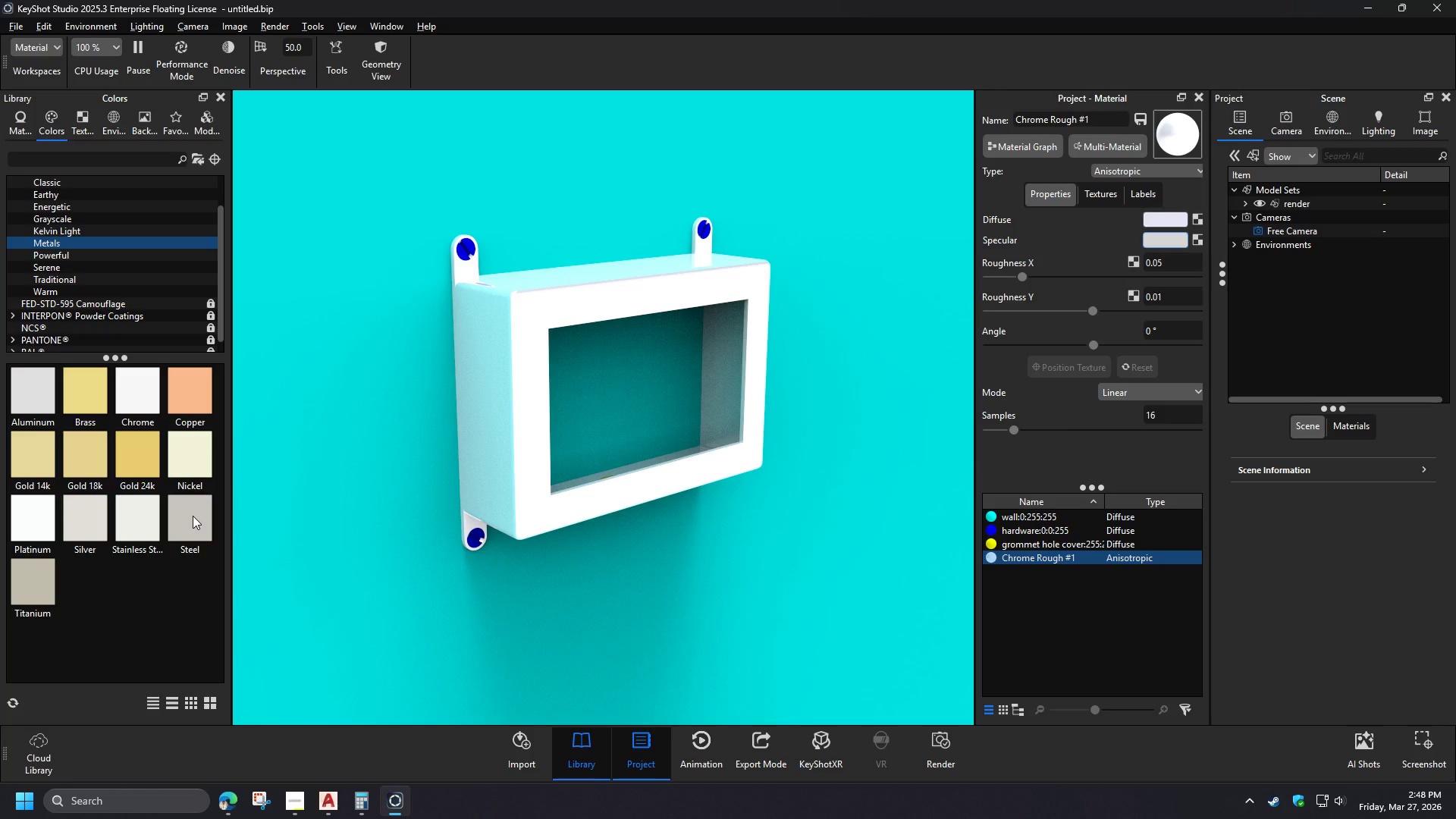 
left_click_drag(start_coordinate=[991, 311], to_coordinate=[997, 312])
 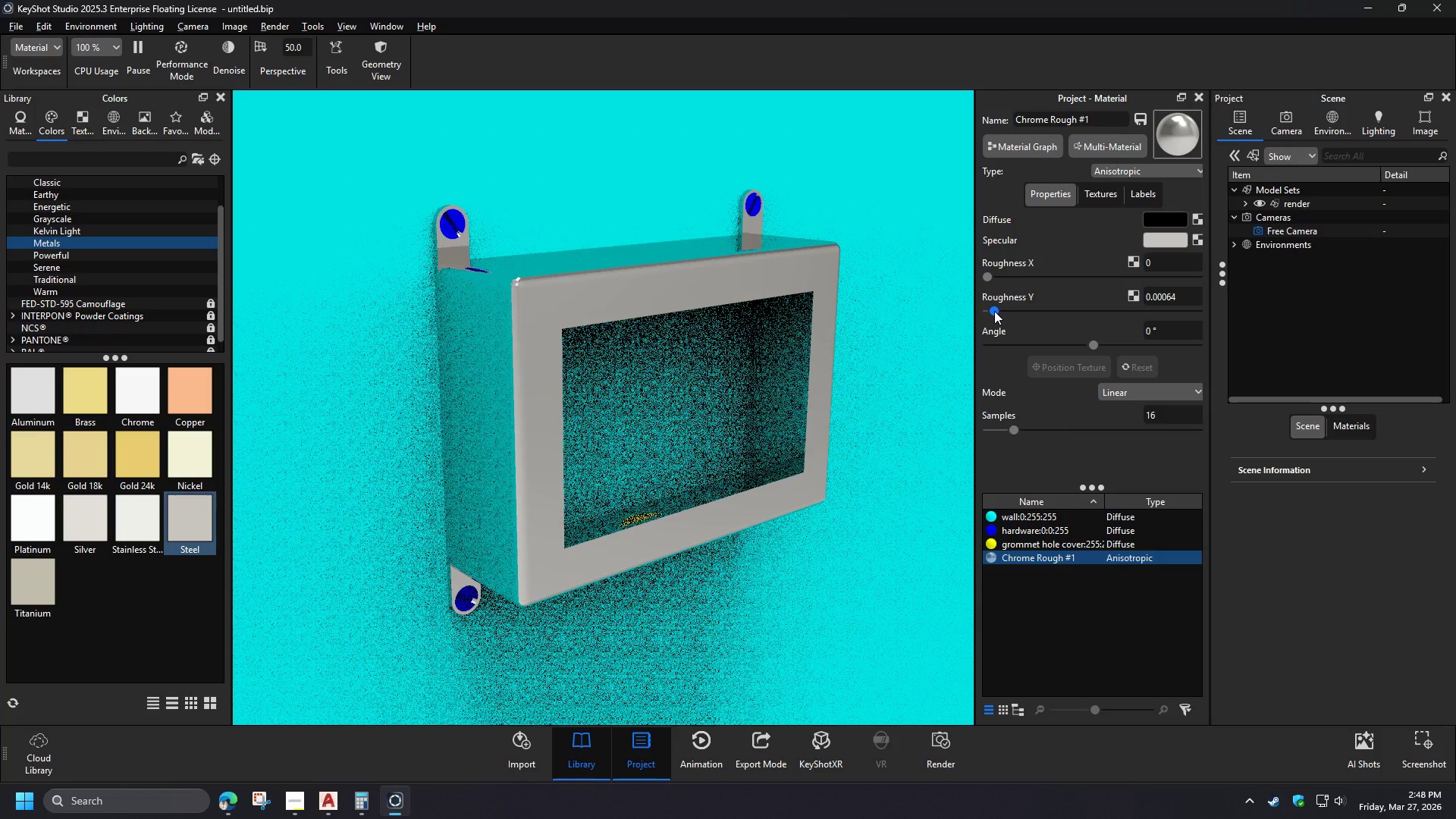 
scroll: coordinate [586, 310], scroll_direction: down, amount: 3.0
 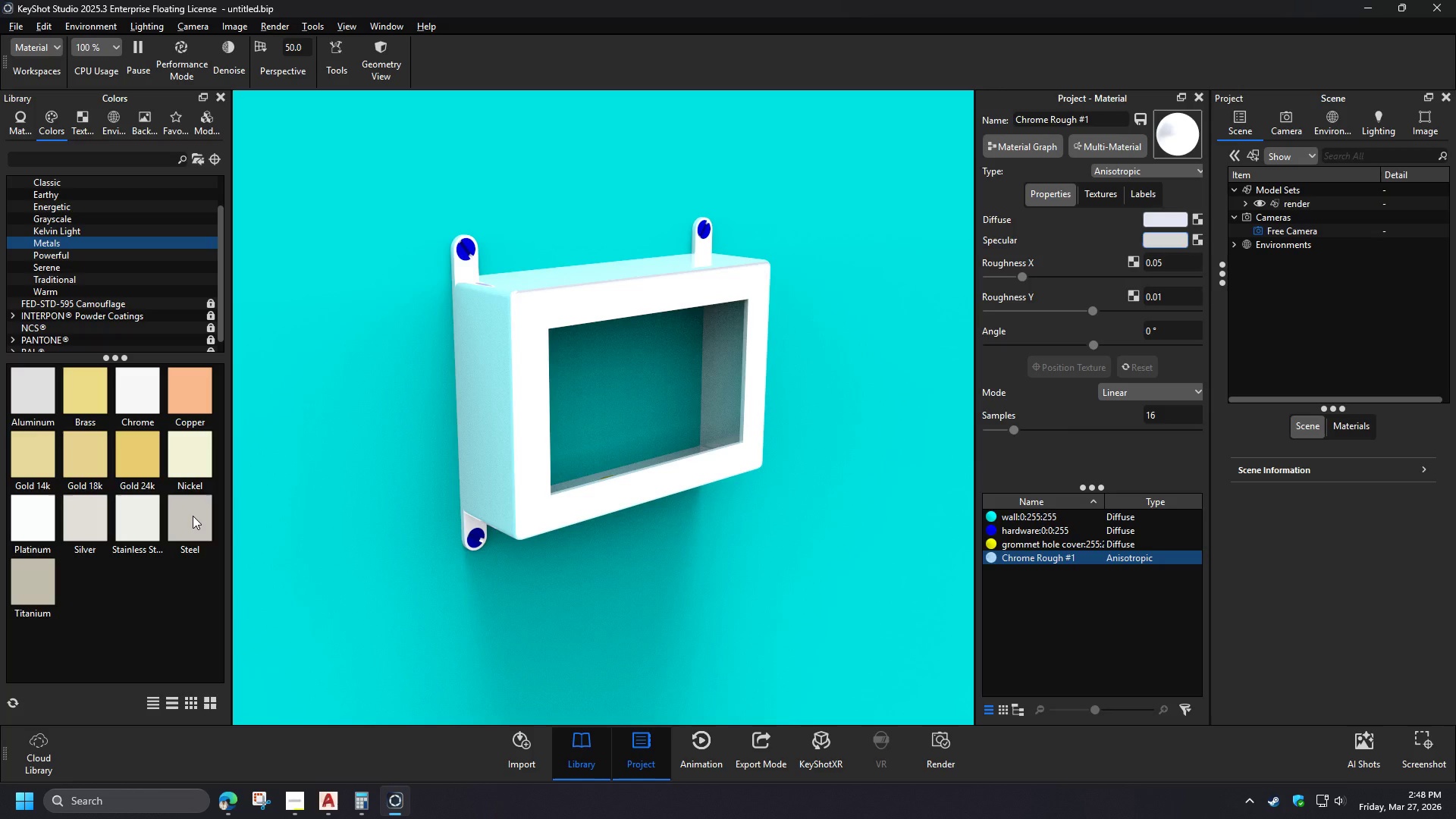 
scroll: coordinate [586, 310], scroll_direction: up, amount: 2.0
 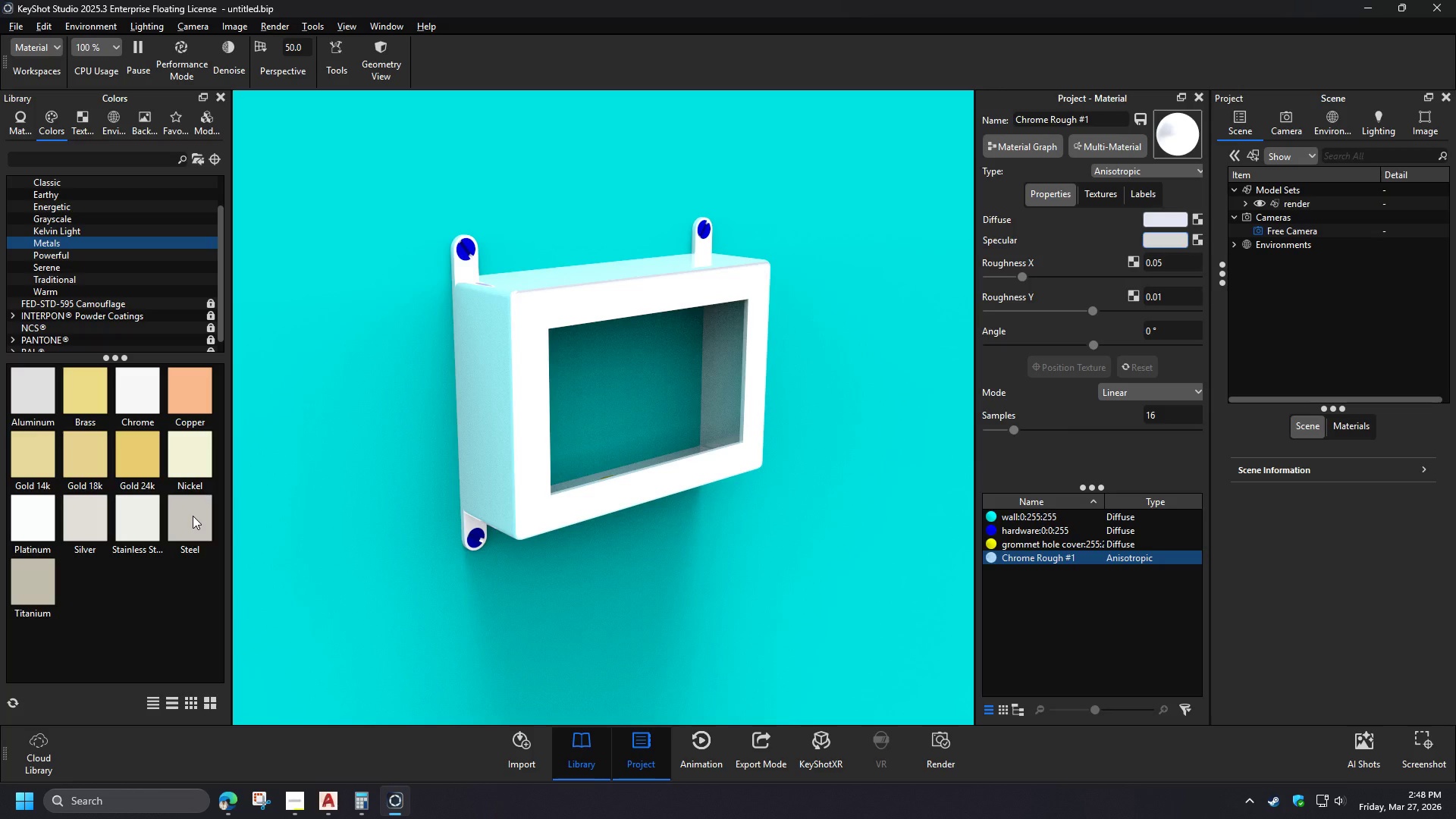 
left_click([1159, 332])
 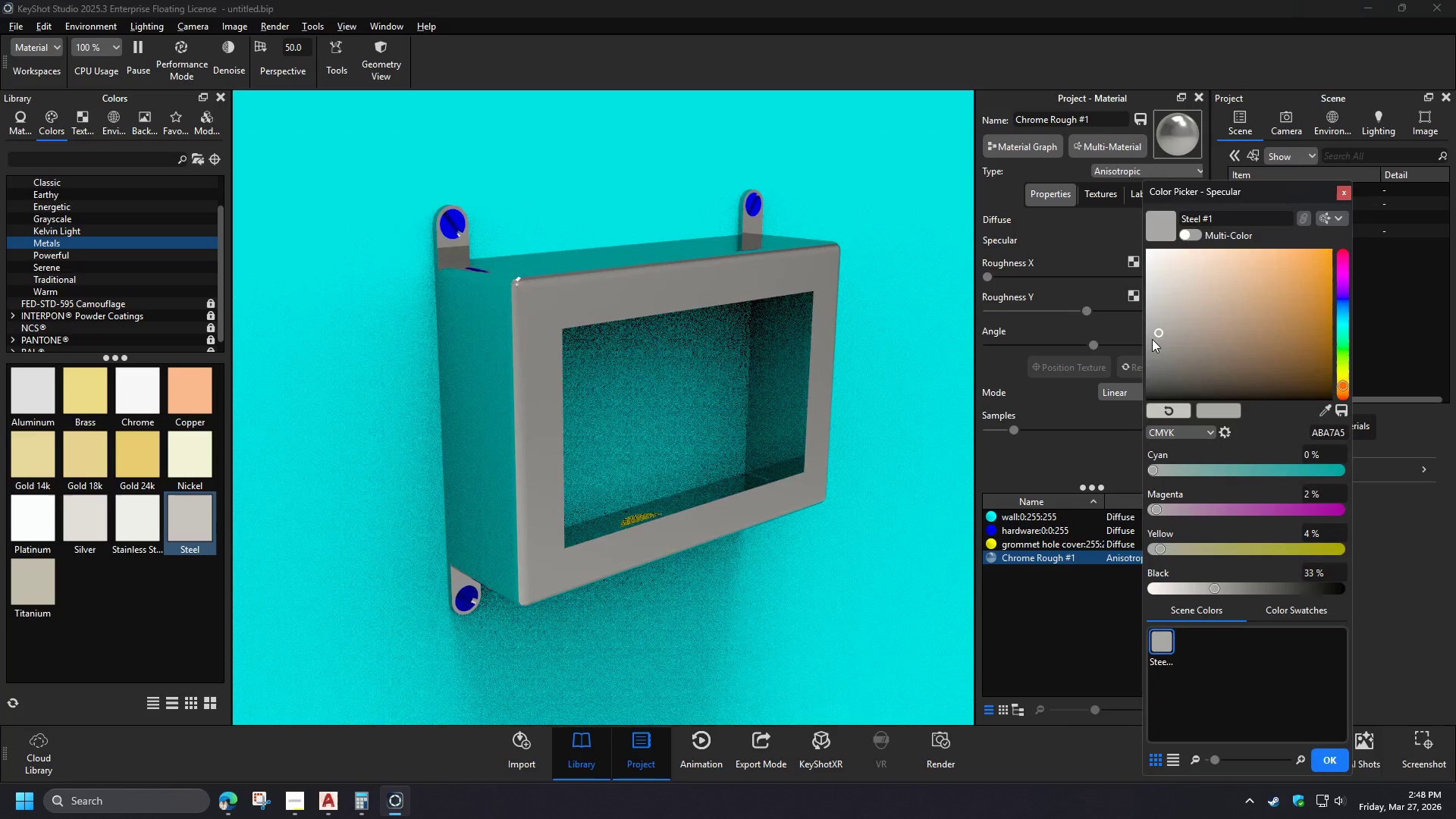 
left_click([1151, 339])
 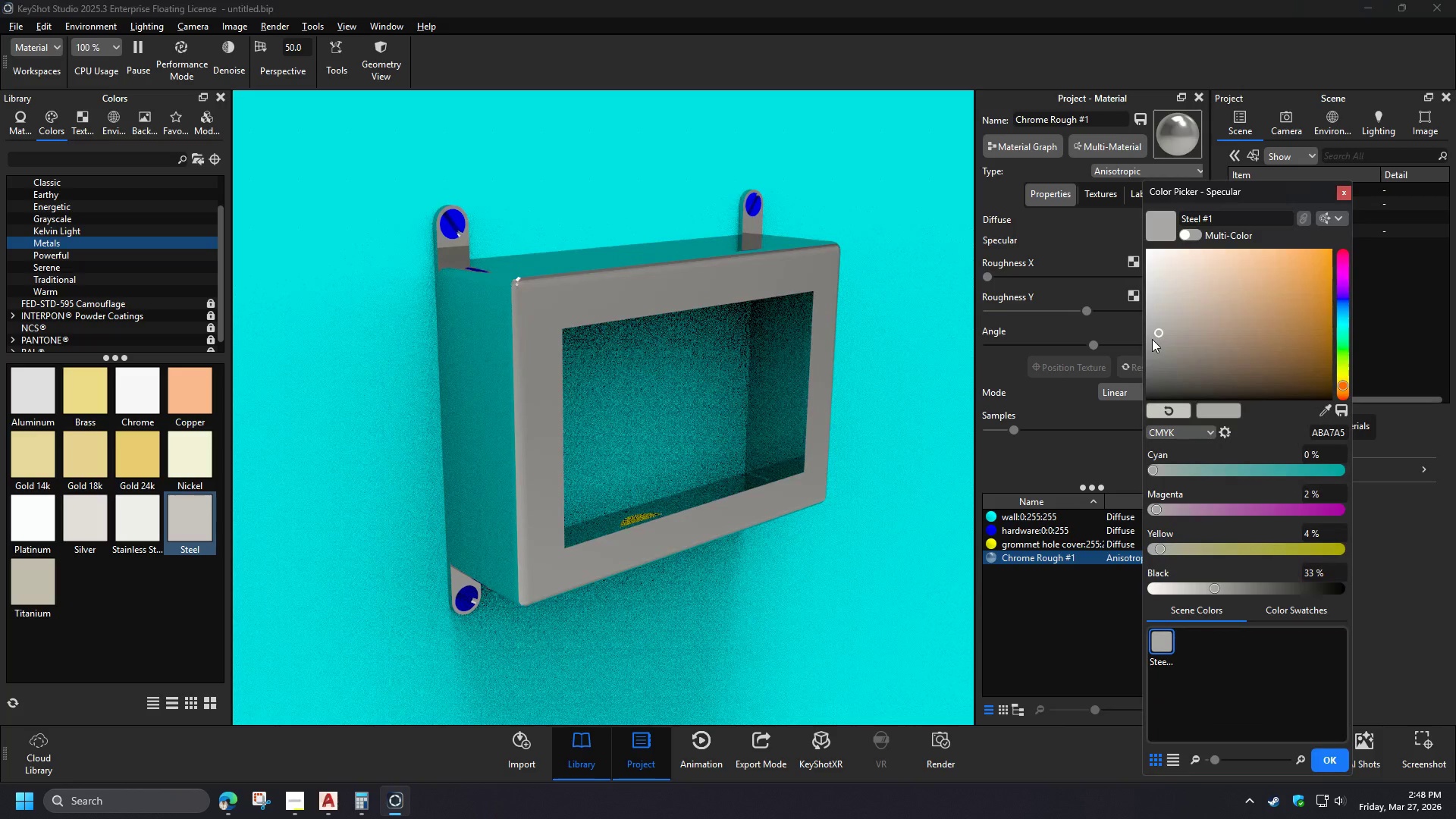 
wait(7.2)
 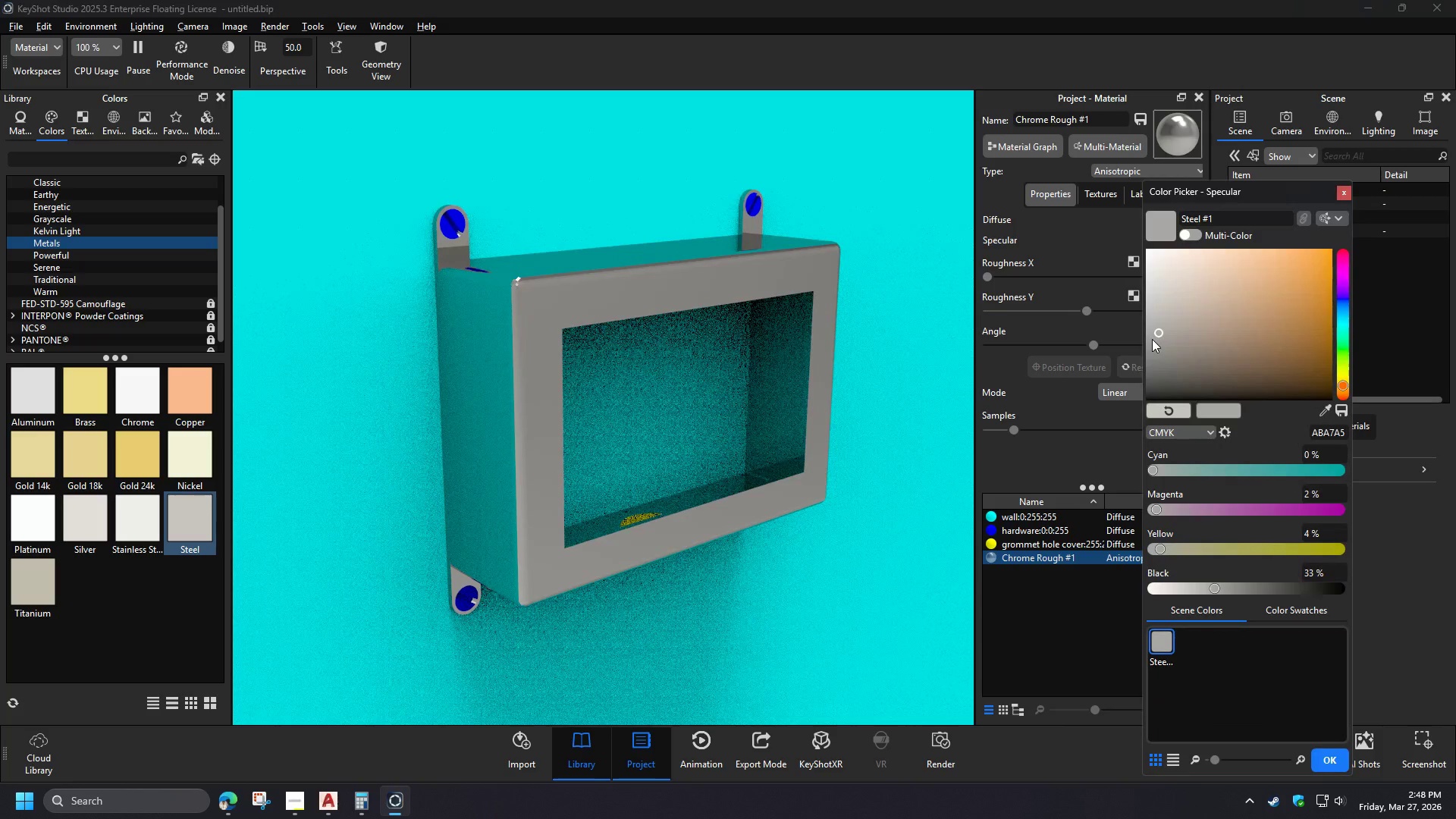 
left_click([1340, 193])
 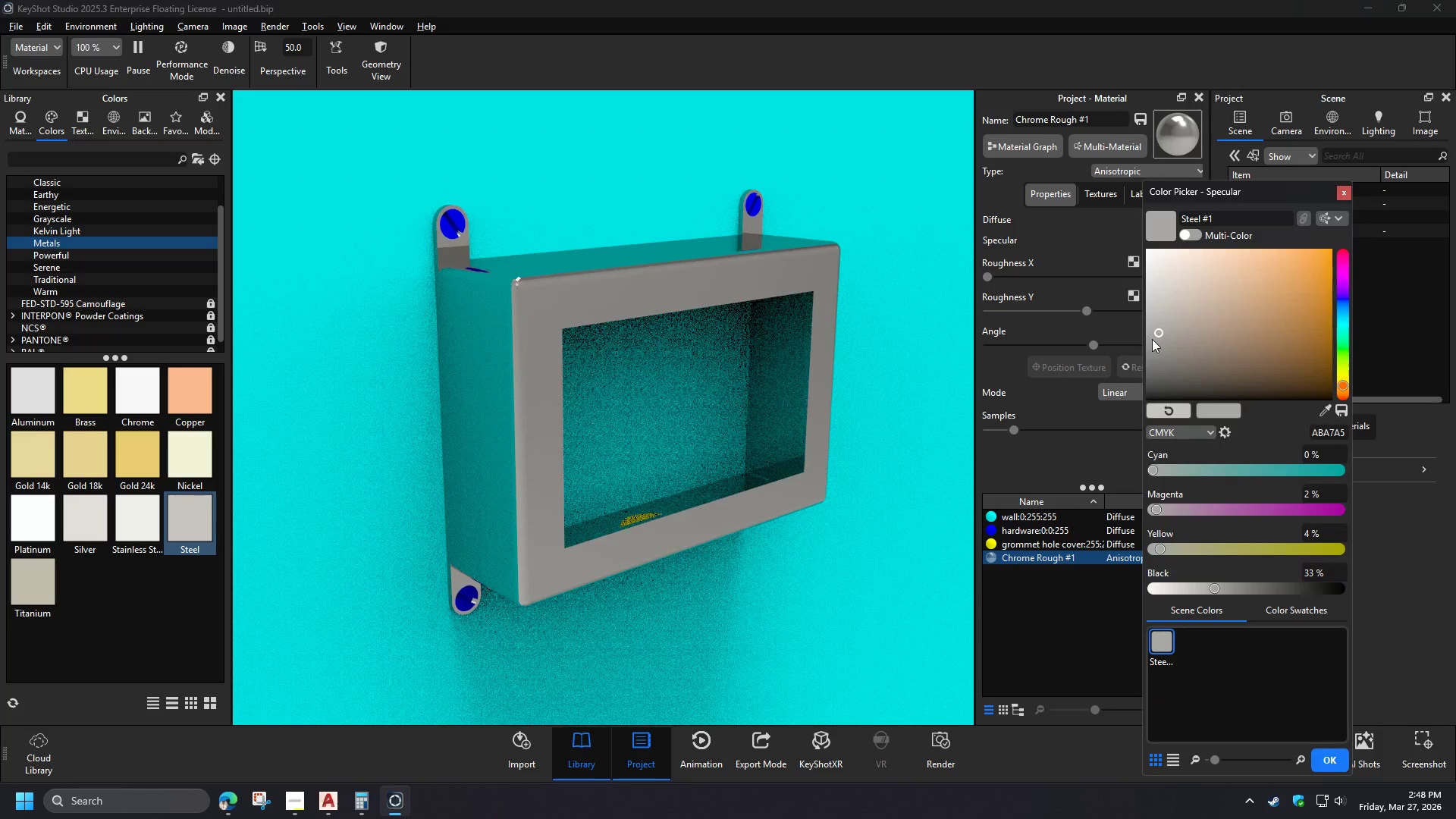 
left_click([1176, 240])
 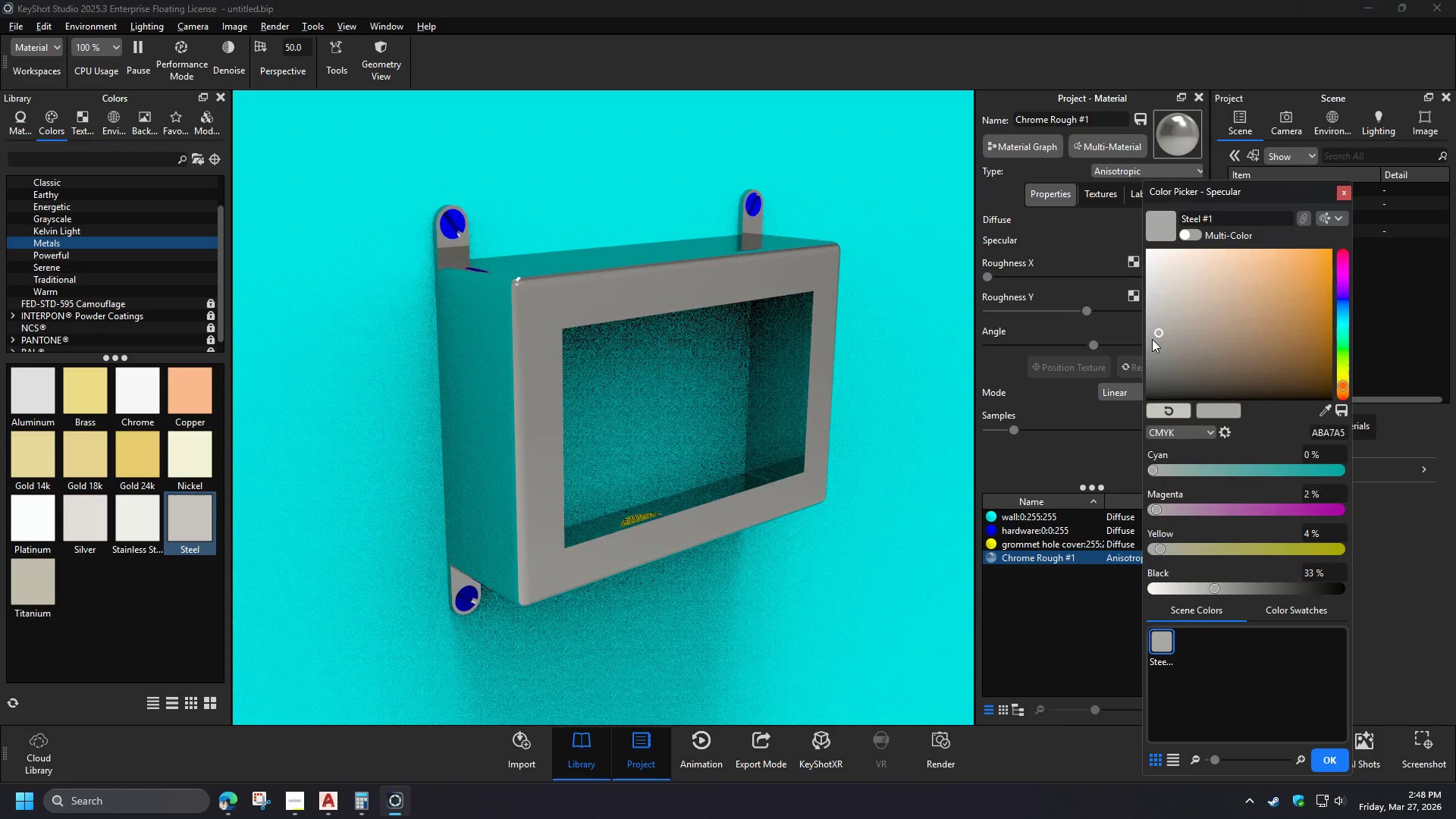 
left_click([1161, 643])
 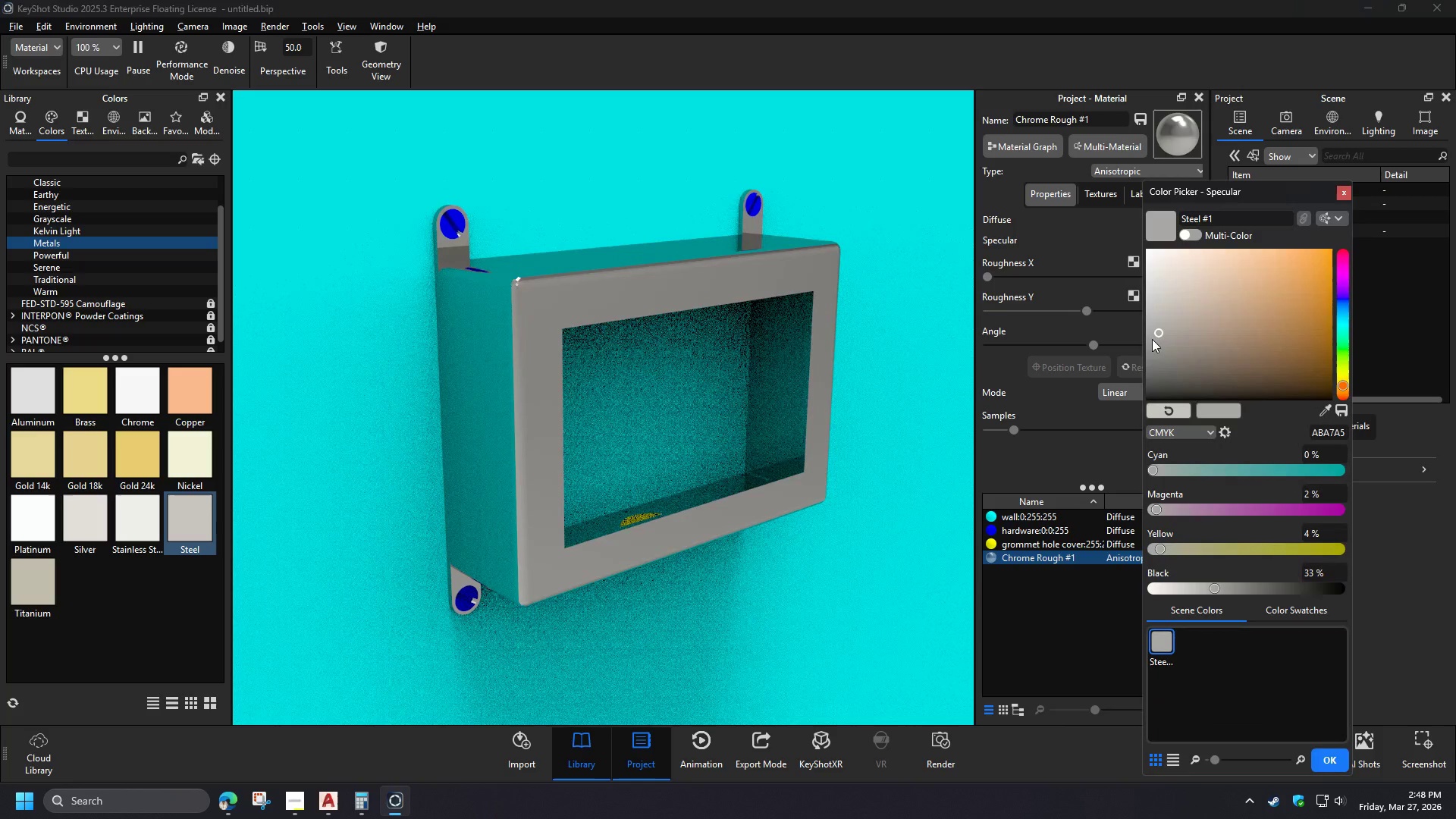 
left_click([1346, 190])
 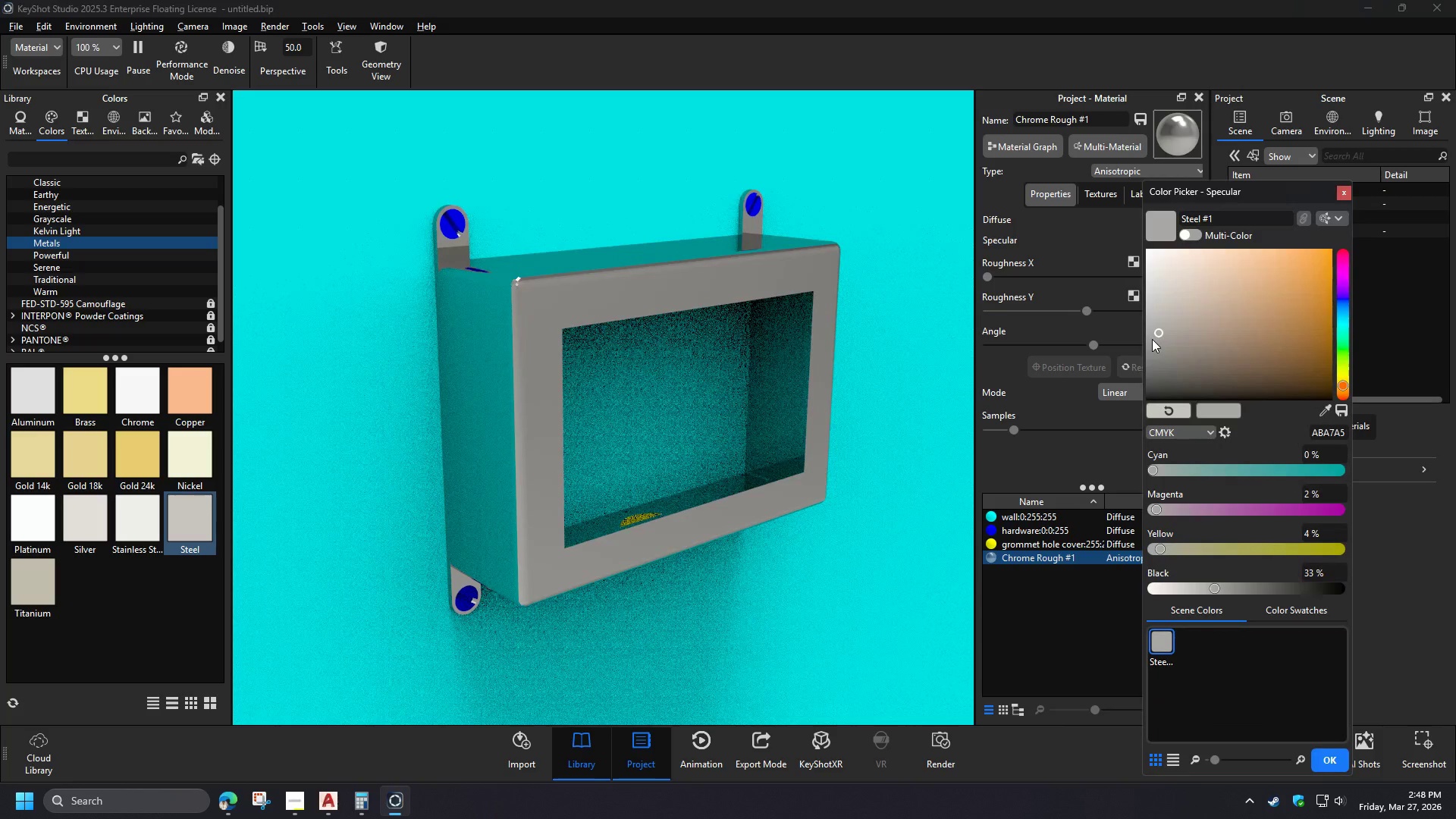 
left_click_drag(start_coordinate=[202, 519], to_coordinate=[1163, 240])
 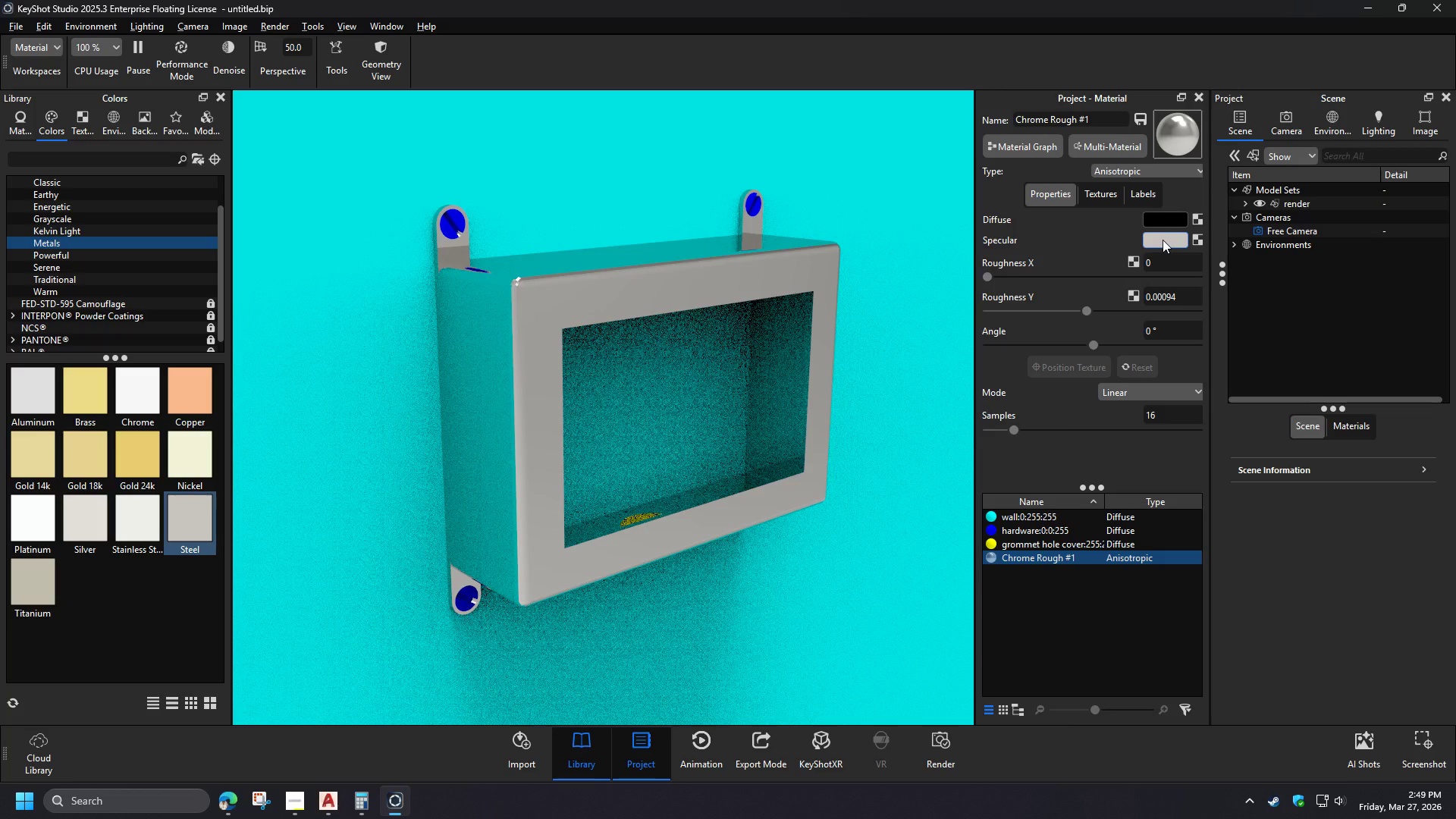 
left_click_drag(start_coordinate=[1089, 311], to_coordinate=[966, 310])
 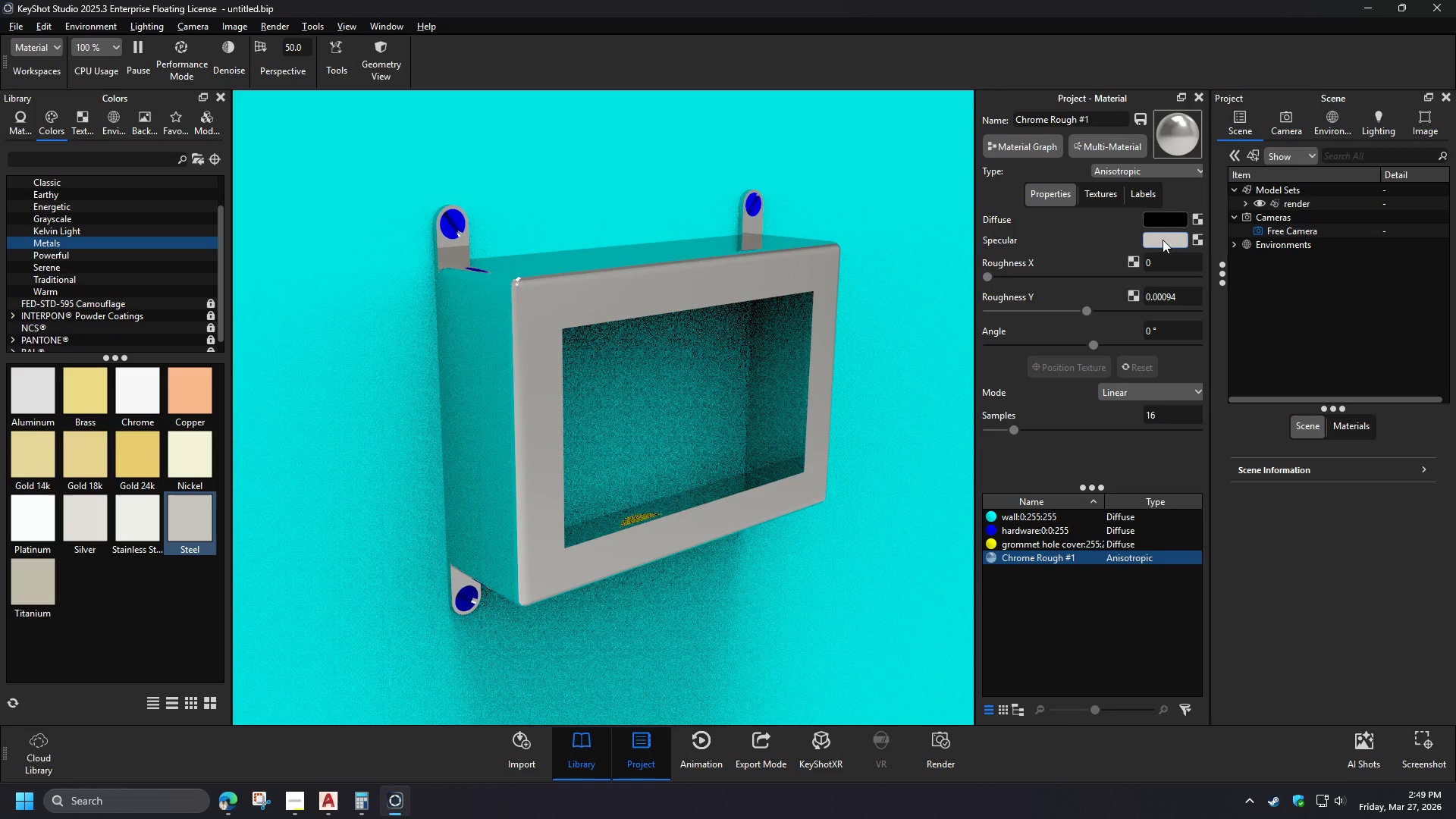 
left_click([1176, 240])
 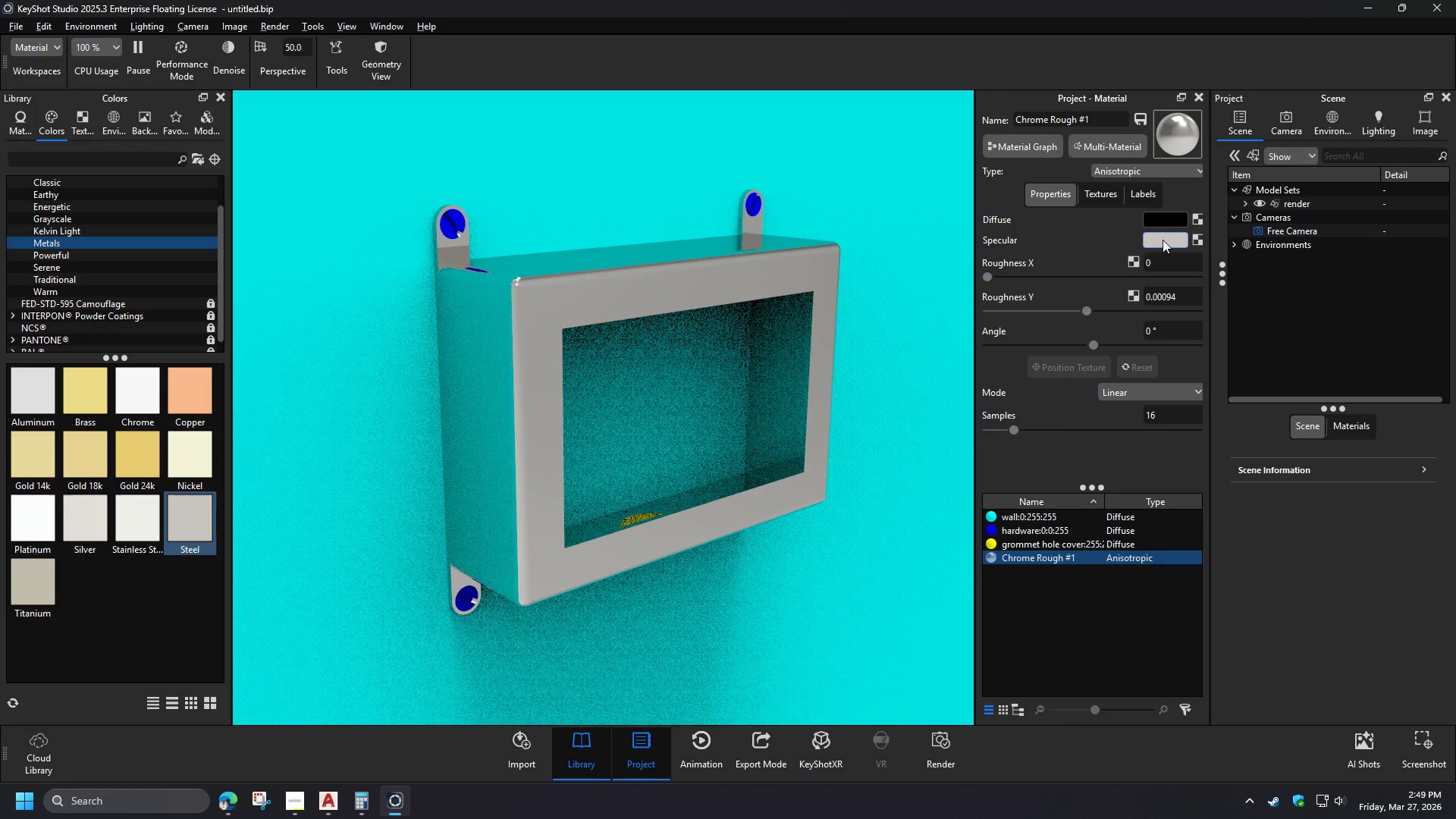 
left_click_drag(start_coordinate=[1192, 591], to_coordinate=[1242, 596])
 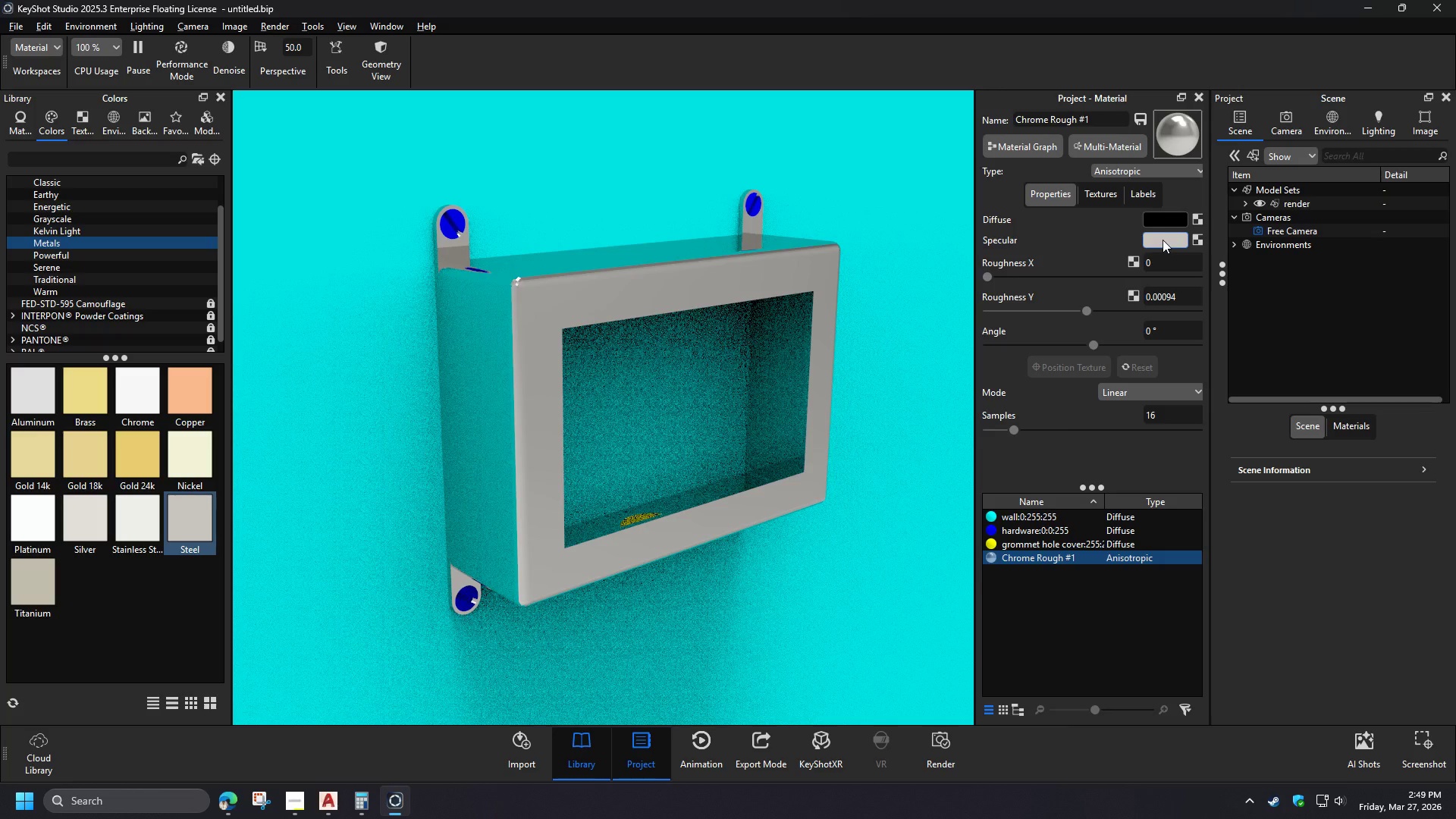 
left_click_drag(start_coordinate=[1242, 590], to_coordinate=[1237, 591])
 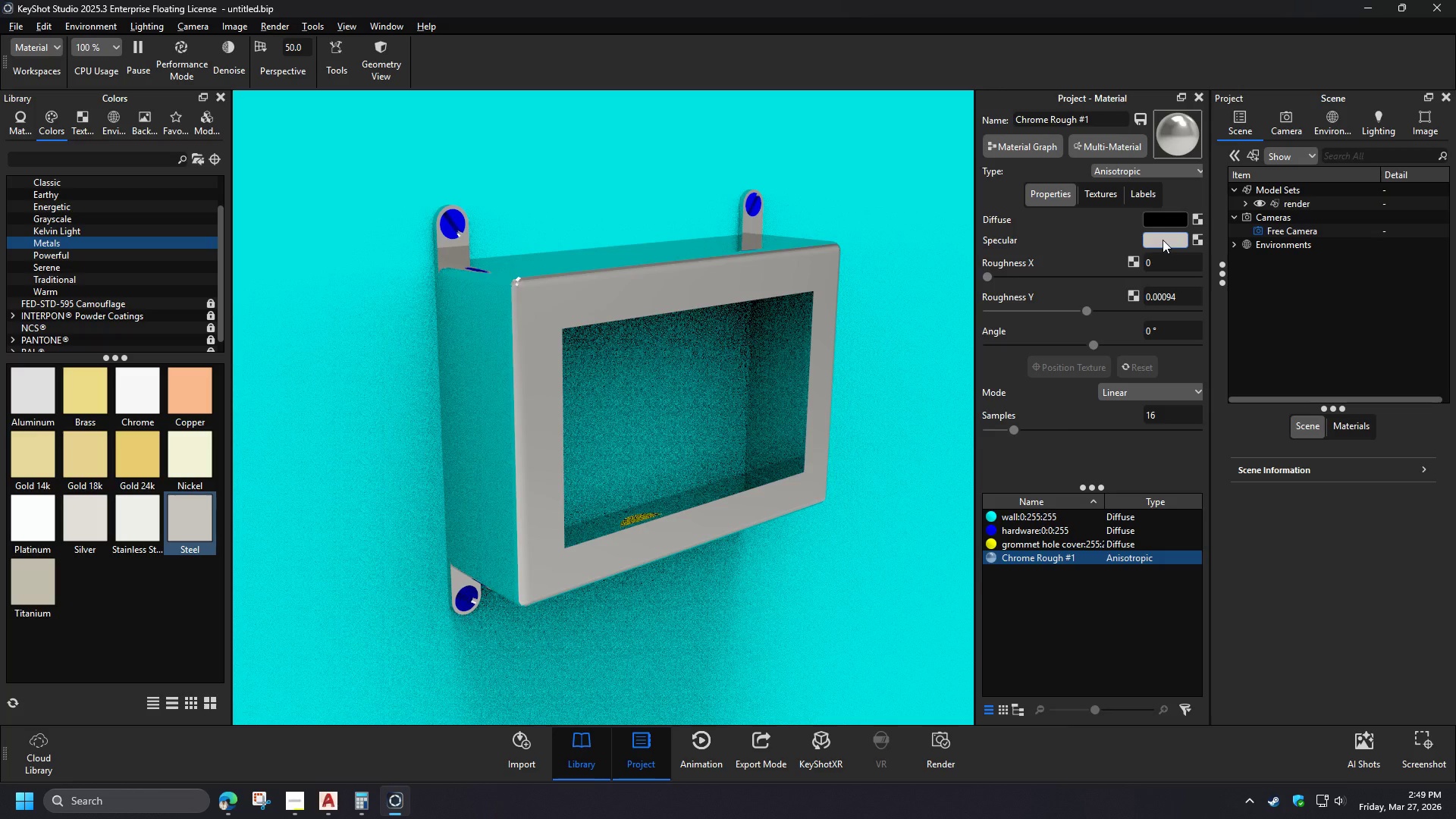 
wait(16.45)
 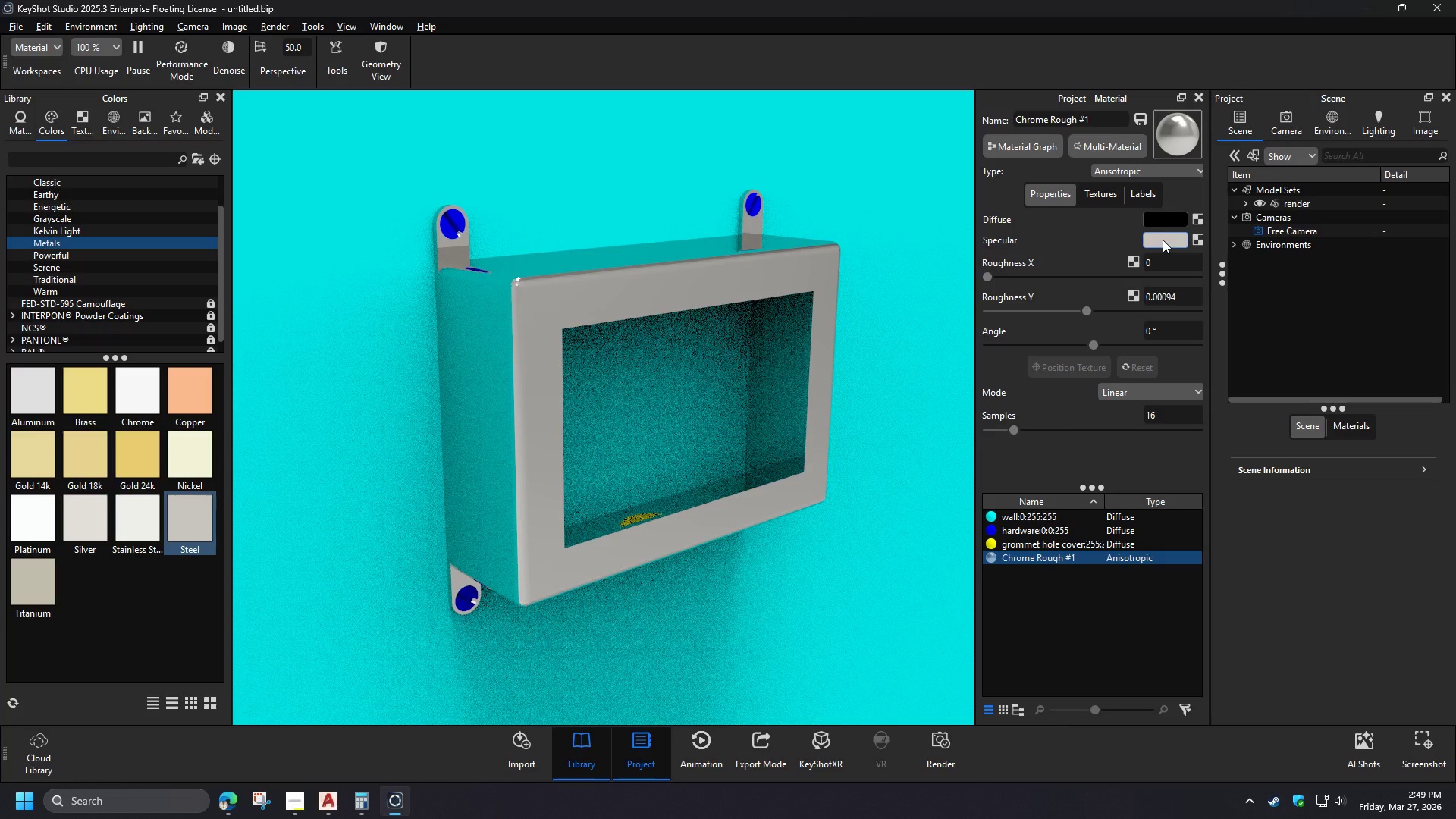 
left_click([1341, 194])
 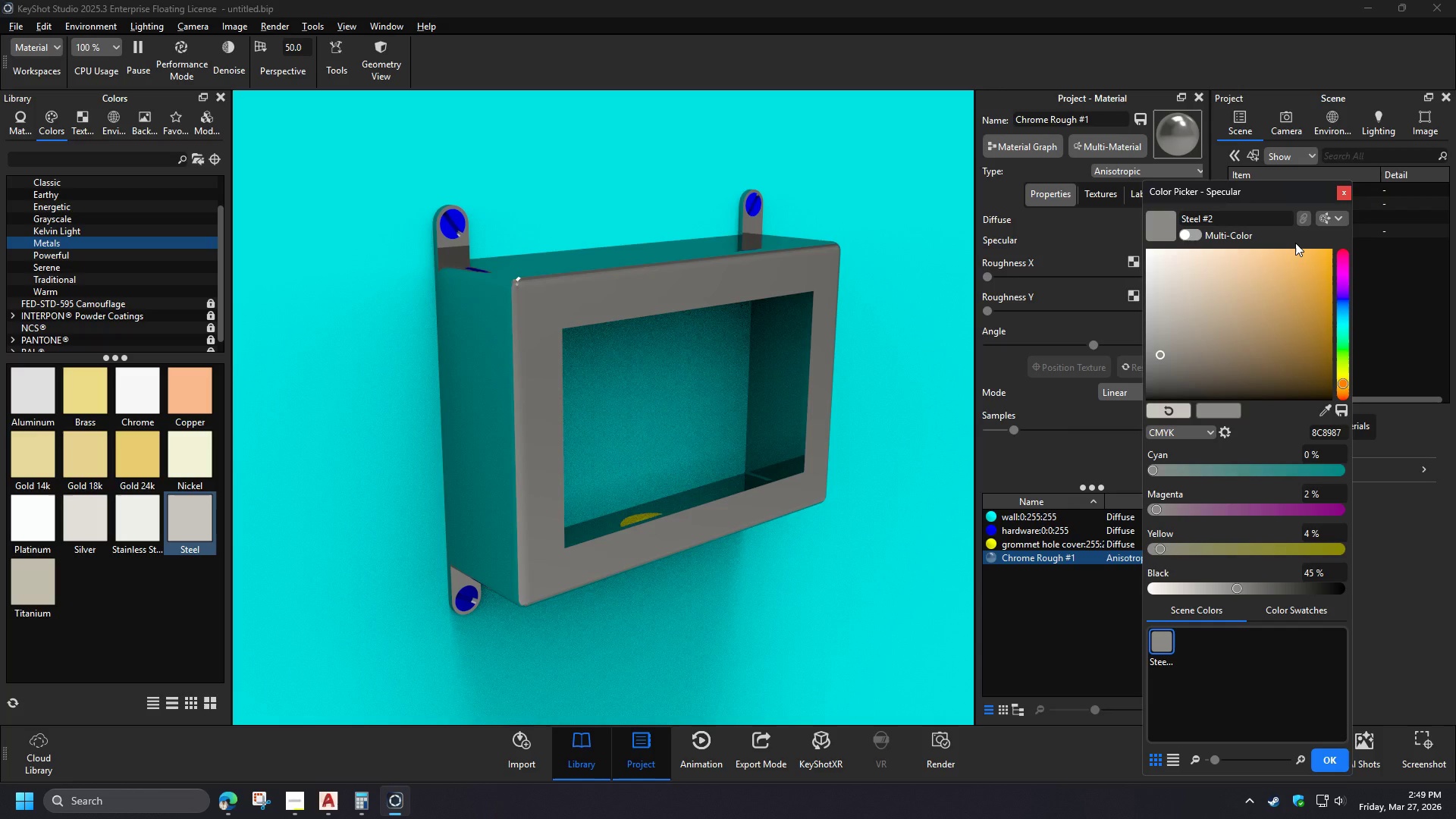 
scroll: coordinate [1044, 306], scroll_direction: up, amount: 3.0
 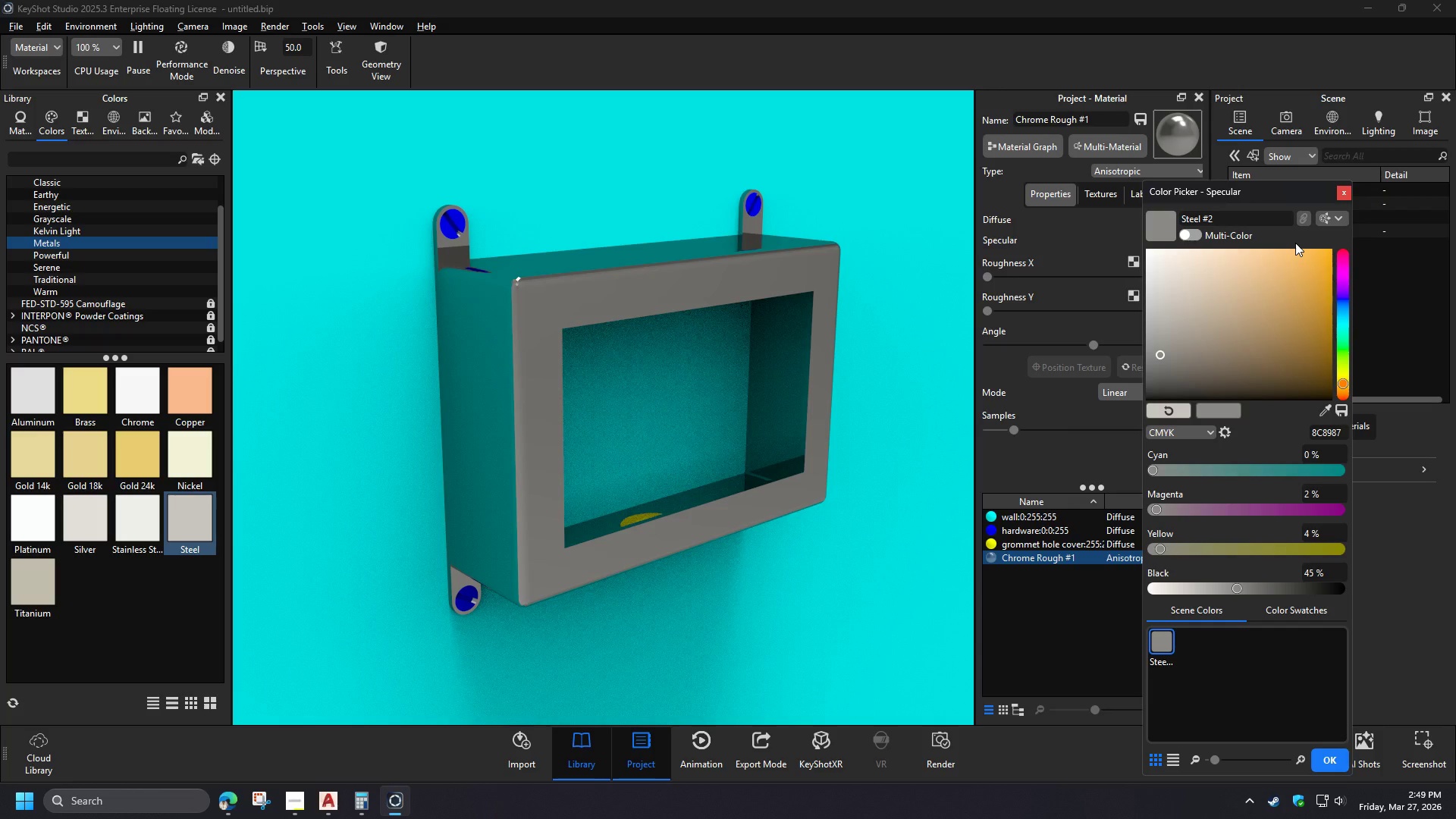 
scroll: coordinate [1101, 309], scroll_direction: down, amount: 2.0
 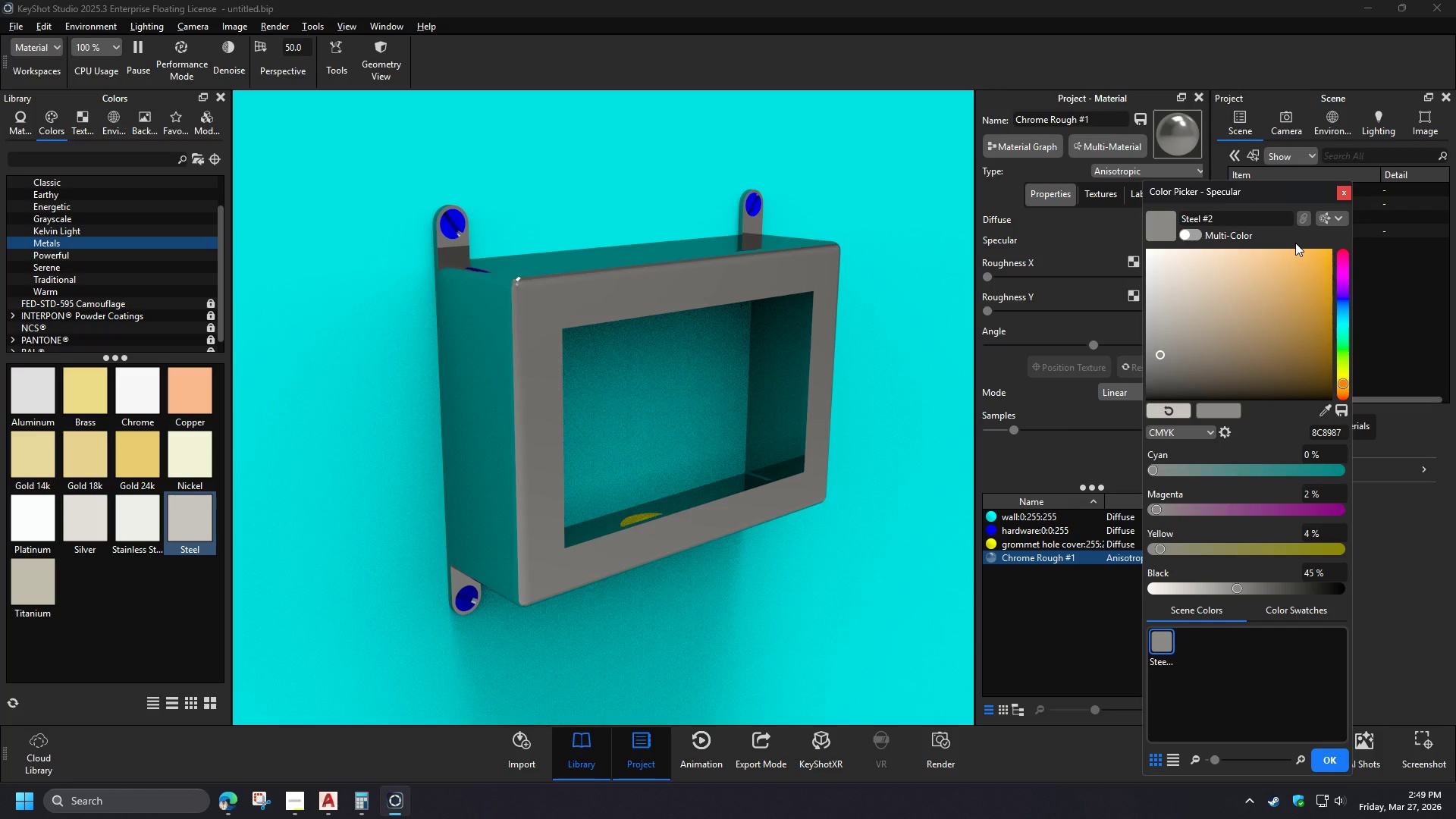 
left_click([1155, 297])
 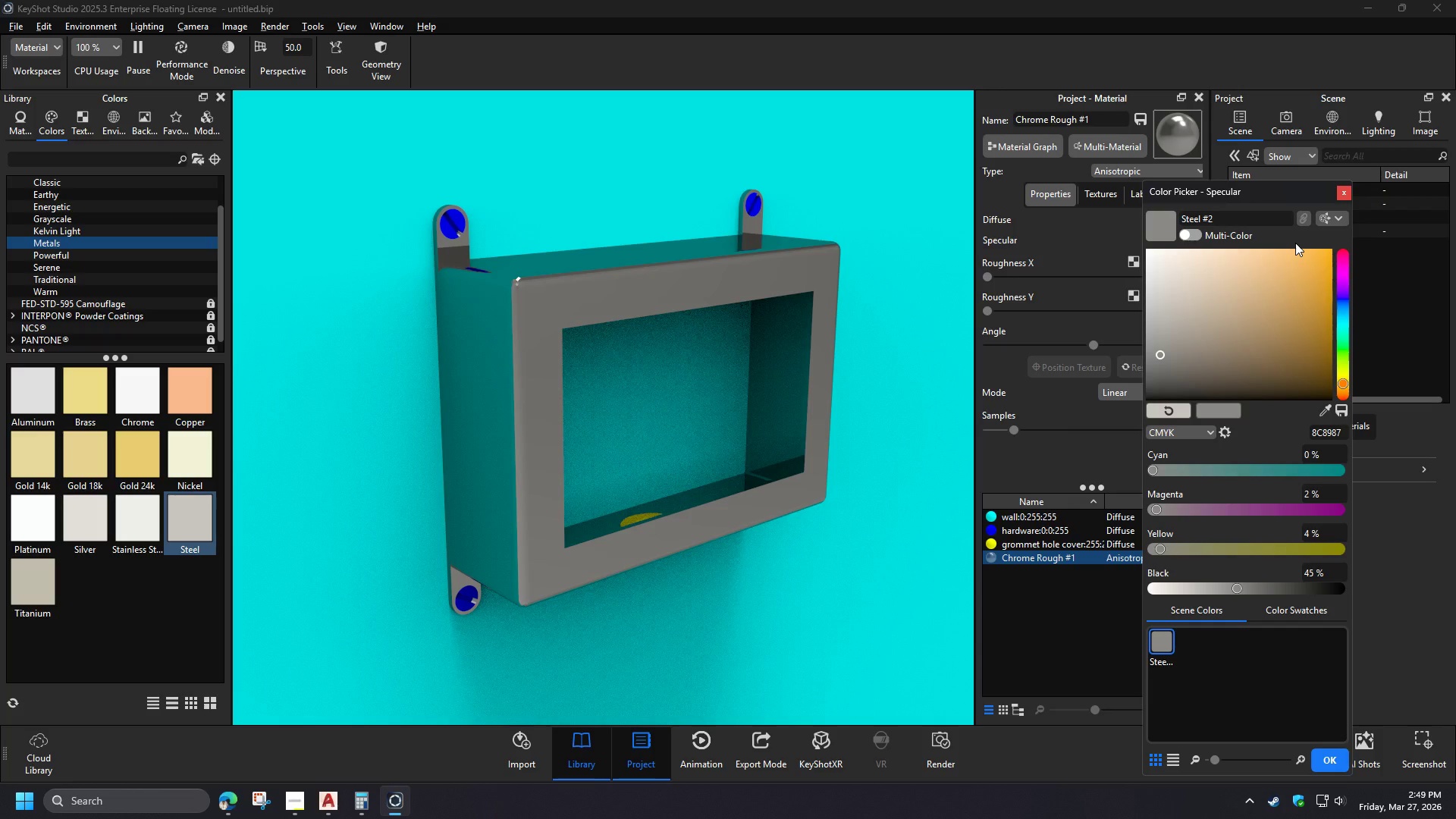 
left_click_drag(start_coordinate=[992, 312], to_coordinate=[1015, 313])
 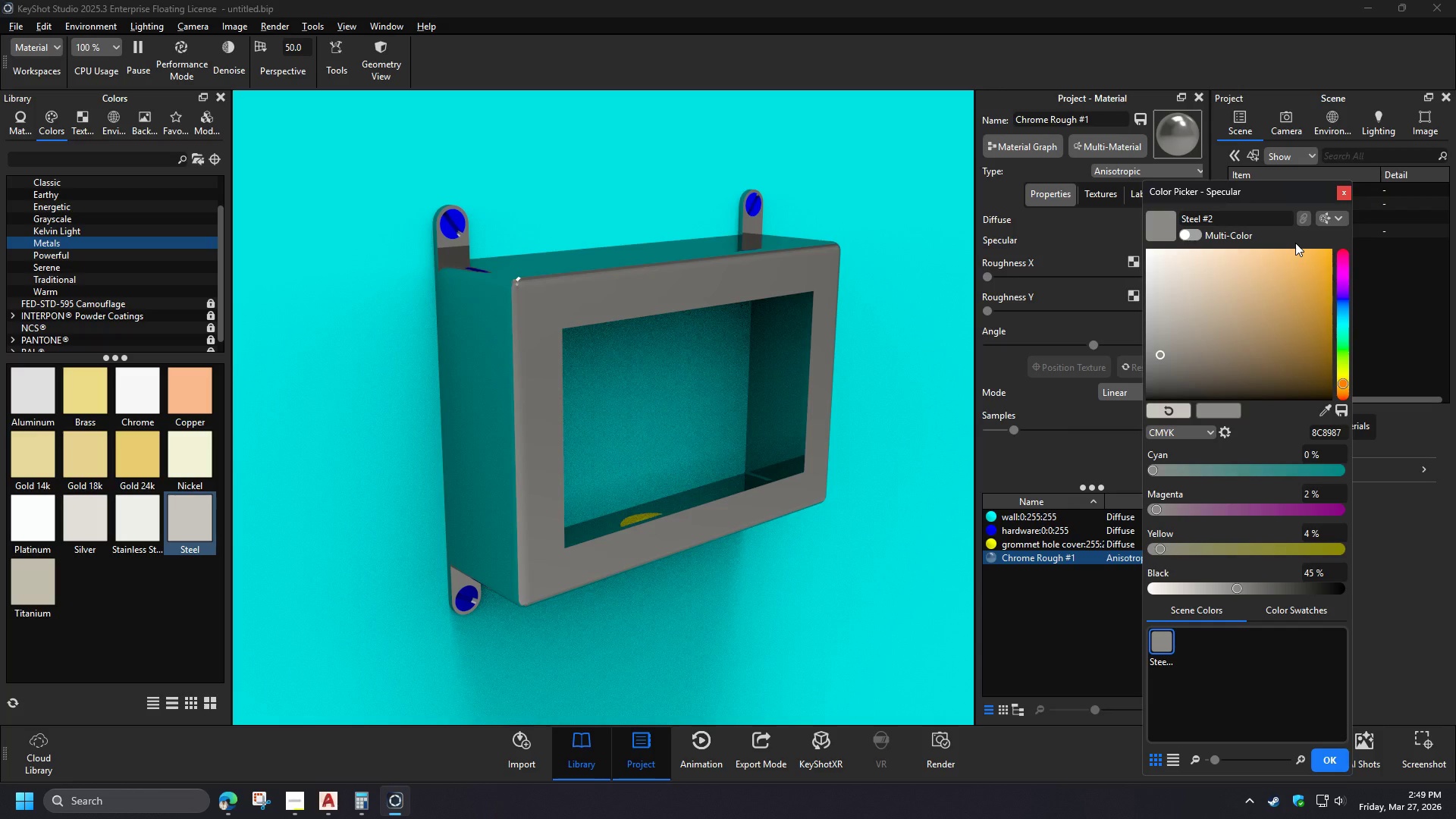 
left_click_drag(start_coordinate=[987, 279], to_coordinate=[996, 281])
 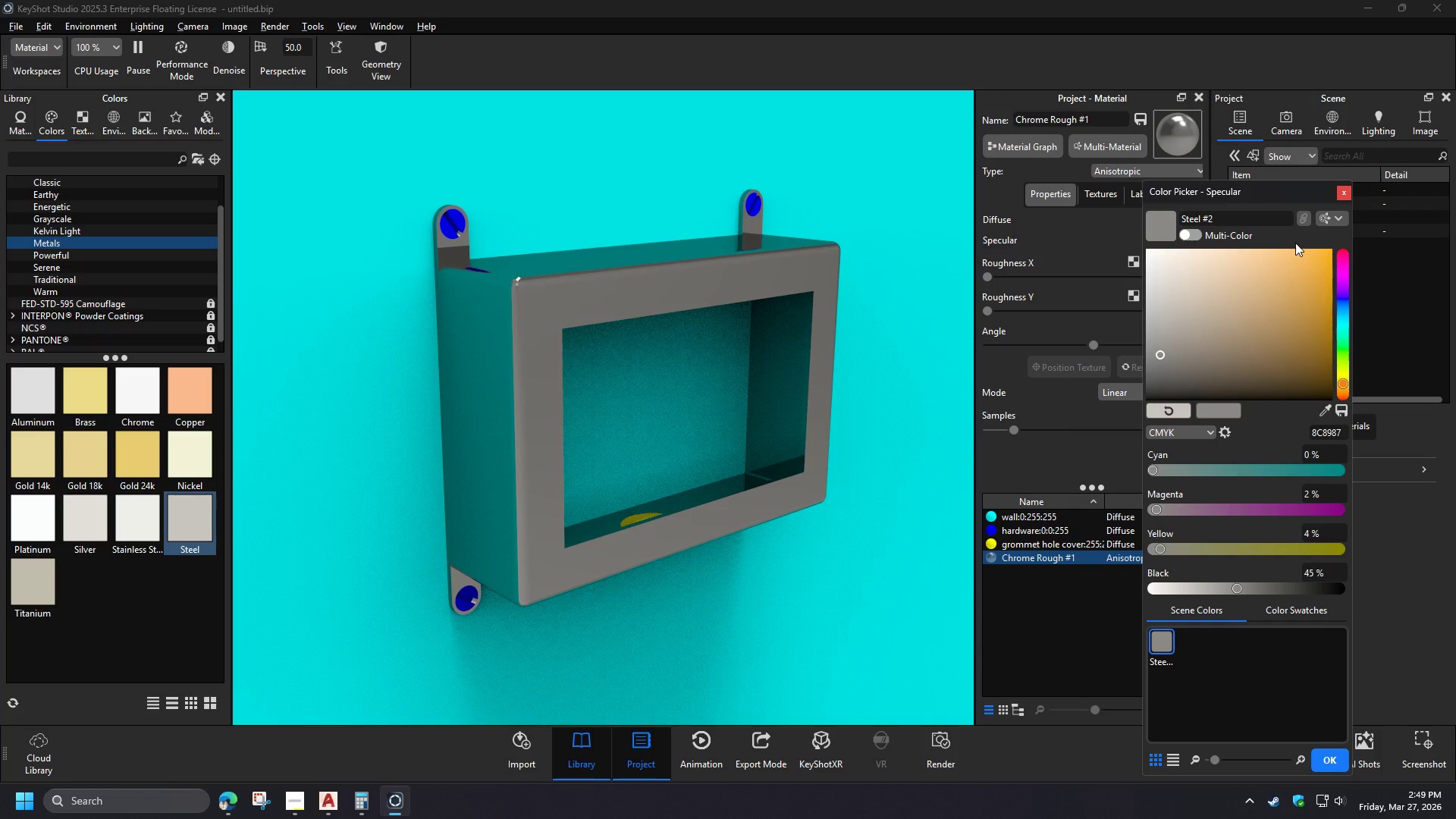 
left_click_drag(start_coordinate=[1017, 310], to_coordinate=[1069, 318])
 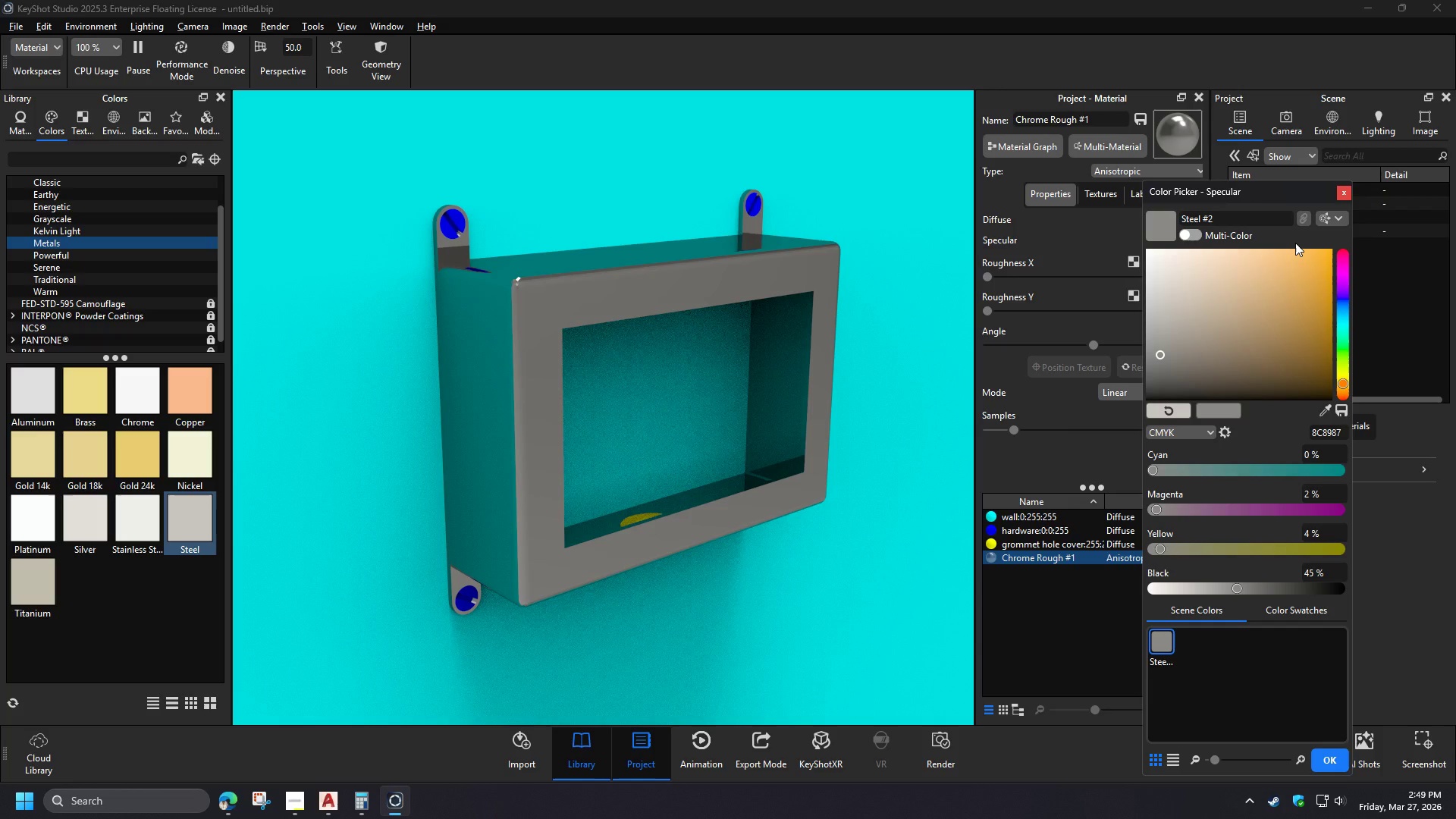 
scroll: coordinate [1086, 305], scroll_direction: up, amount: 7.0
 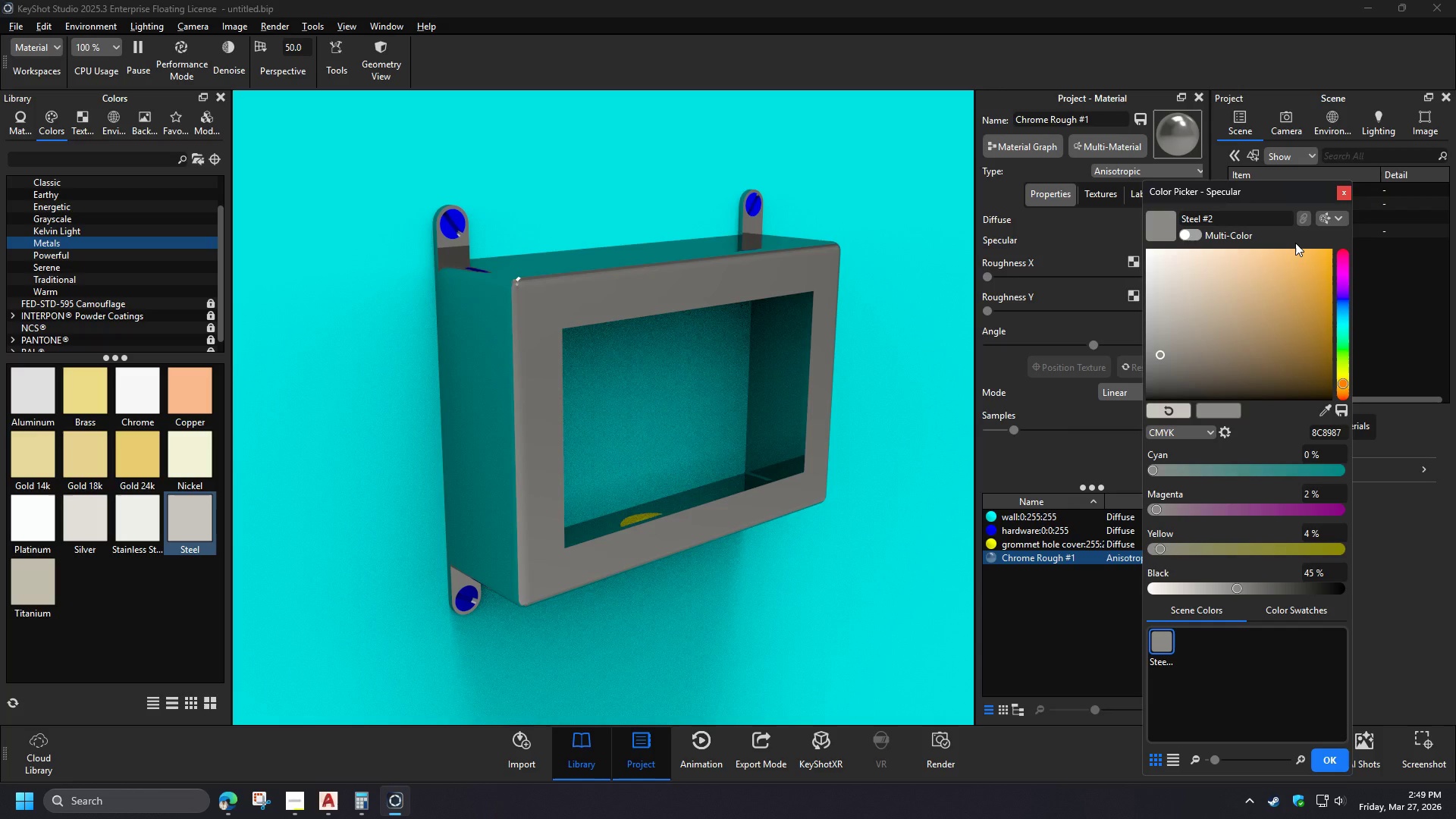 
scroll: coordinate [541, 287], scroll_direction: down, amount: 4.0
 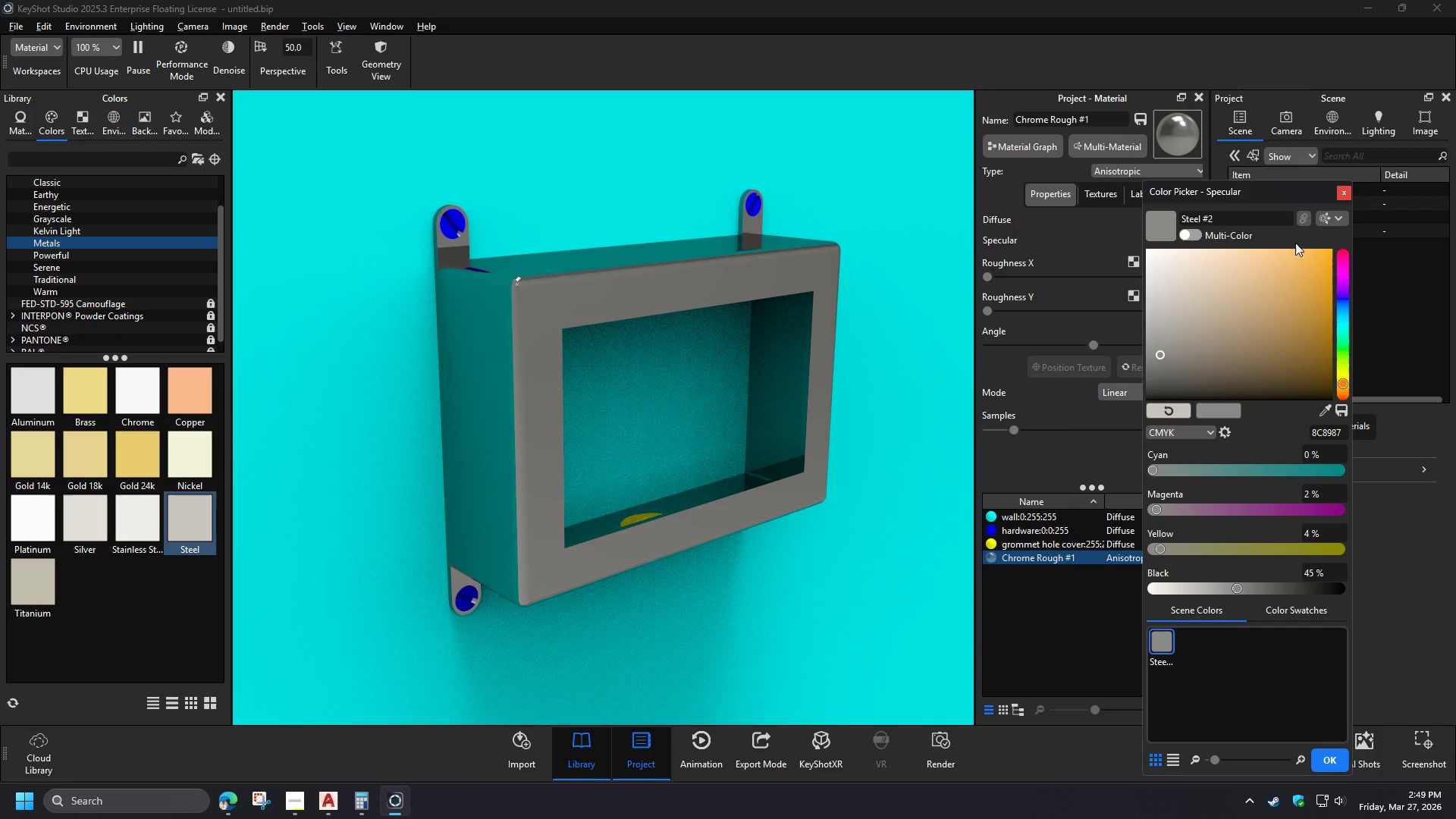 
scroll: coordinate [555, 306], scroll_direction: up, amount: 2.0
 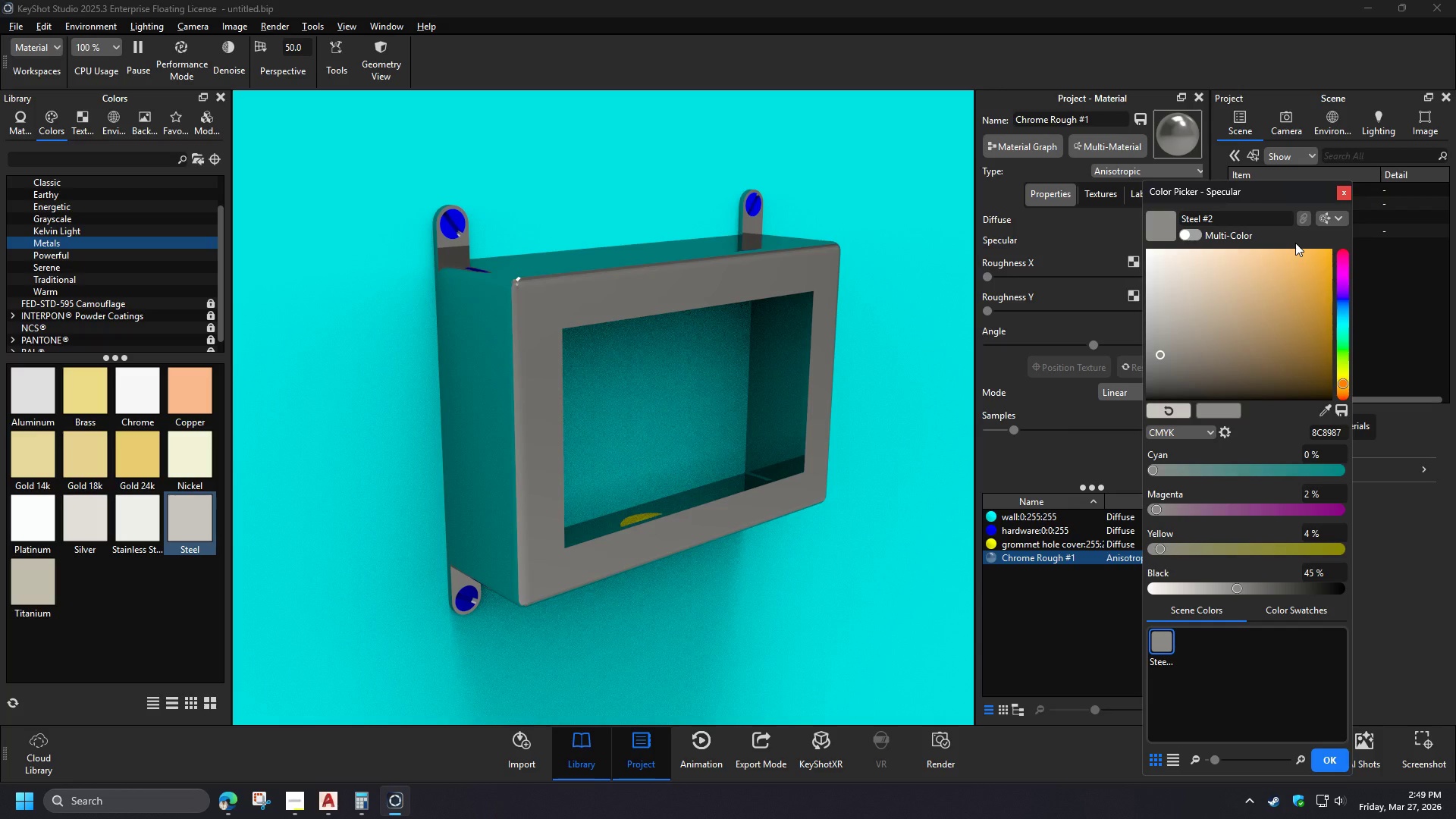 
scroll: coordinate [595, 419], scroll_direction: down, amount: 1.0
 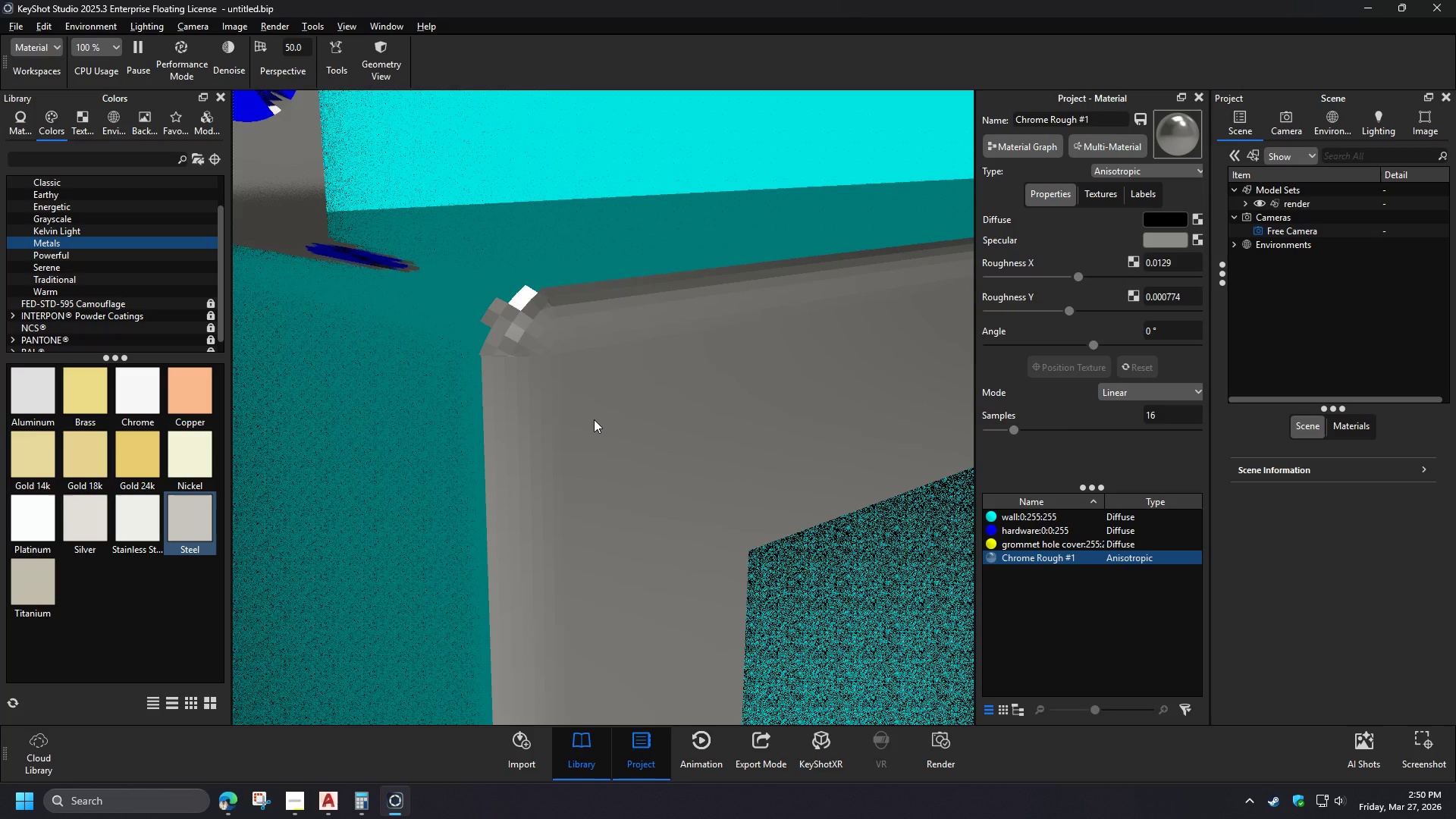 
left_click_drag(start_coordinate=[1070, 311], to_coordinate=[1081, 317])
 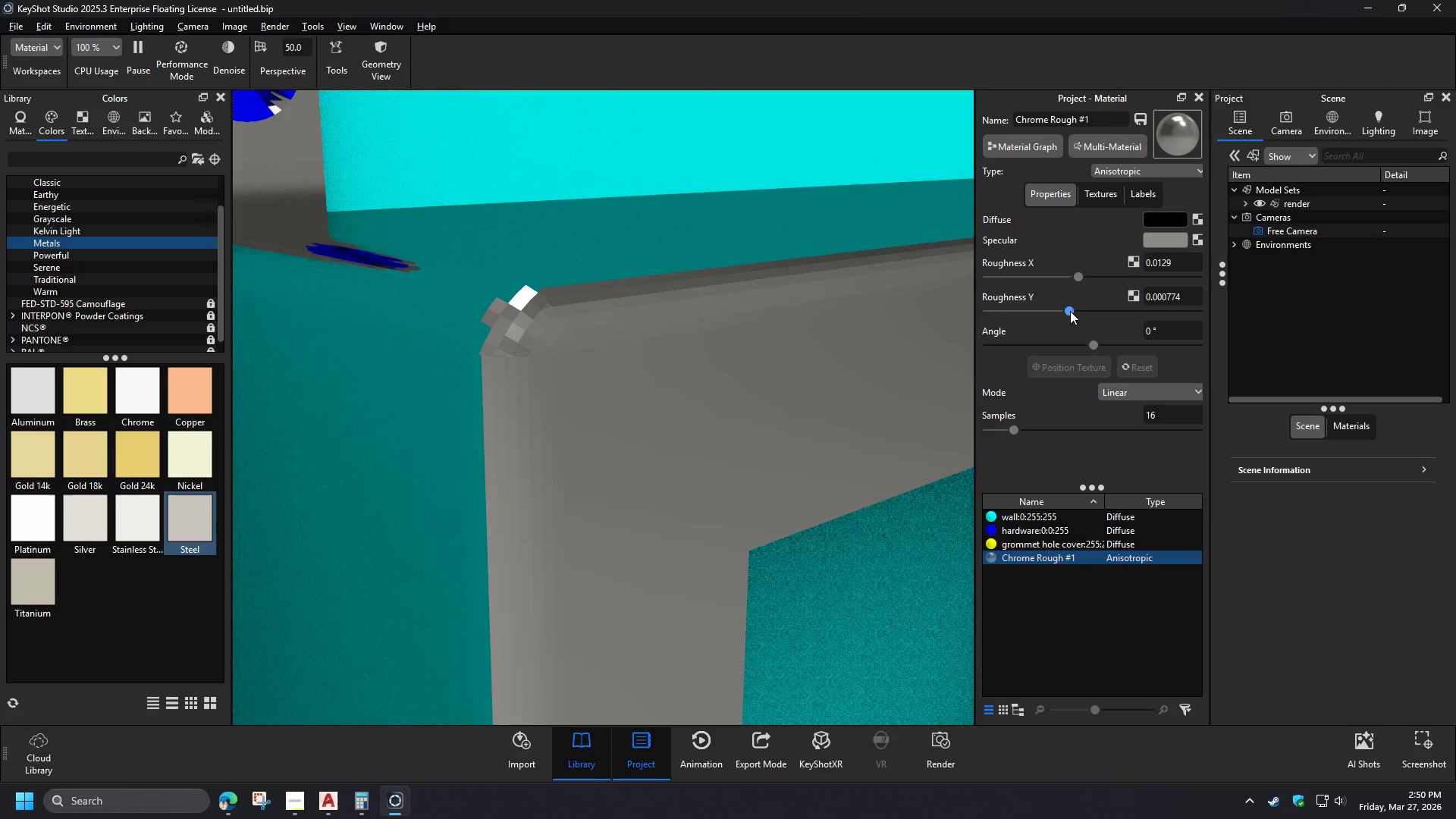 
left_click_drag(start_coordinate=[1078, 278], to_coordinate=[1056, 281])
 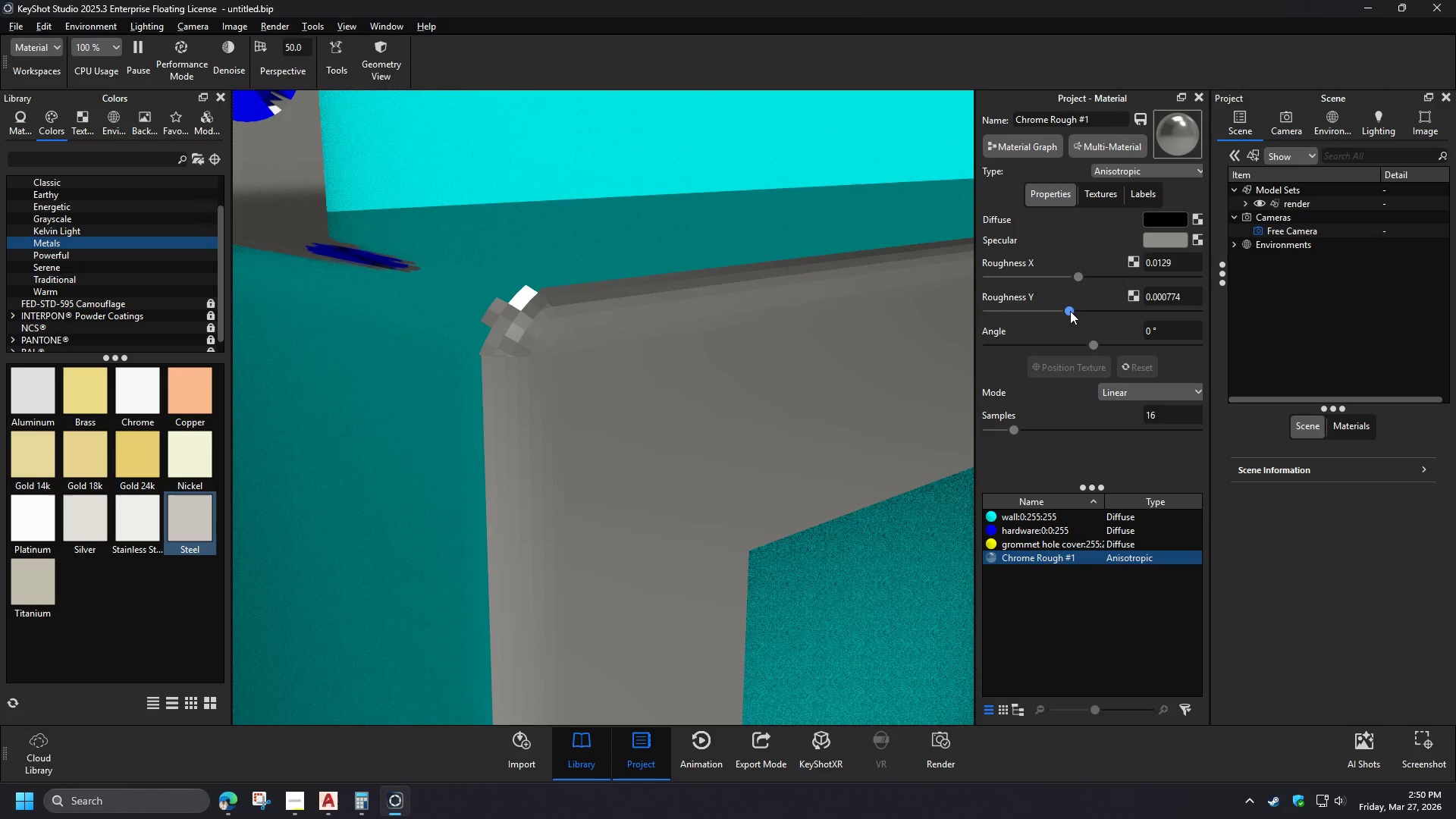 
wait(5.75)
 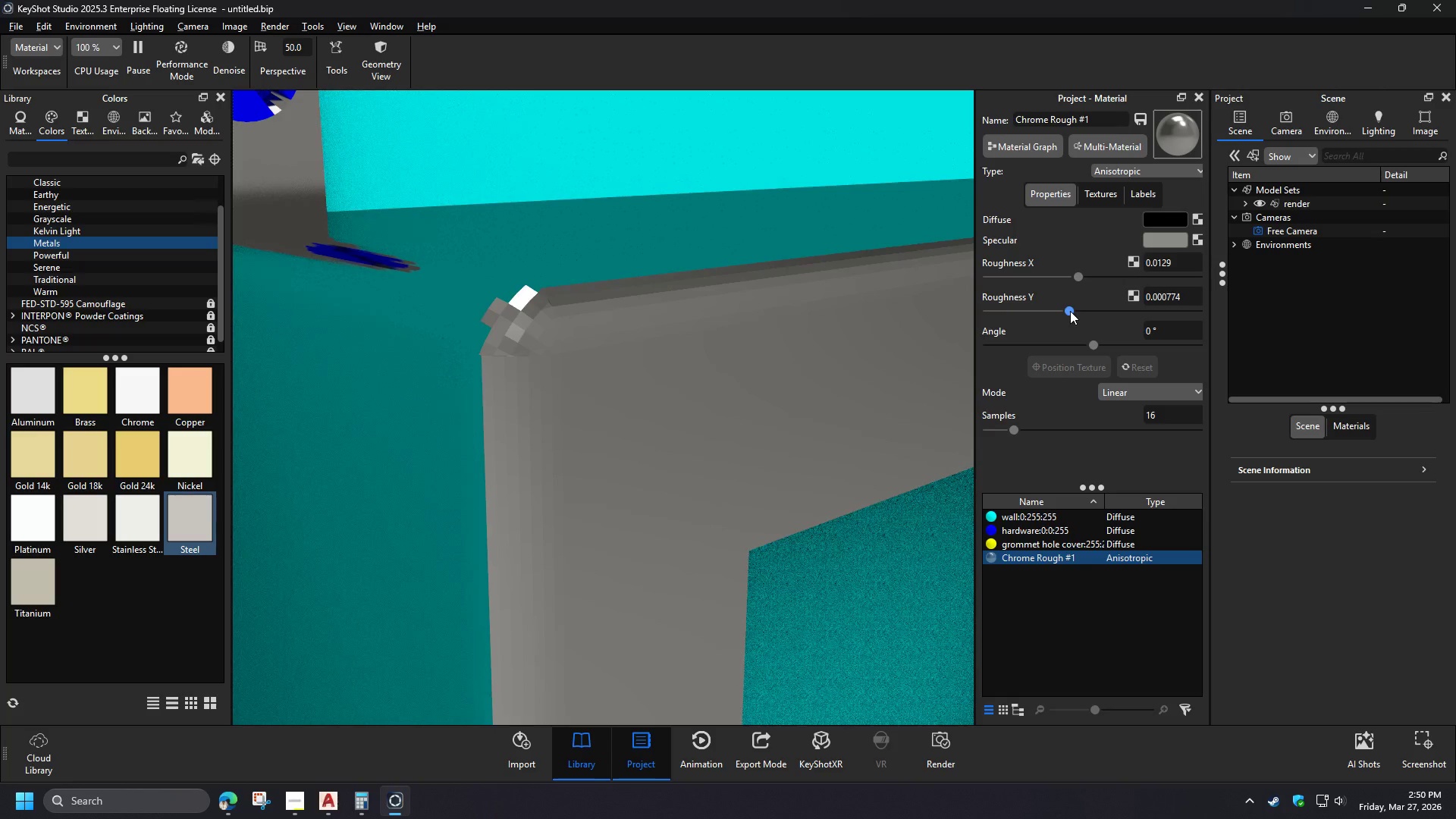 
left_click([26, 133])
 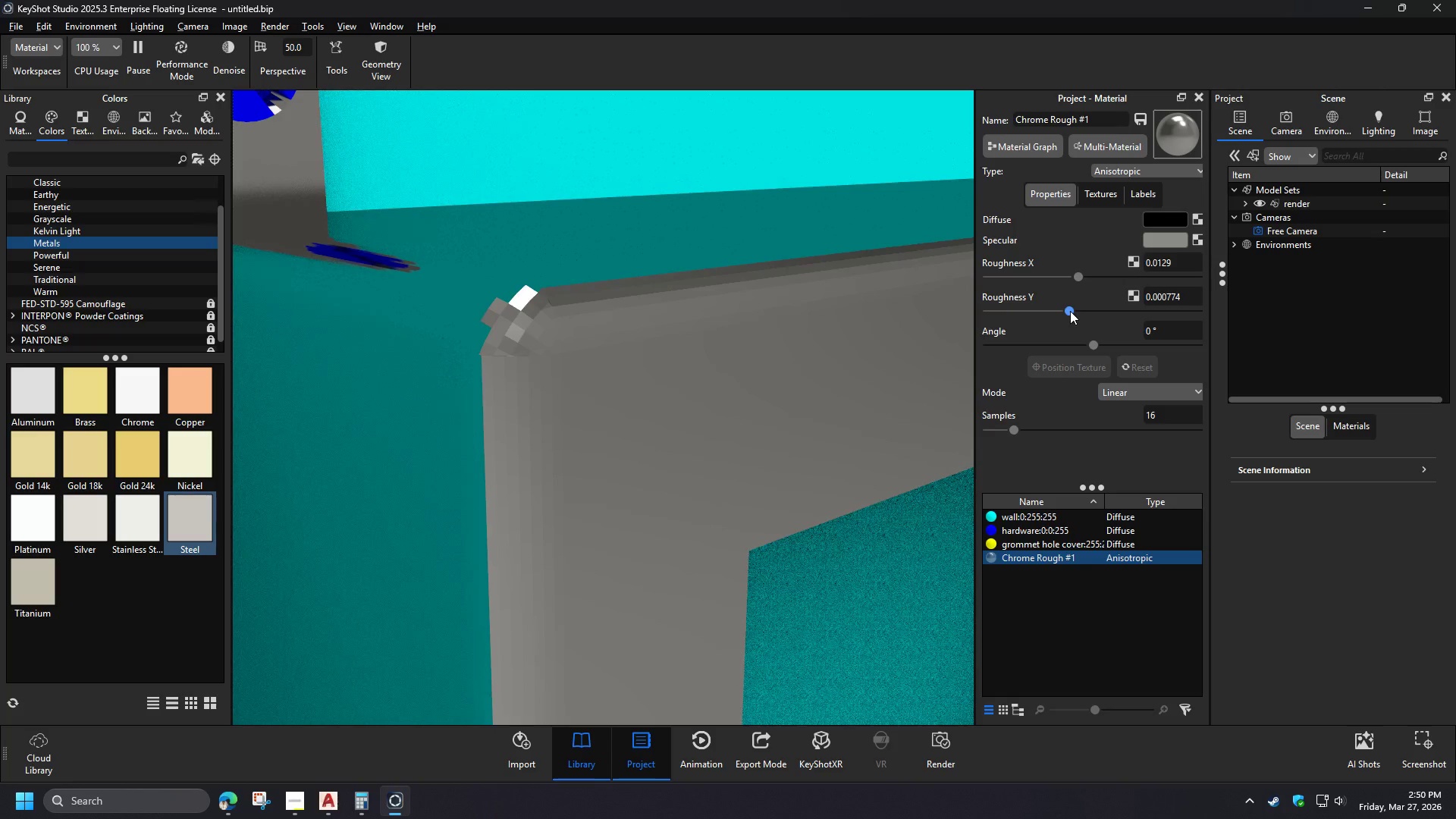 
left_click([26, 133])
 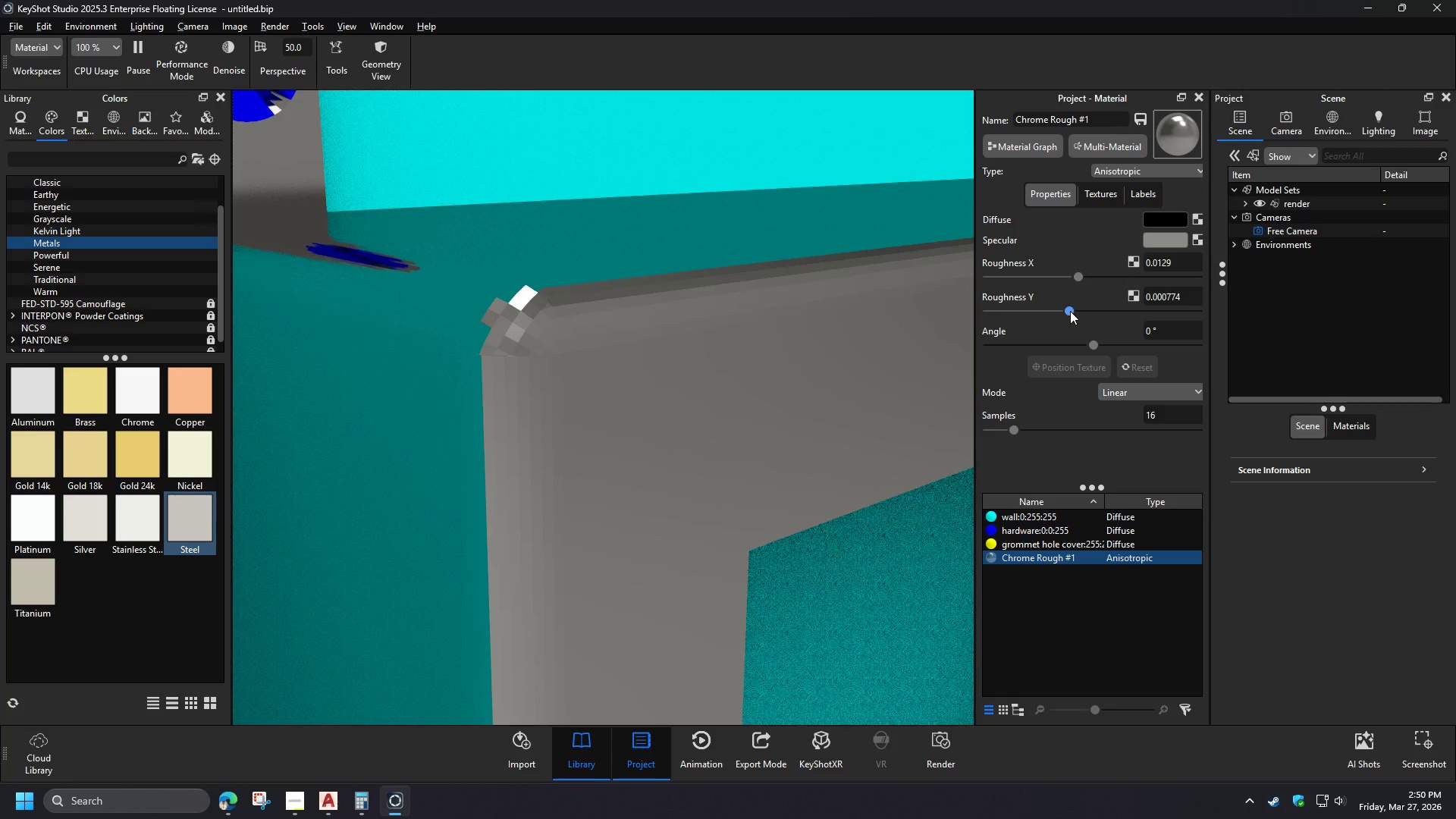 
left_click([1127, 388])
 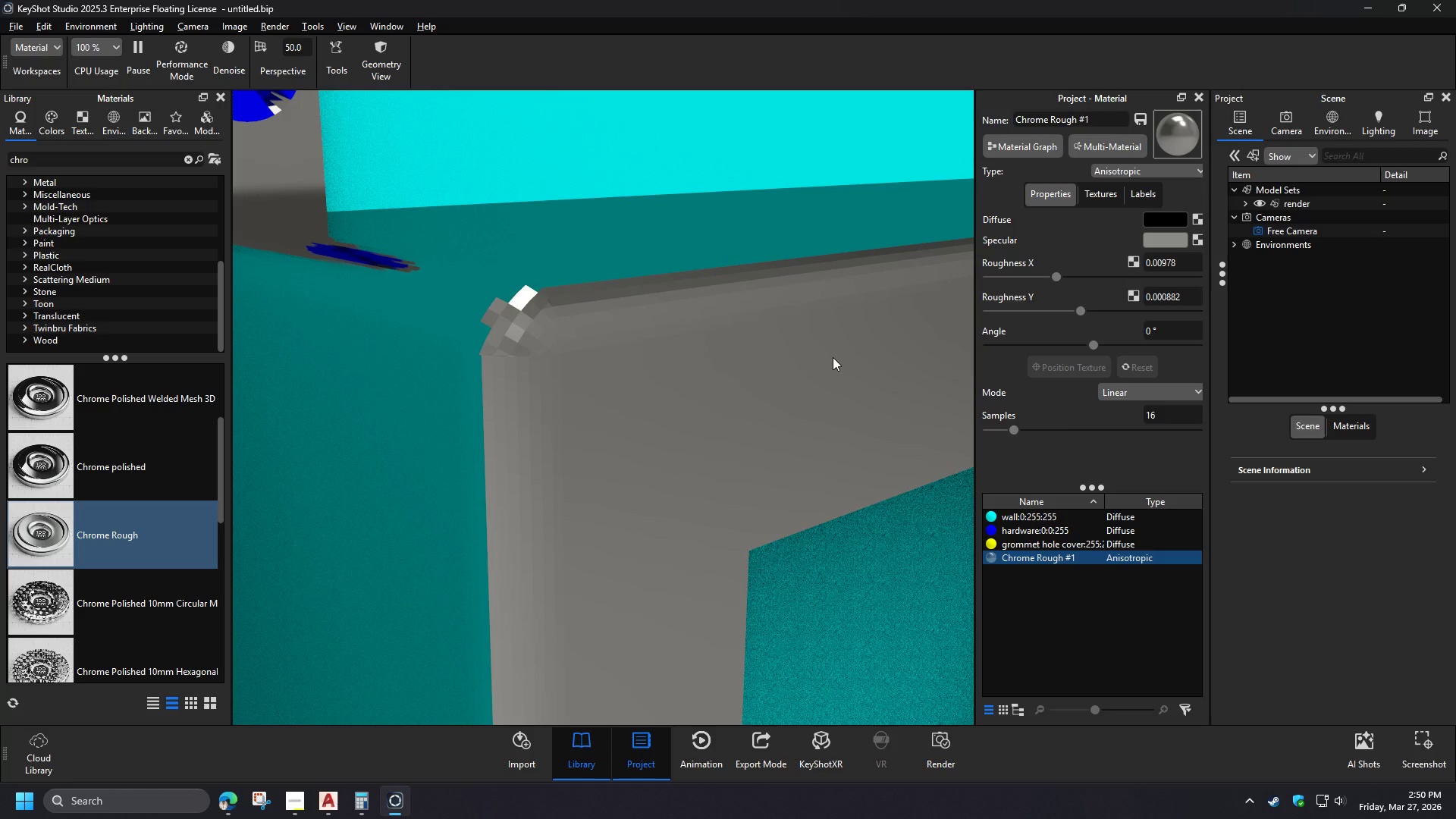 
left_click([1125, 427])
 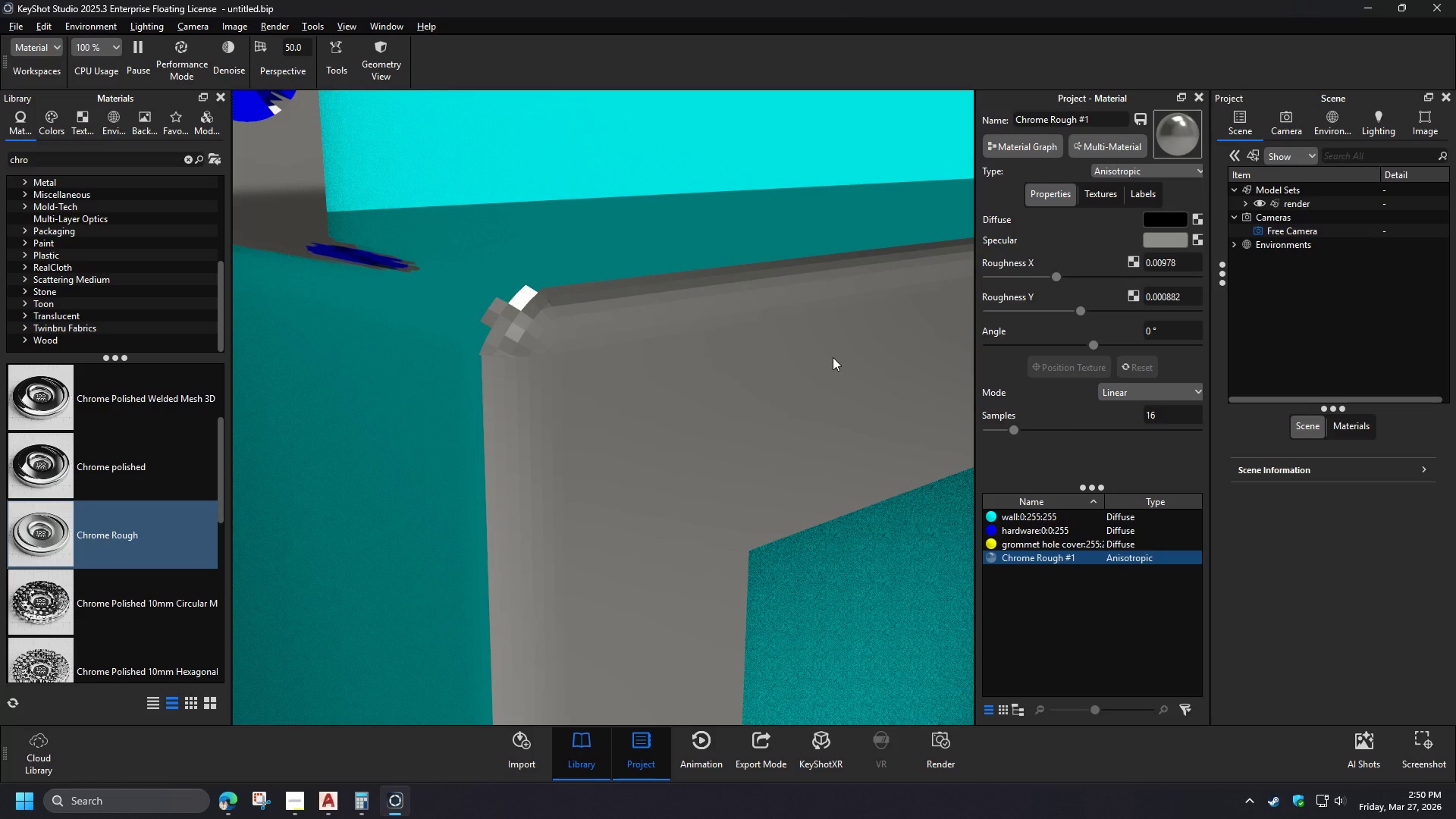 
left_click_drag(start_coordinate=[90, 162], to_coordinate=[0, 165])
 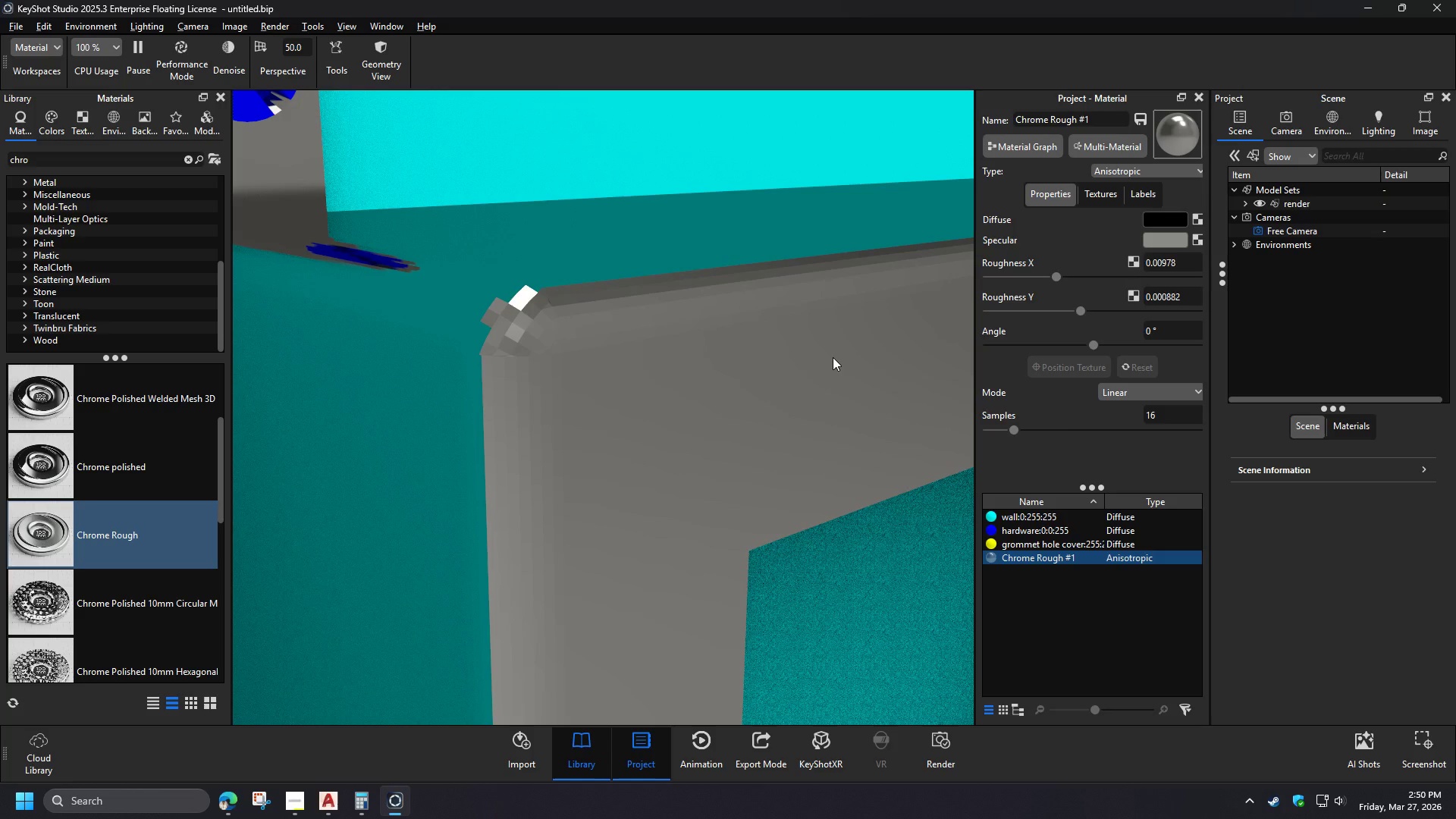 
type(brush)
 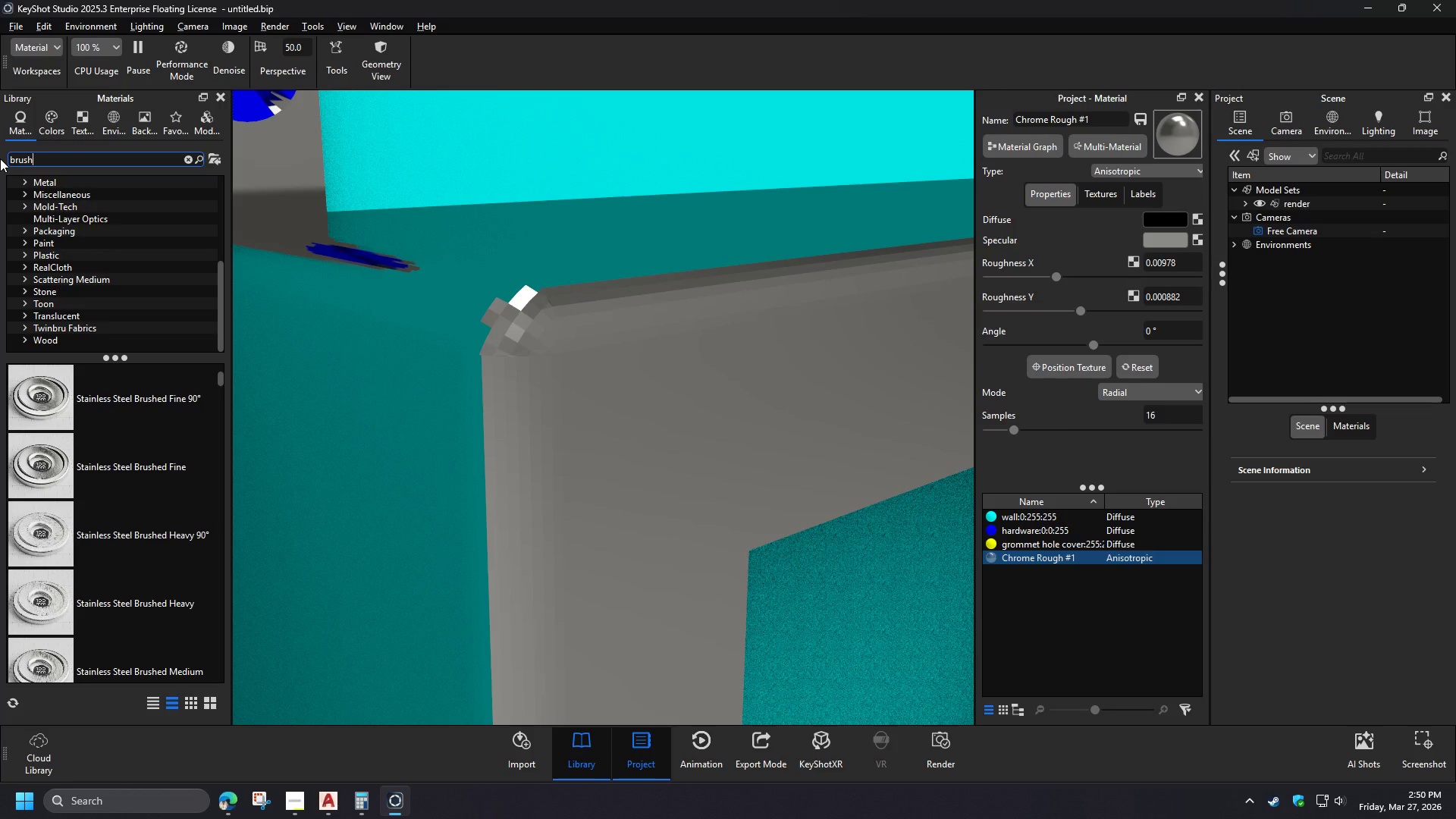 
wait(12.19)
 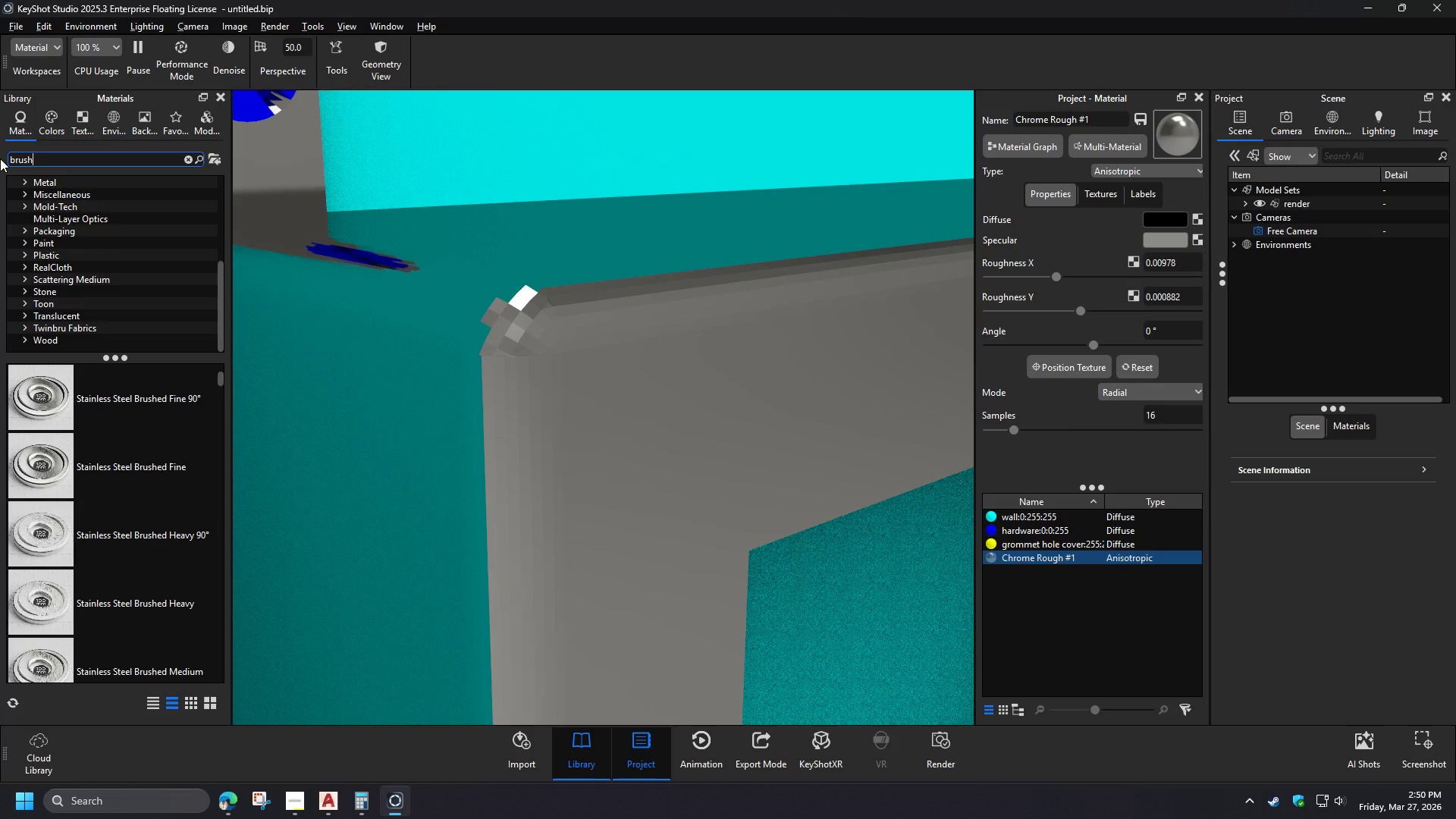 
left_click_drag(start_coordinate=[110, 591], to_coordinate=[529, 513])
 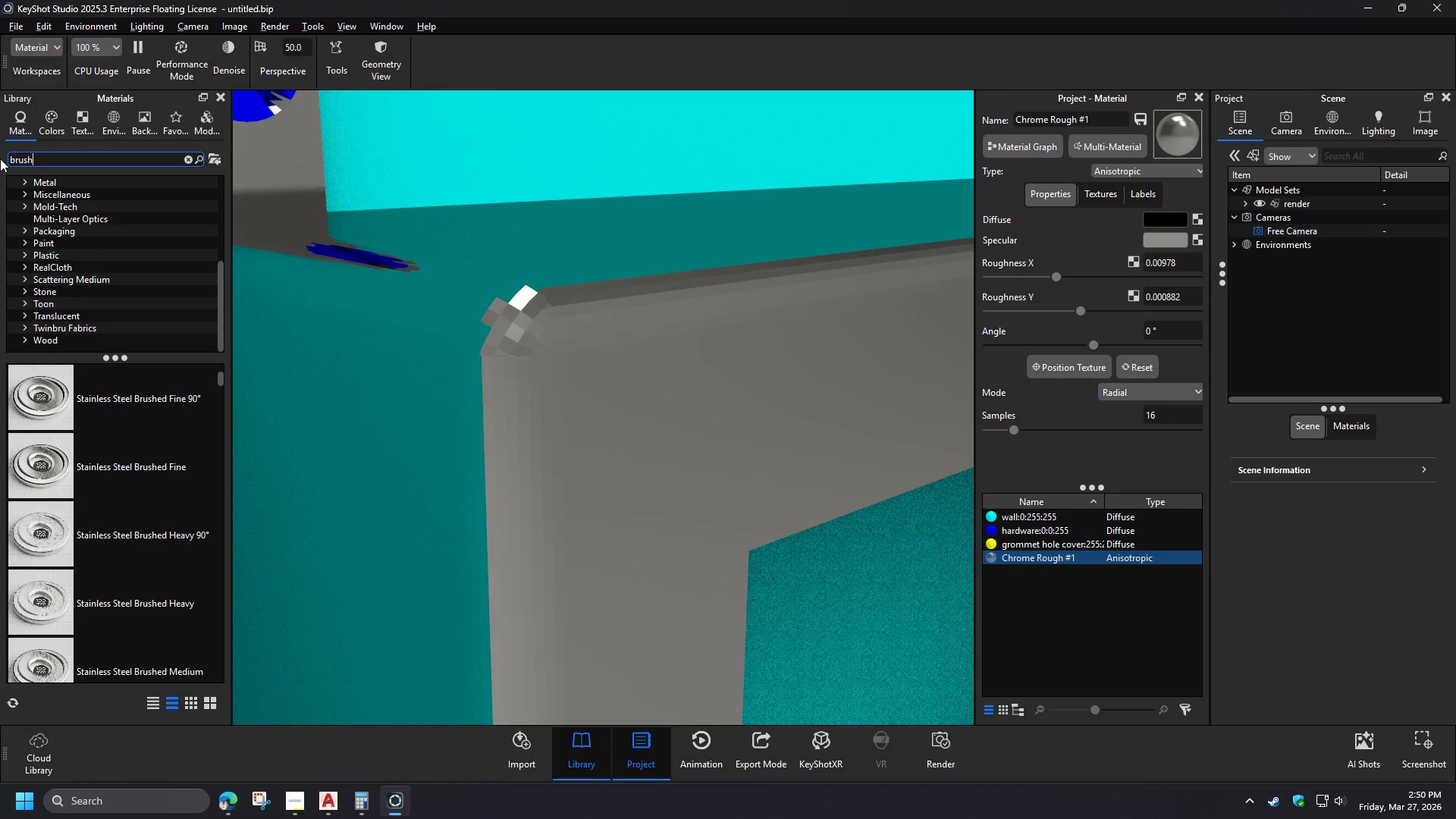 
scroll: coordinate [533, 350], scroll_direction: down, amount: 8.0
 